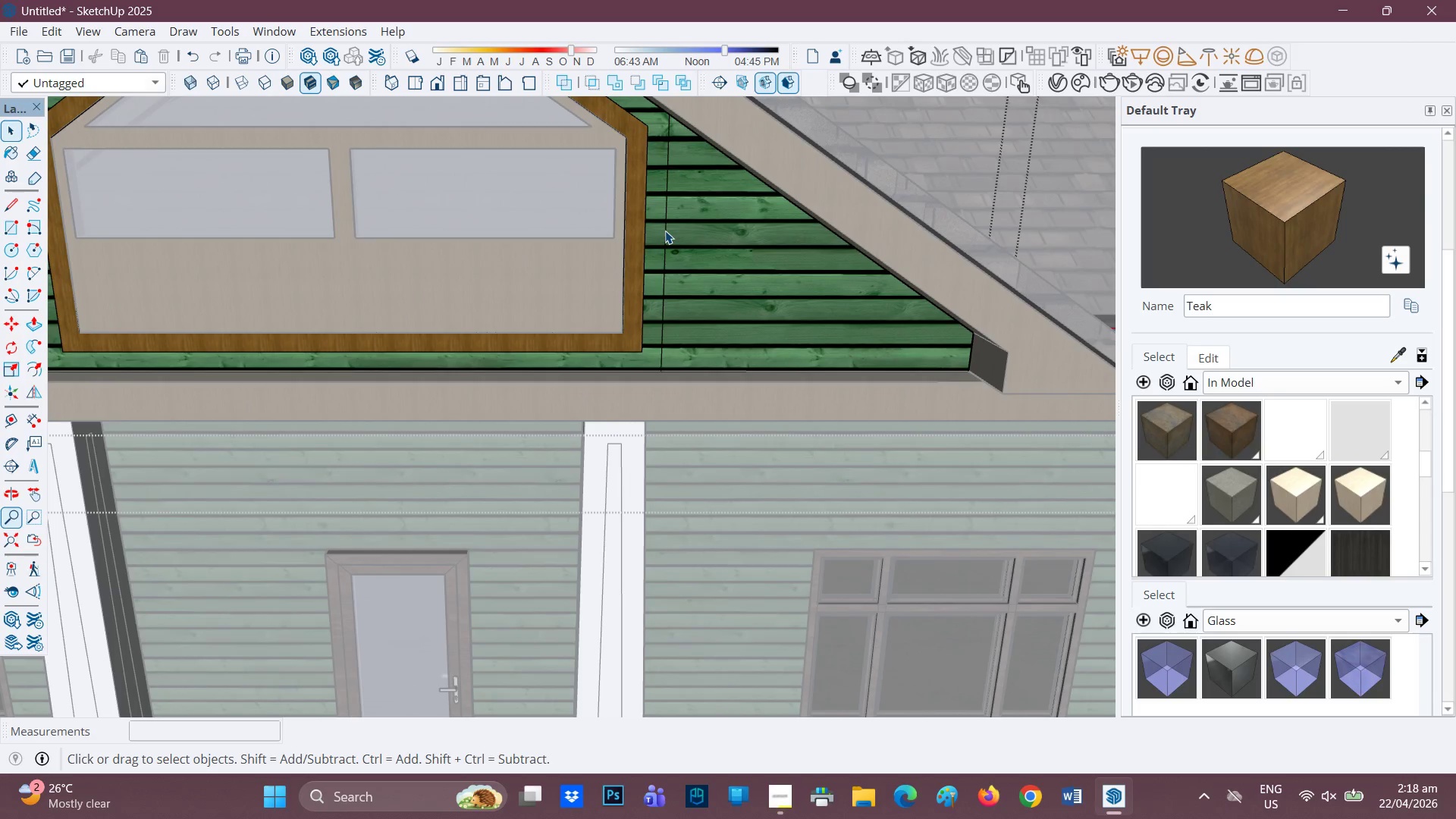 
scroll: coordinate [383, 266], scroll_direction: down, amount: 4.0
 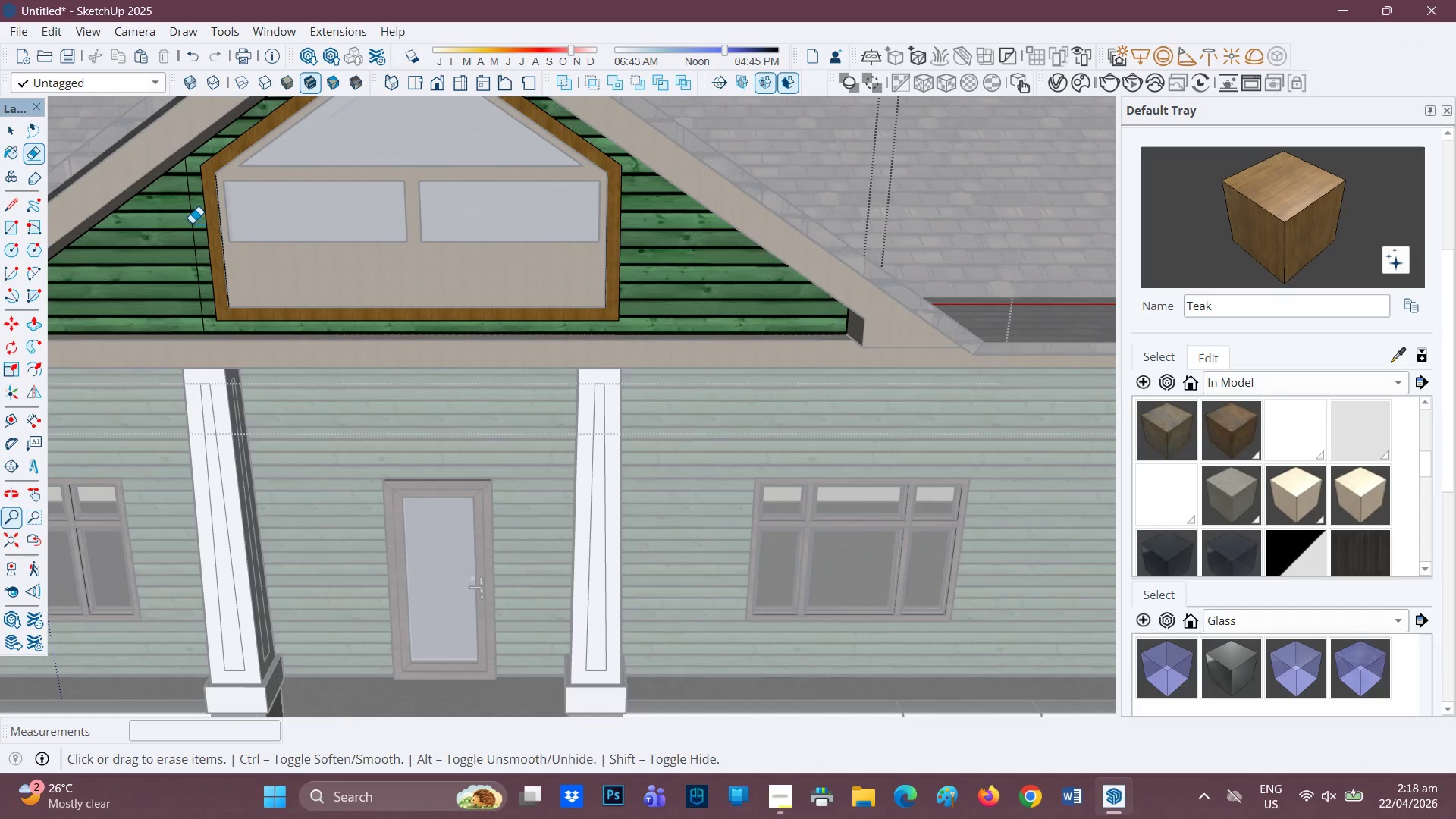 
left_click_drag(start_coordinate=[196, 221], to_coordinate=[188, 223])
 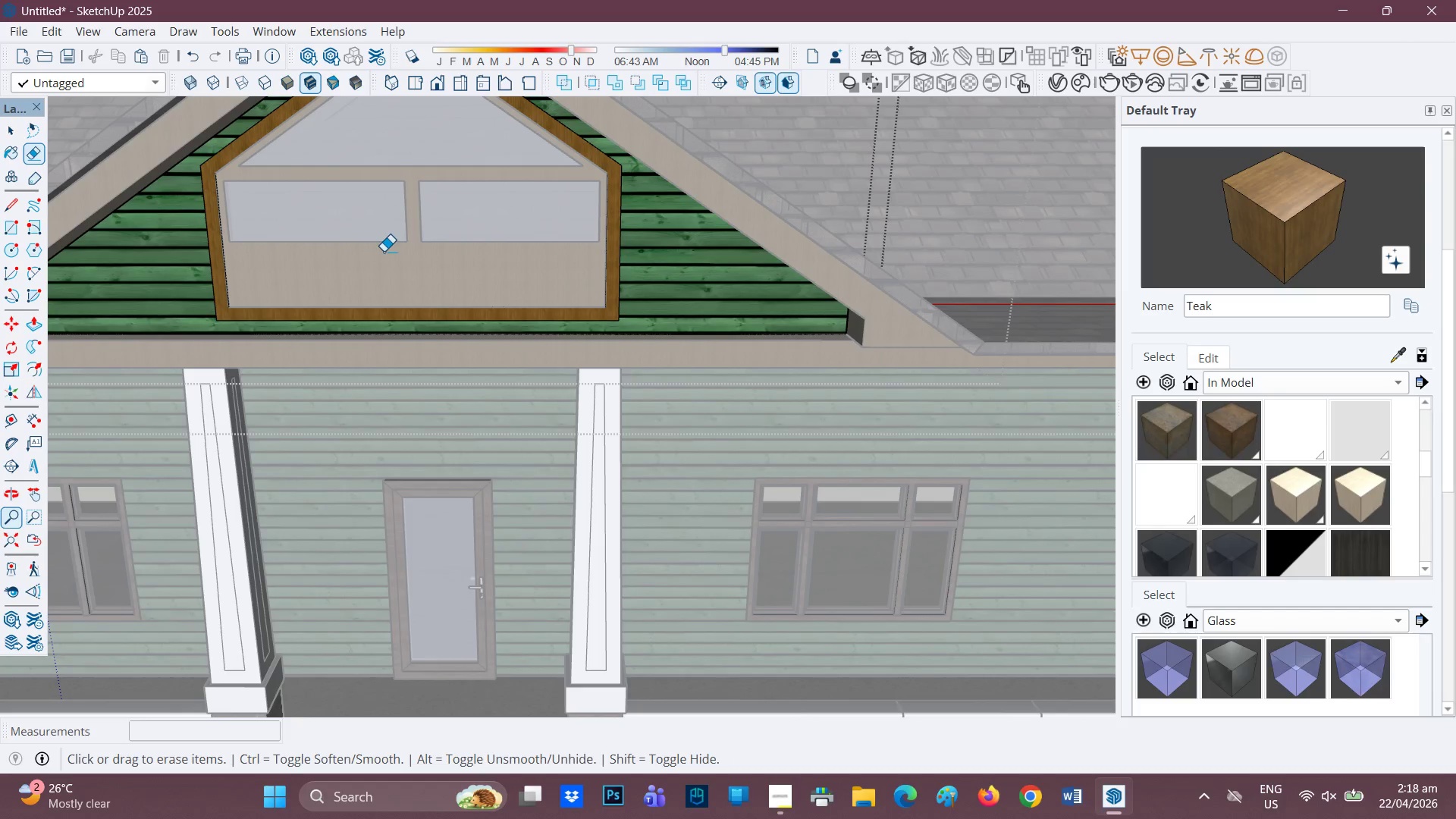 
key(H)
 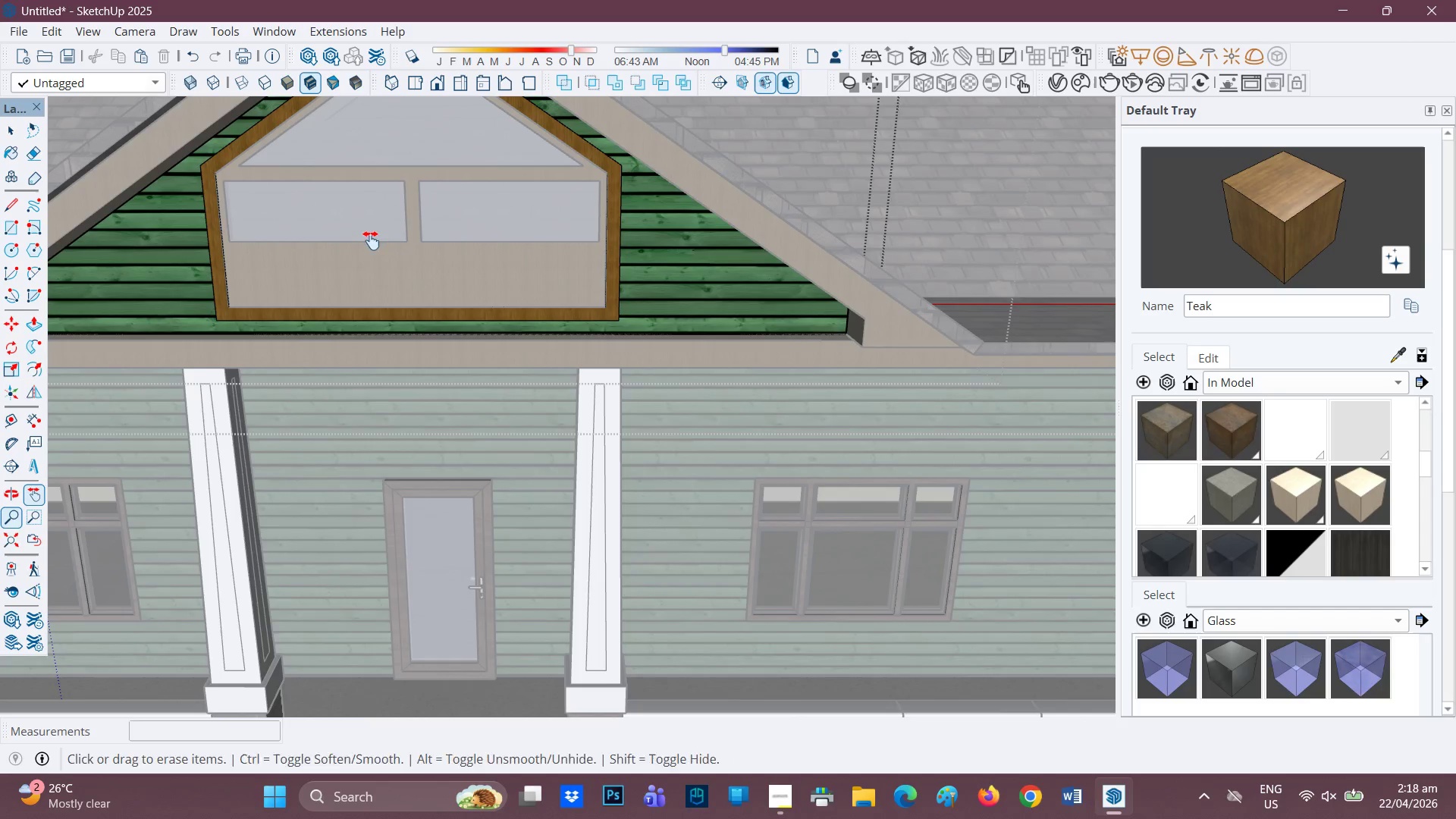 
left_click_drag(start_coordinate=[376, 251], to_coordinate=[431, 359])
 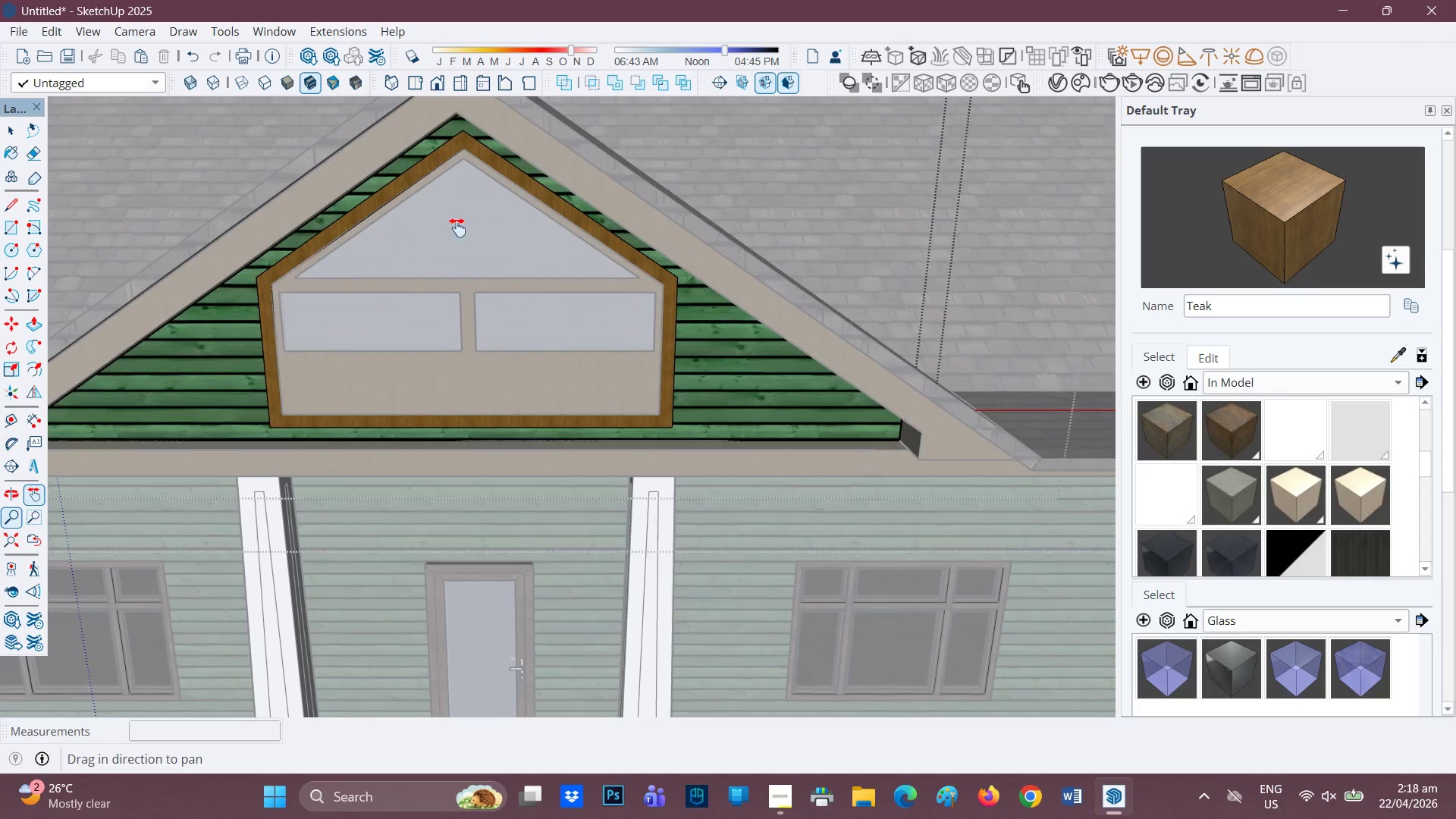 
scroll: coordinate [460, 201], scroll_direction: up, amount: 1.0
 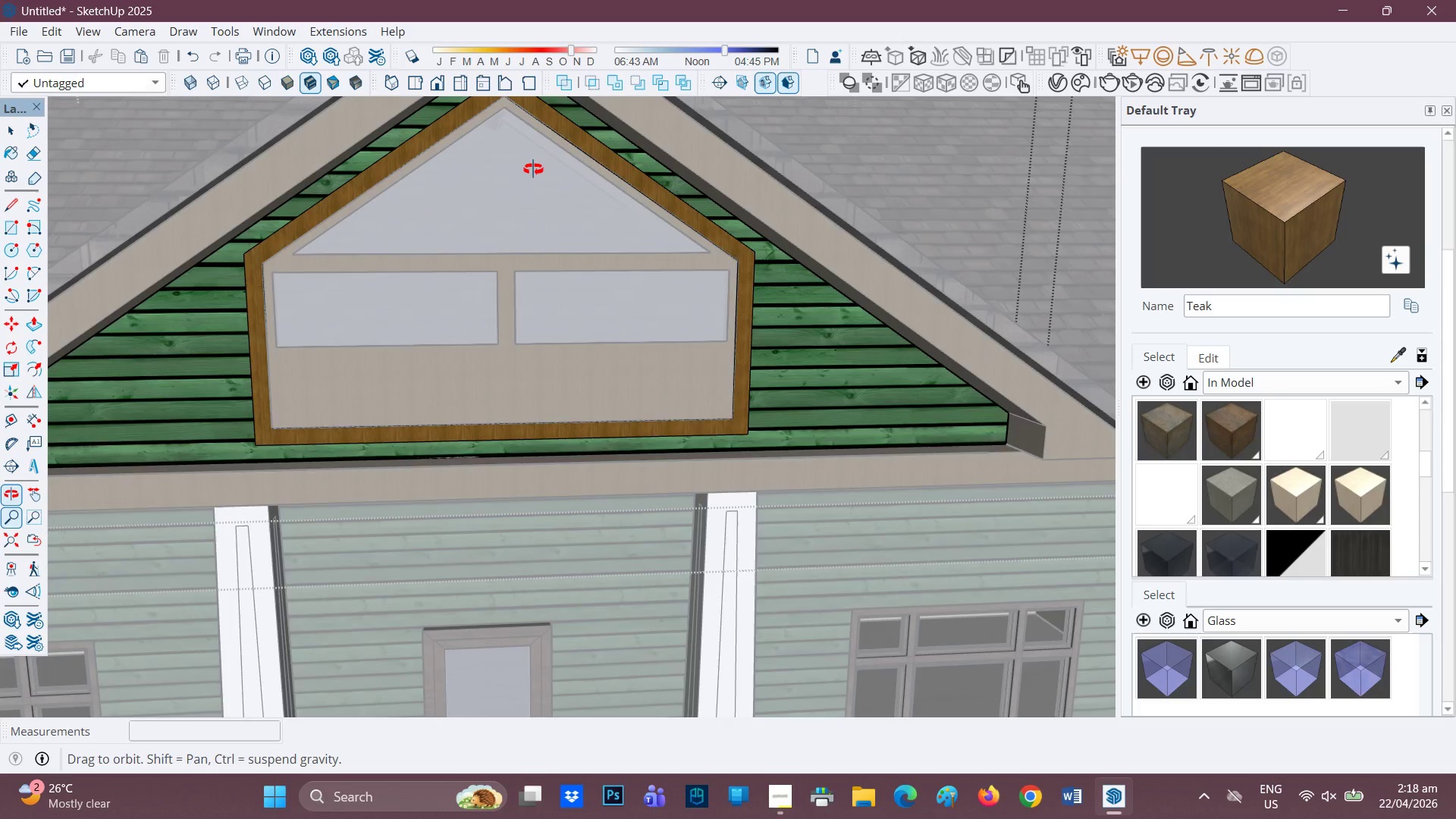 
key(Space)
 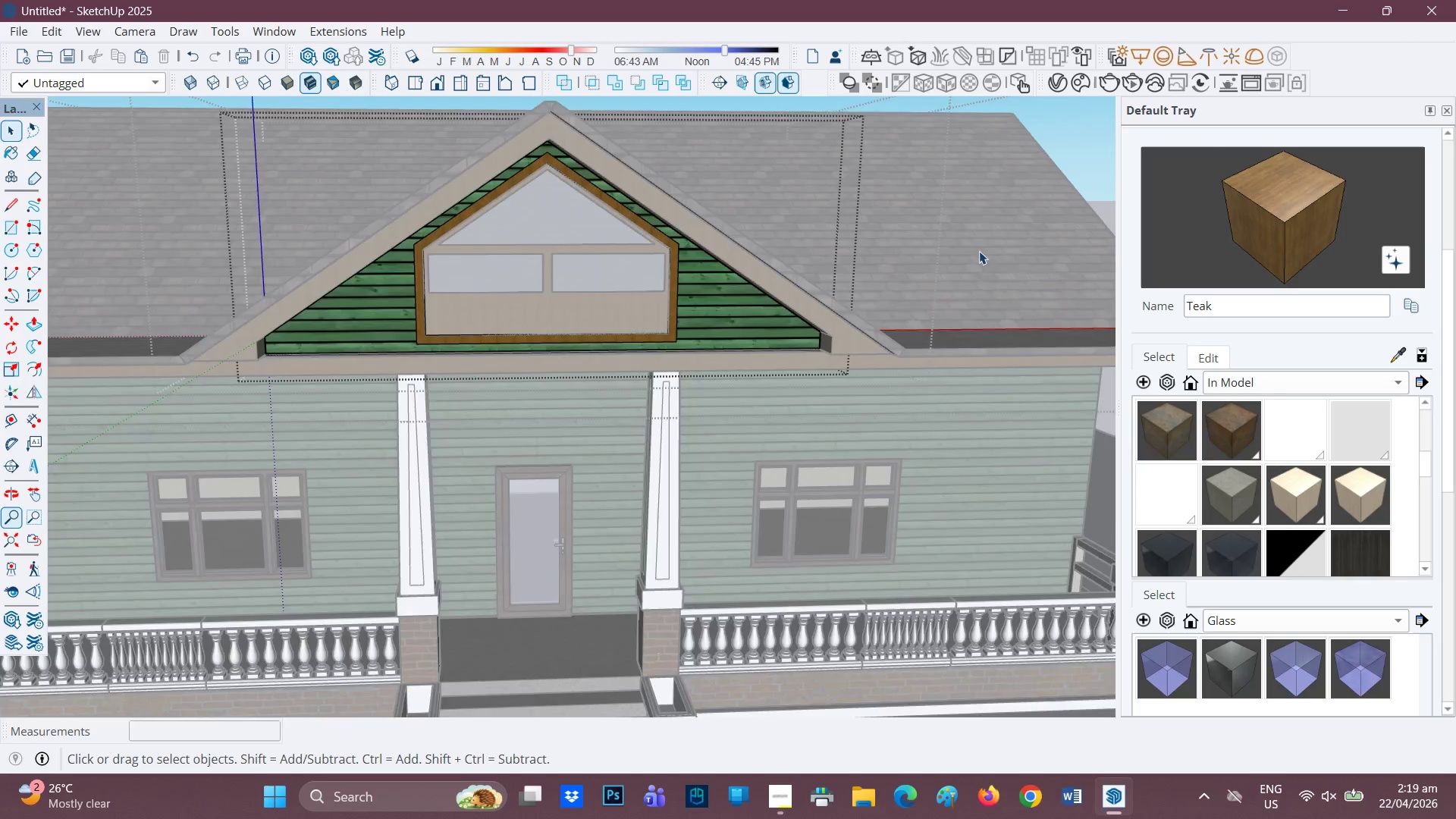 
key(Space)
 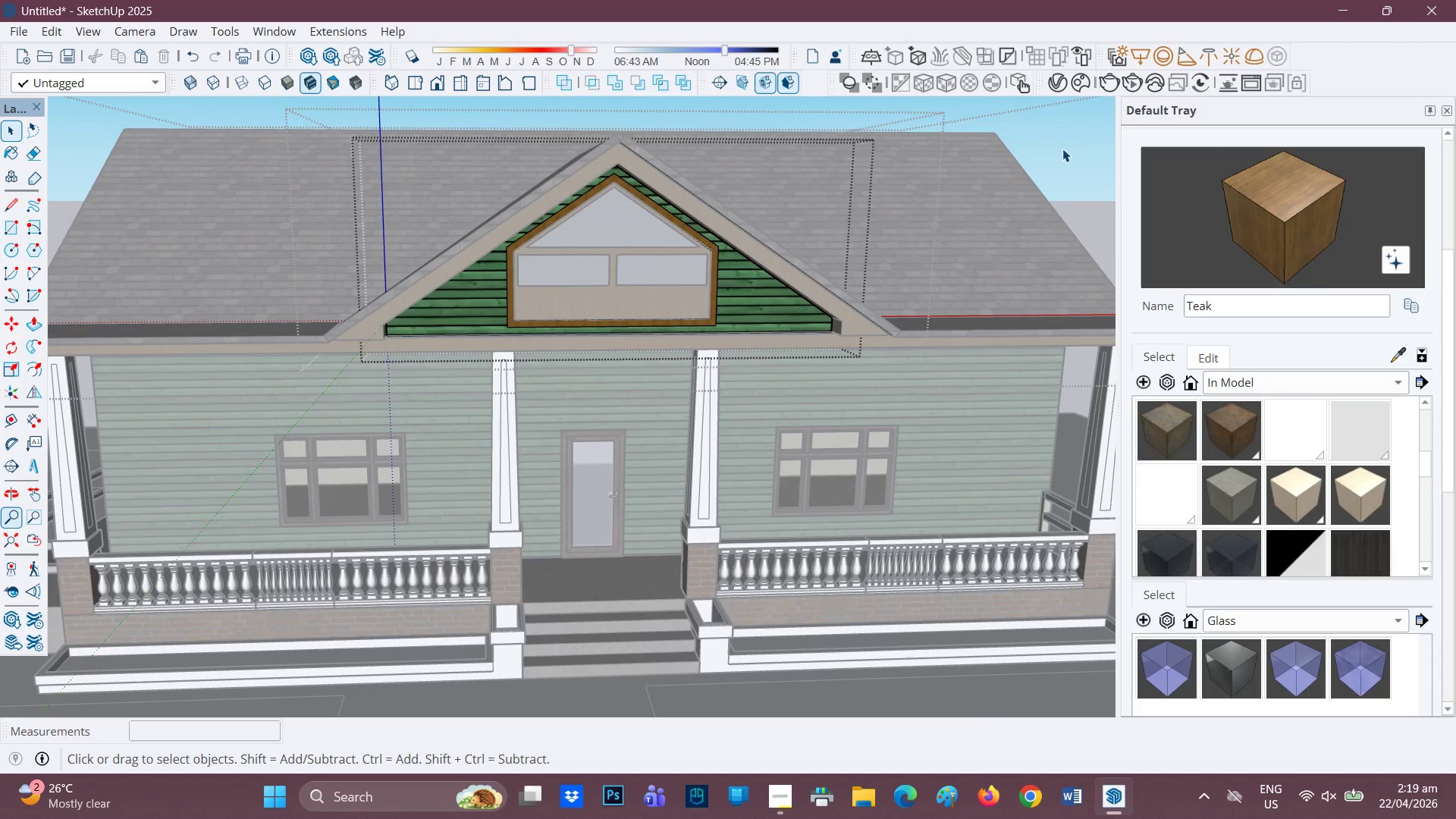 
scroll: coordinate [890, 257], scroll_direction: down, amount: 13.0
 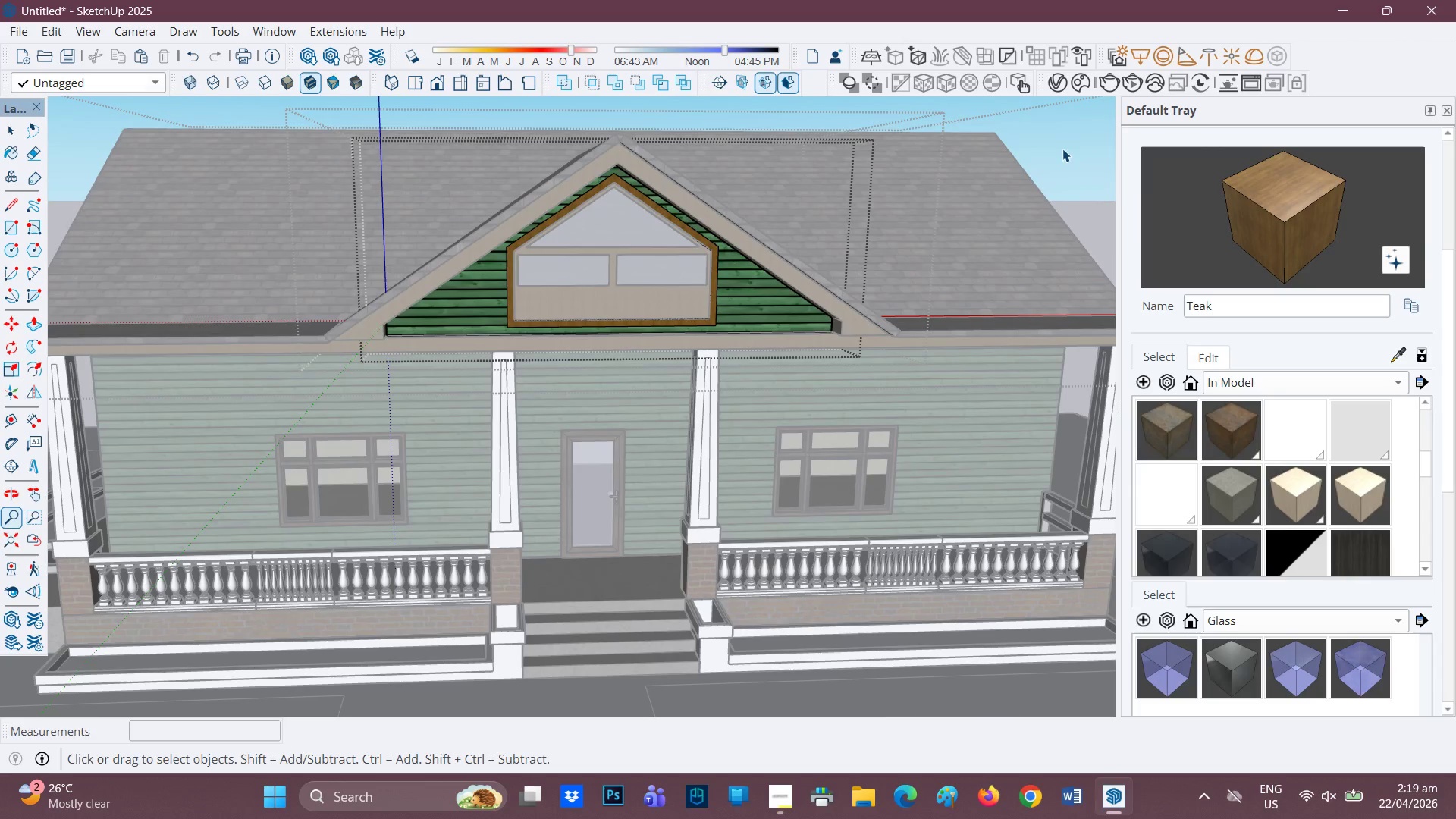 
double_click([1062, 149])
 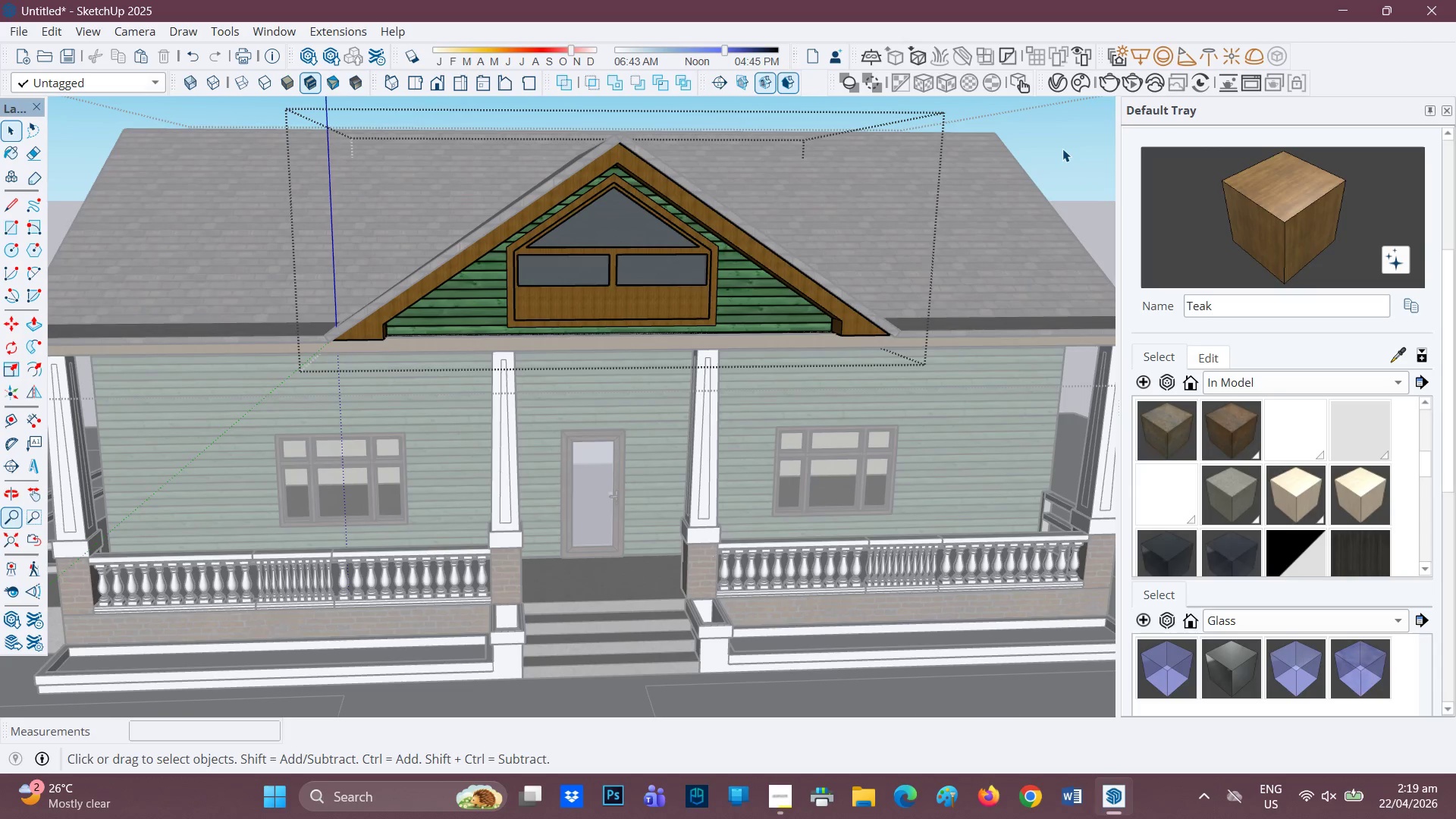 
triple_click([1062, 149])
 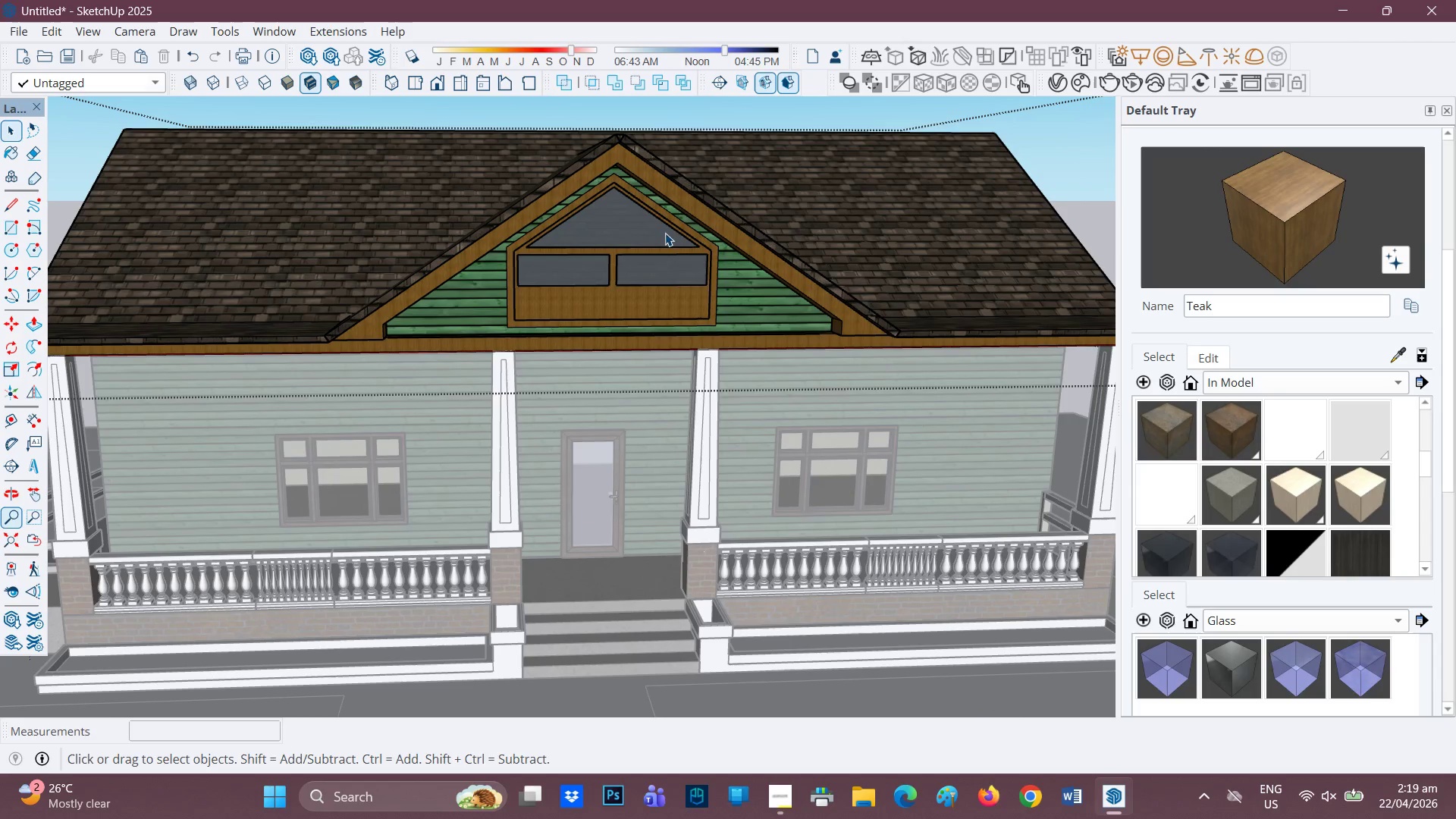 
scroll: coordinate [562, 363], scroll_direction: up, amount: 13.0
 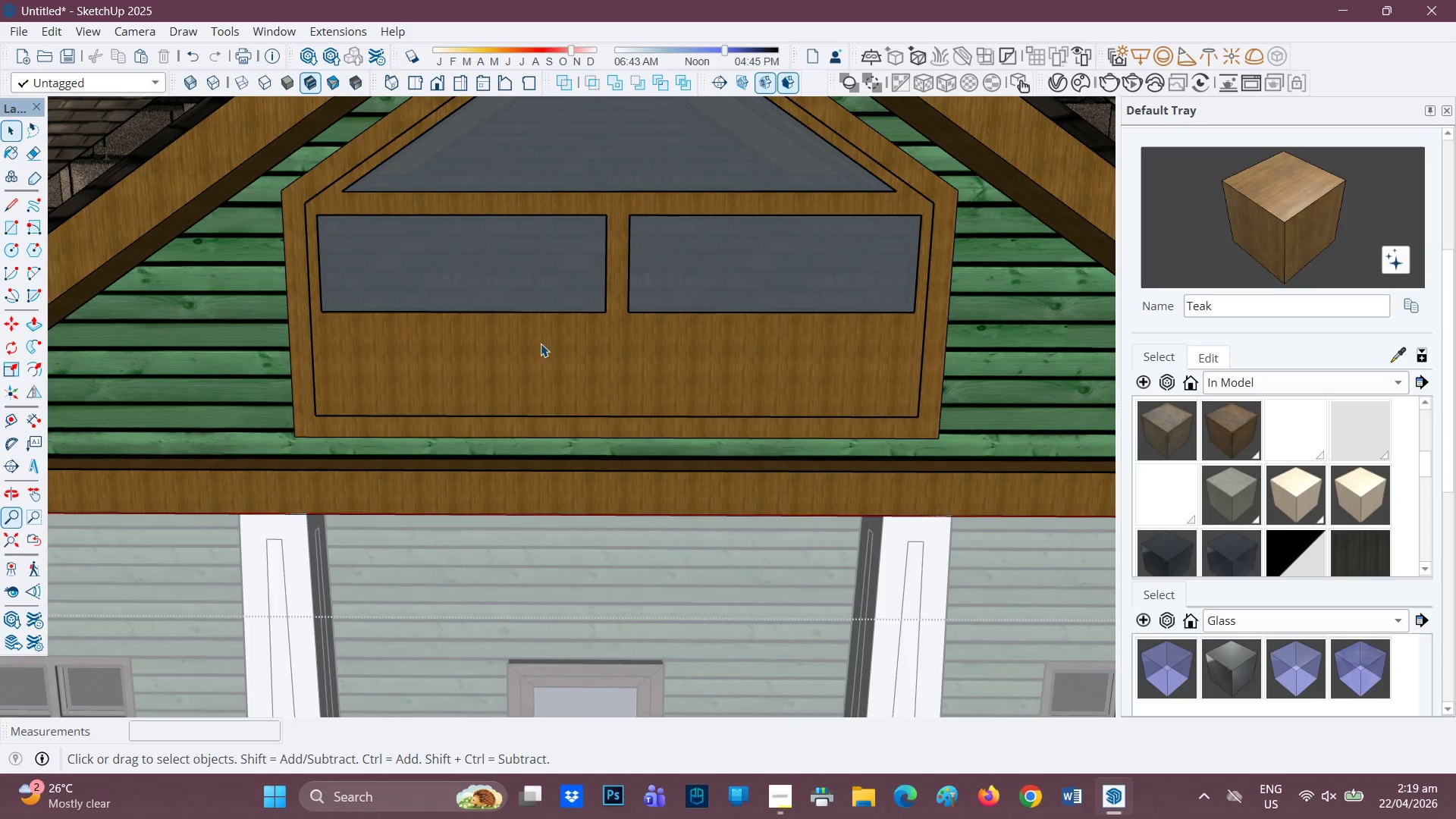 
key(R)
 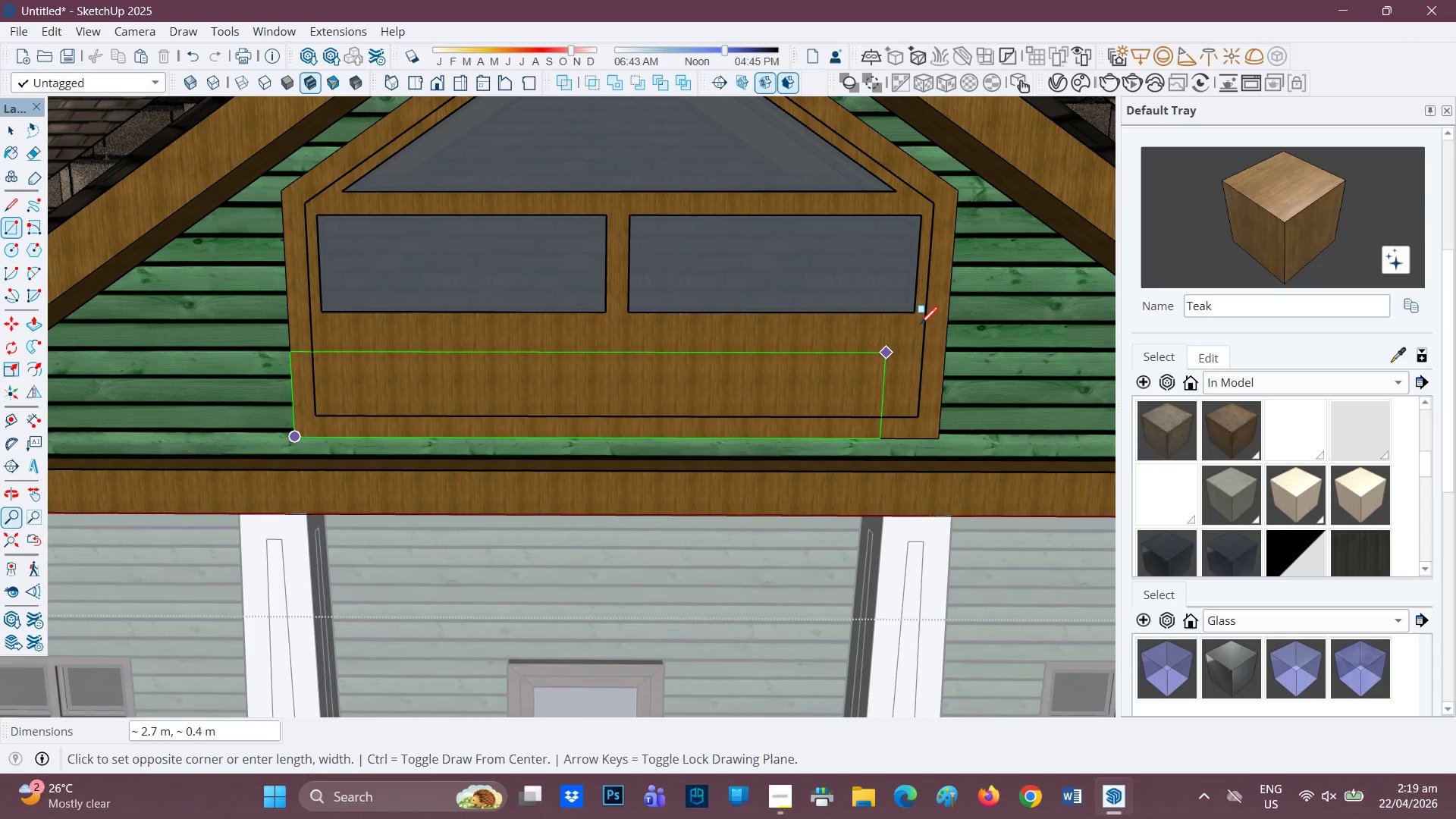 
left_click([943, 325])
 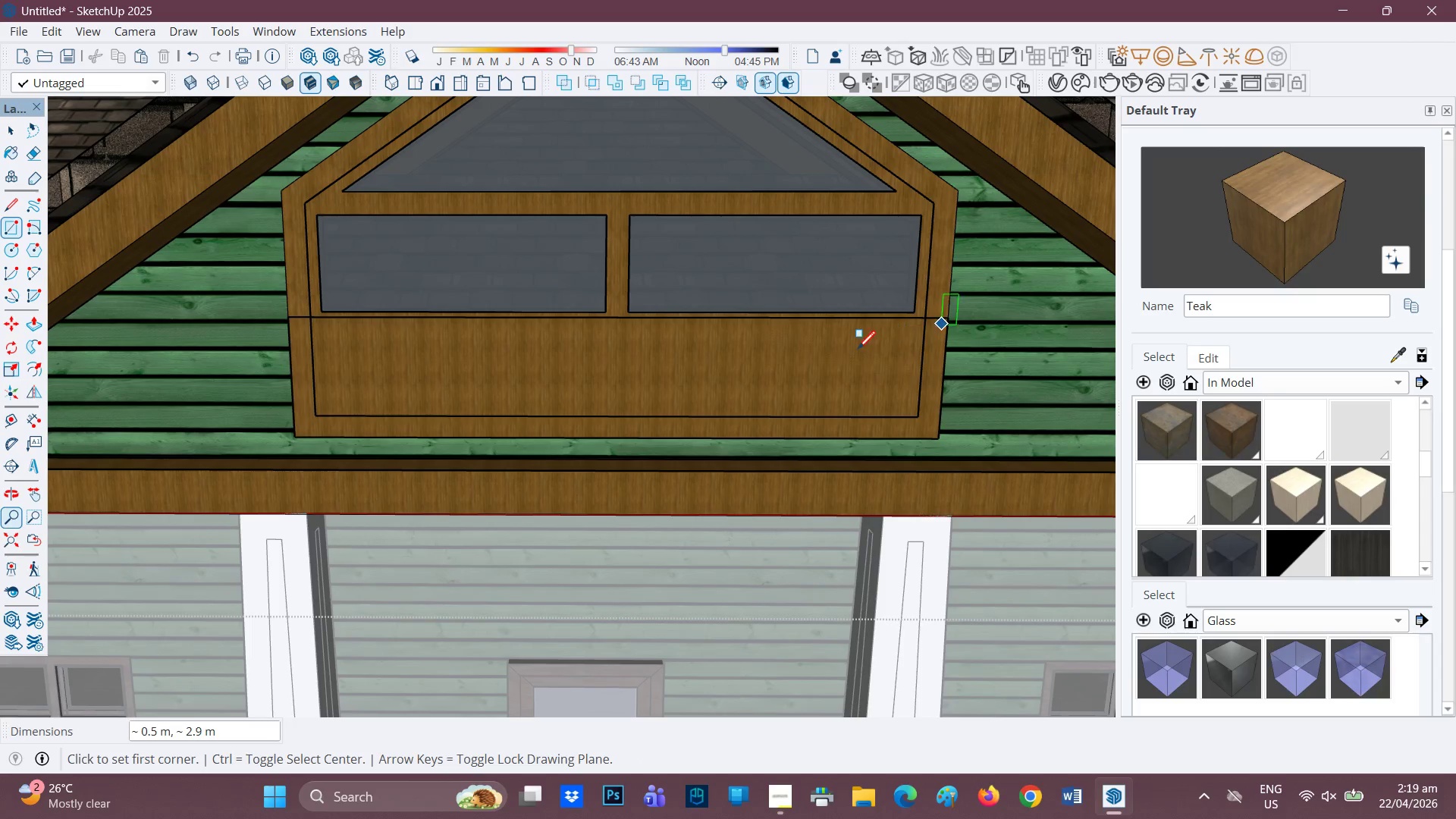 
scroll: coordinate [854, 352], scroll_direction: down, amount: 1.0
 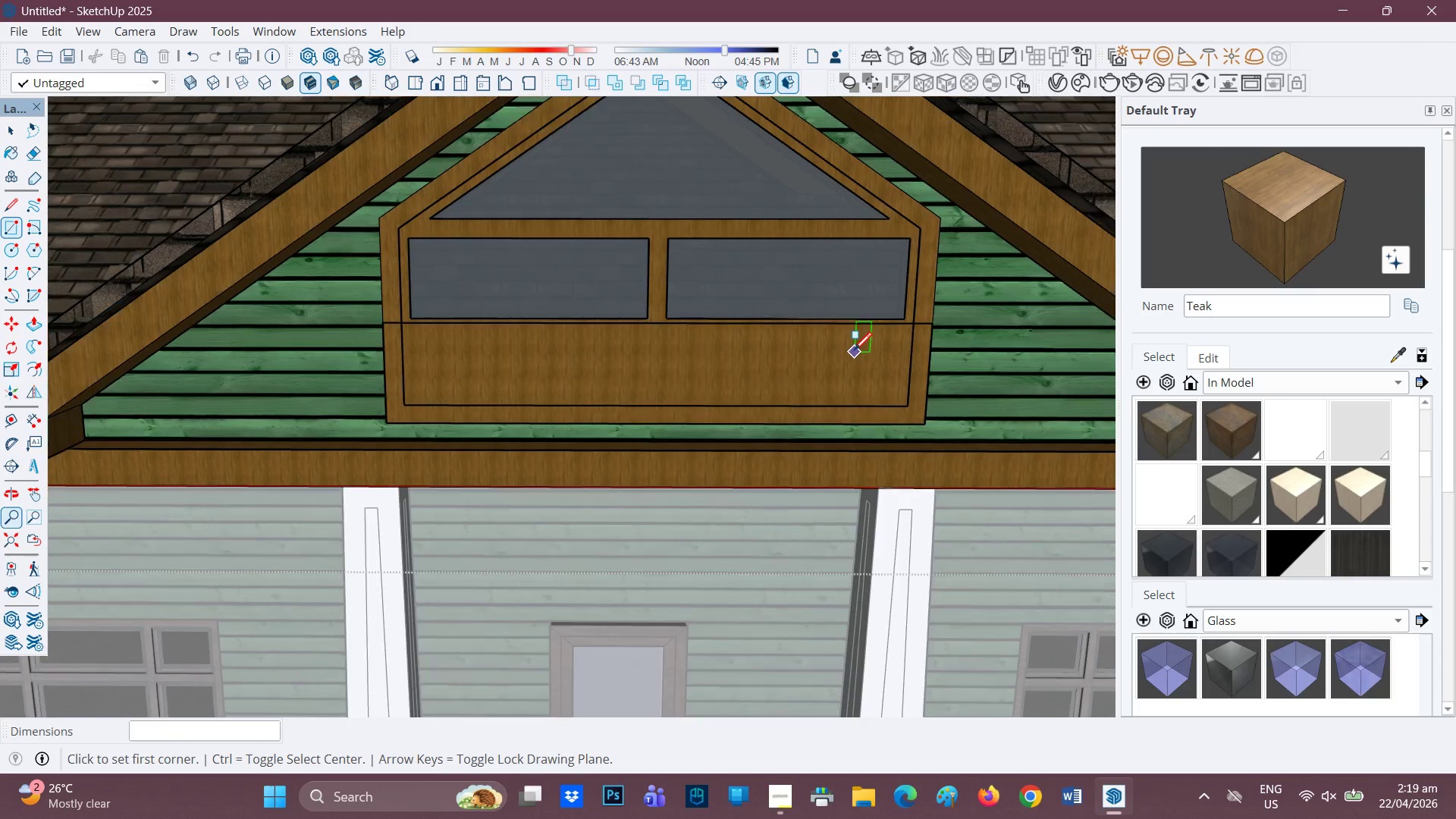 
key(P)
 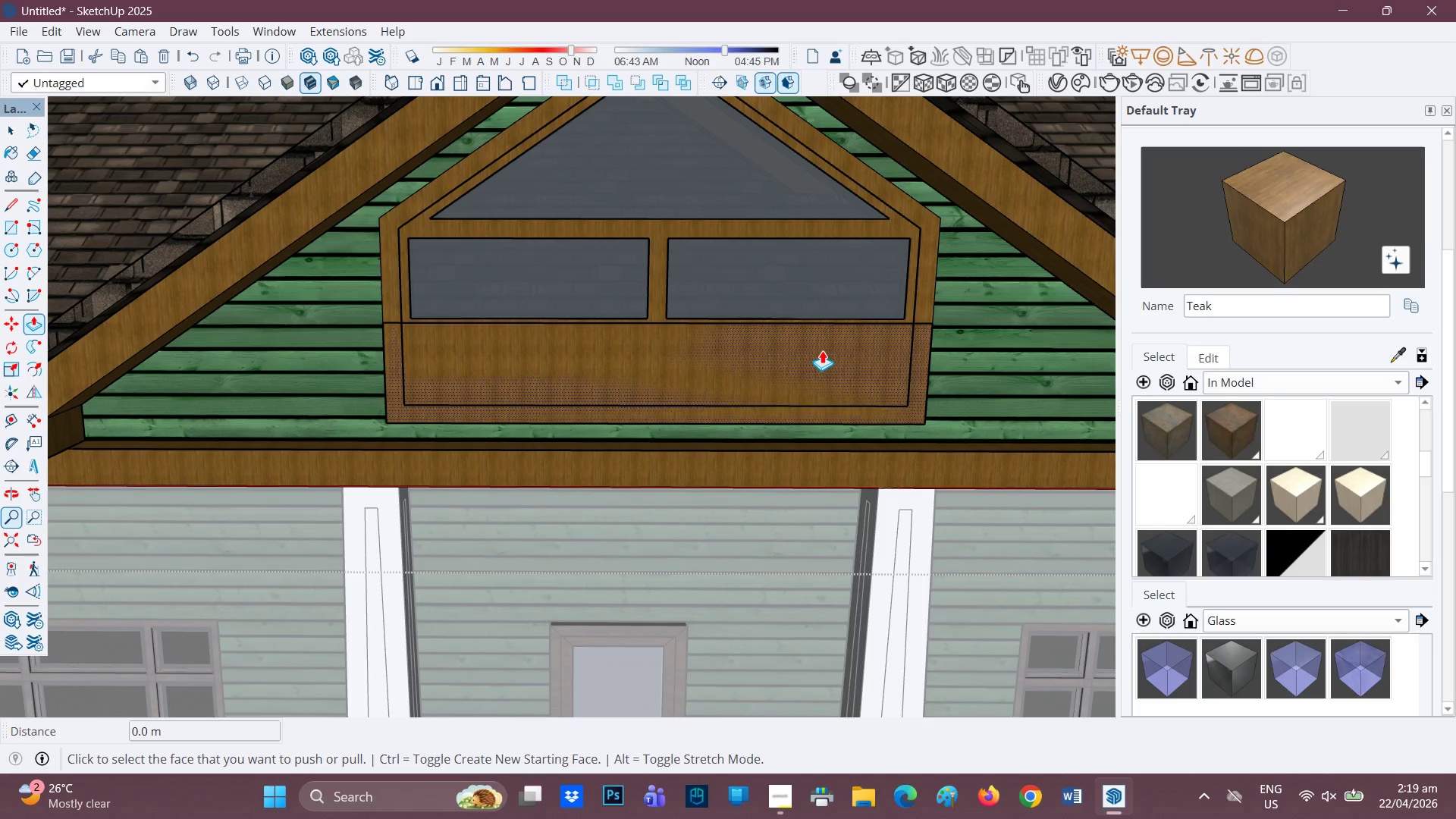 
left_click([822, 350])
 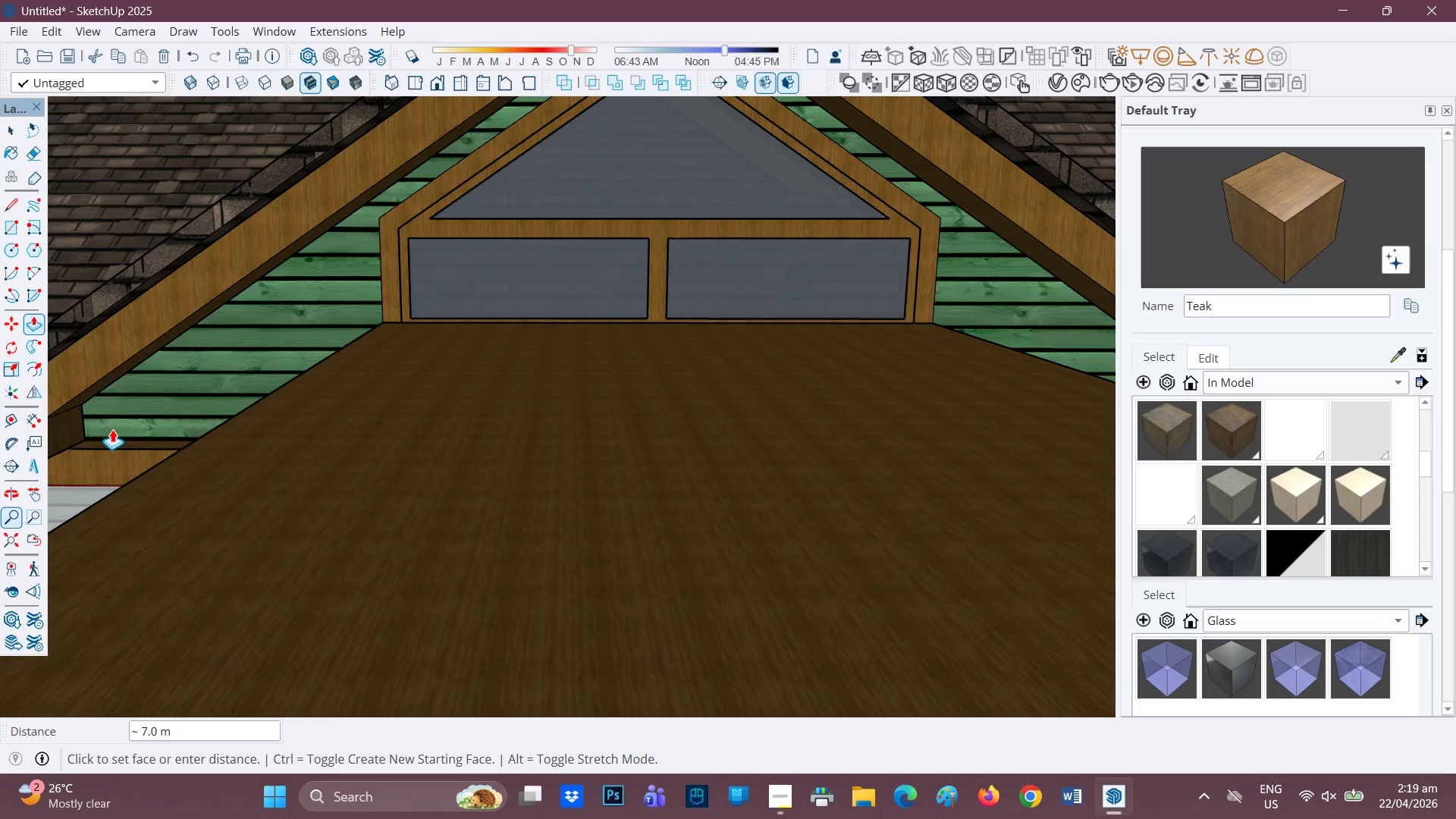 
left_click([104, 449])
 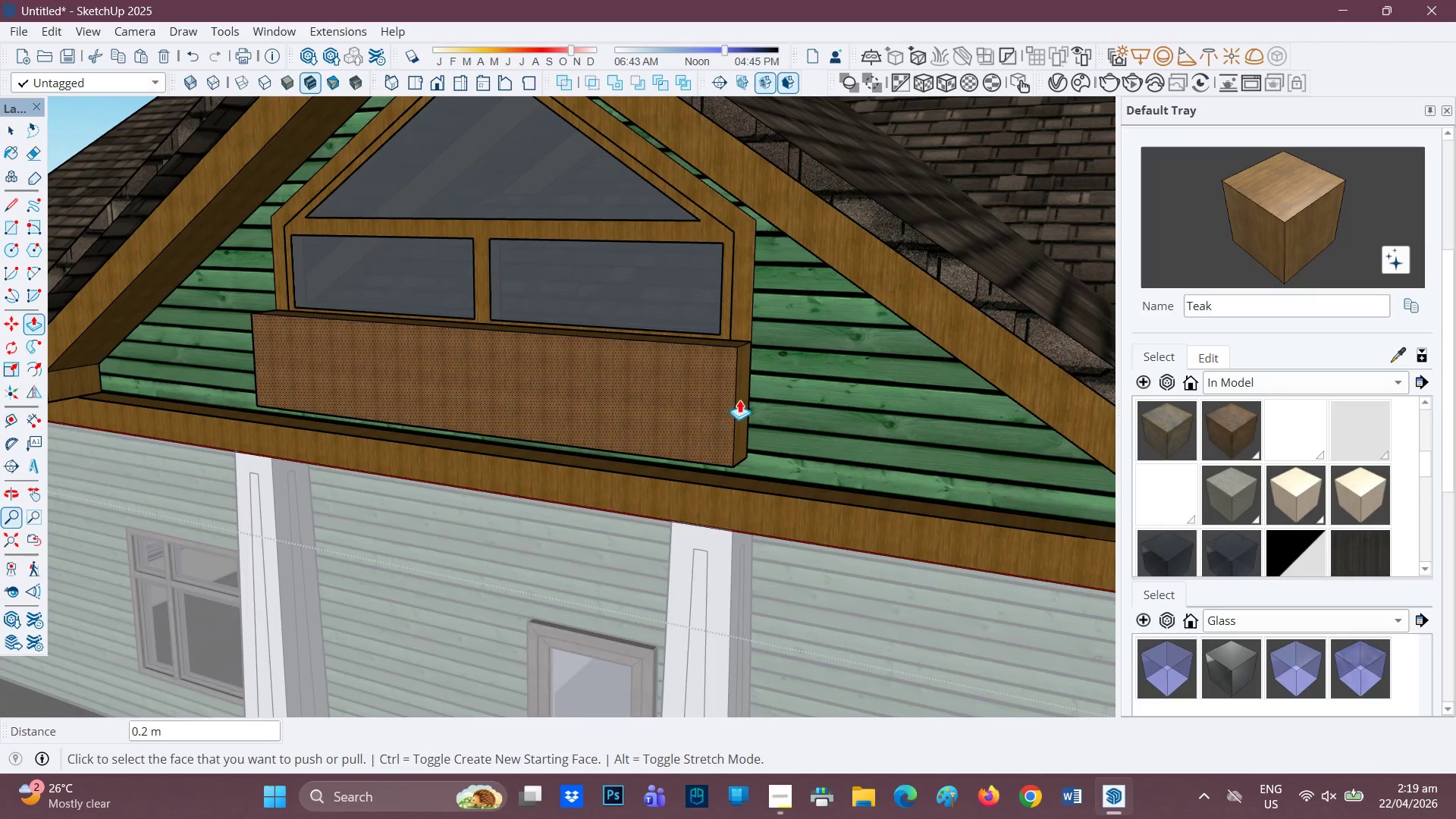 
left_click([745, 397])
 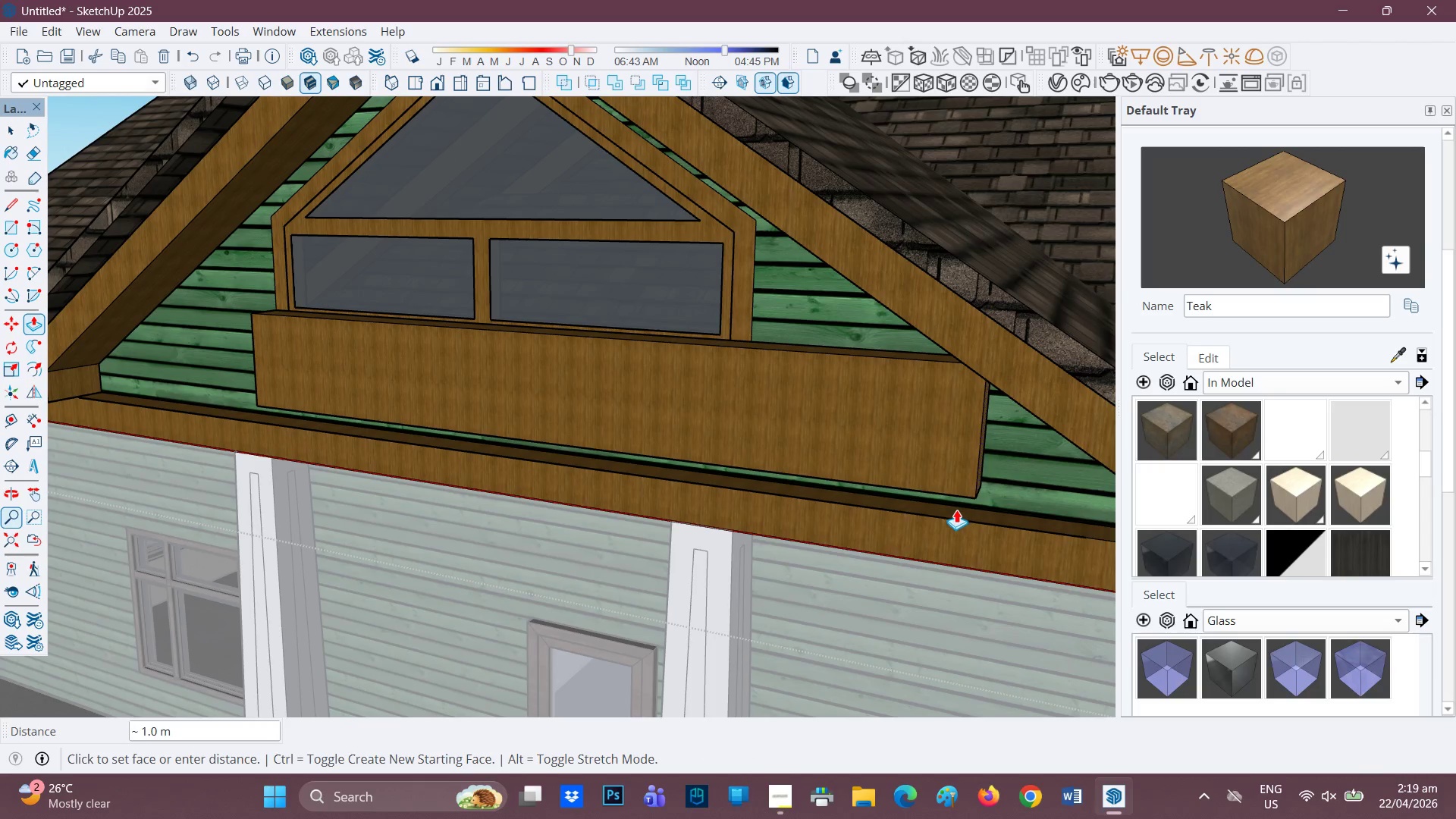 
left_click([947, 508])
 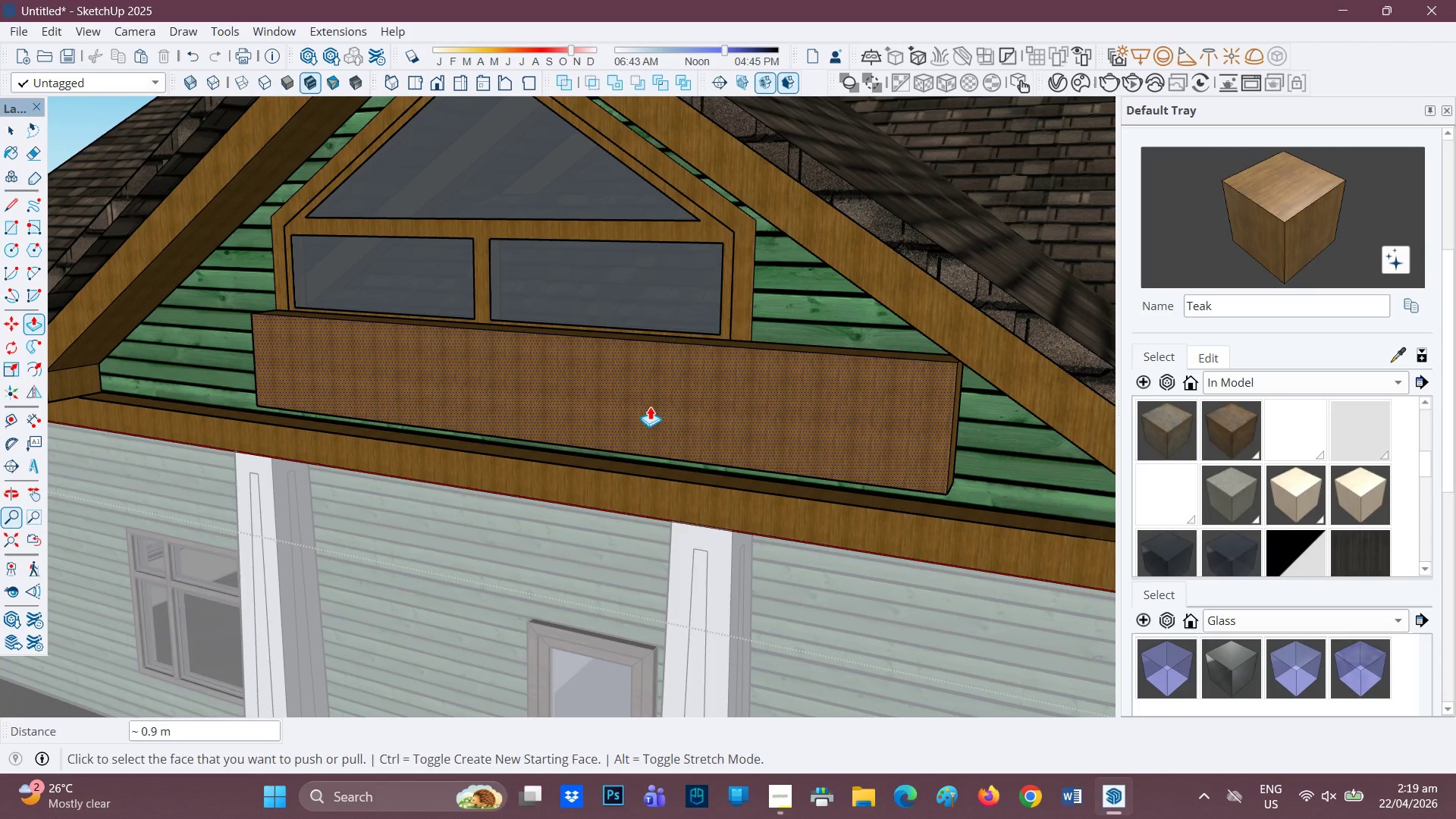 
scroll: coordinate [671, 400], scroll_direction: down, amount: 1.0
 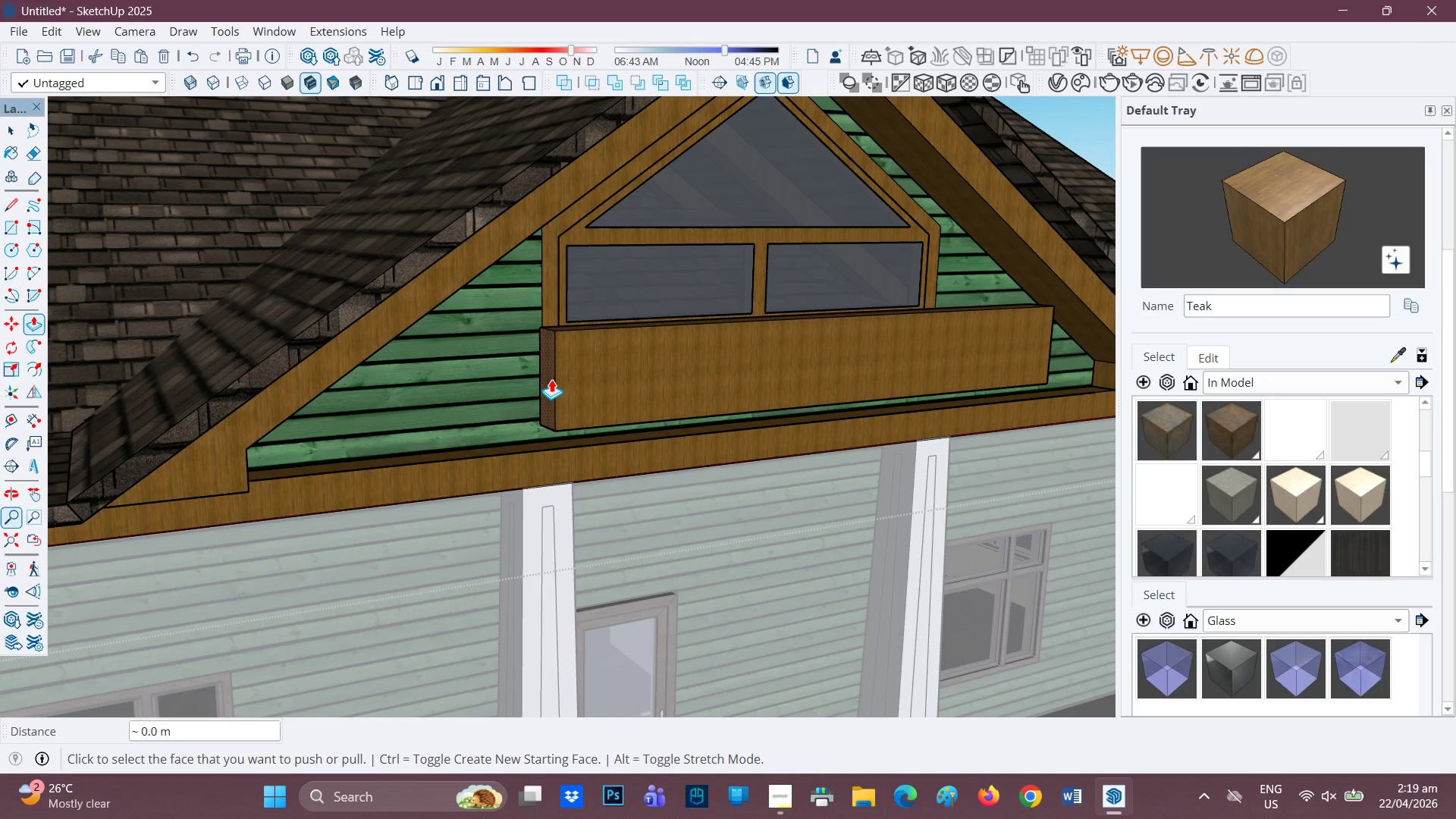 
wait(10.13)
 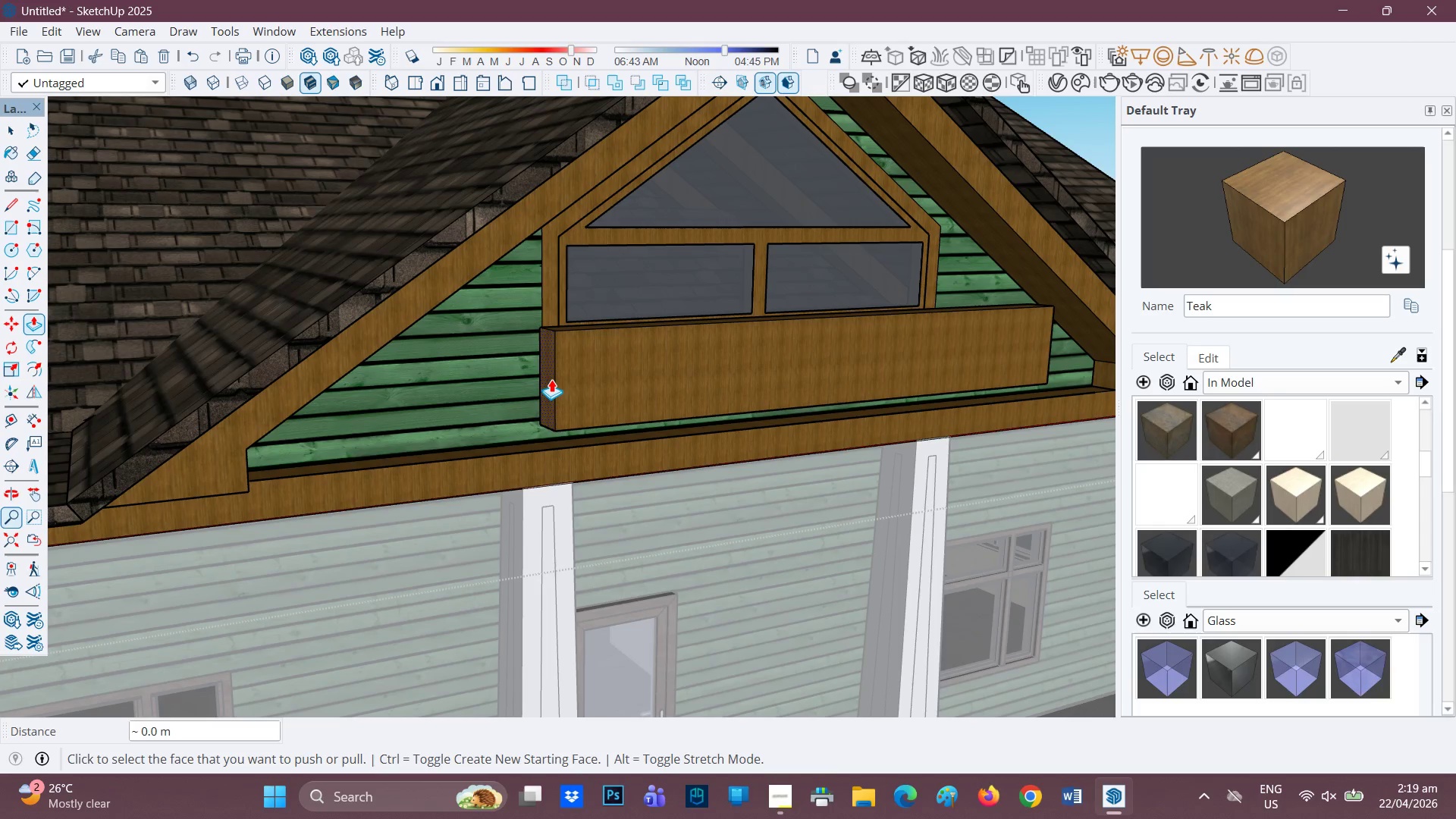 
left_click([490, 342])
 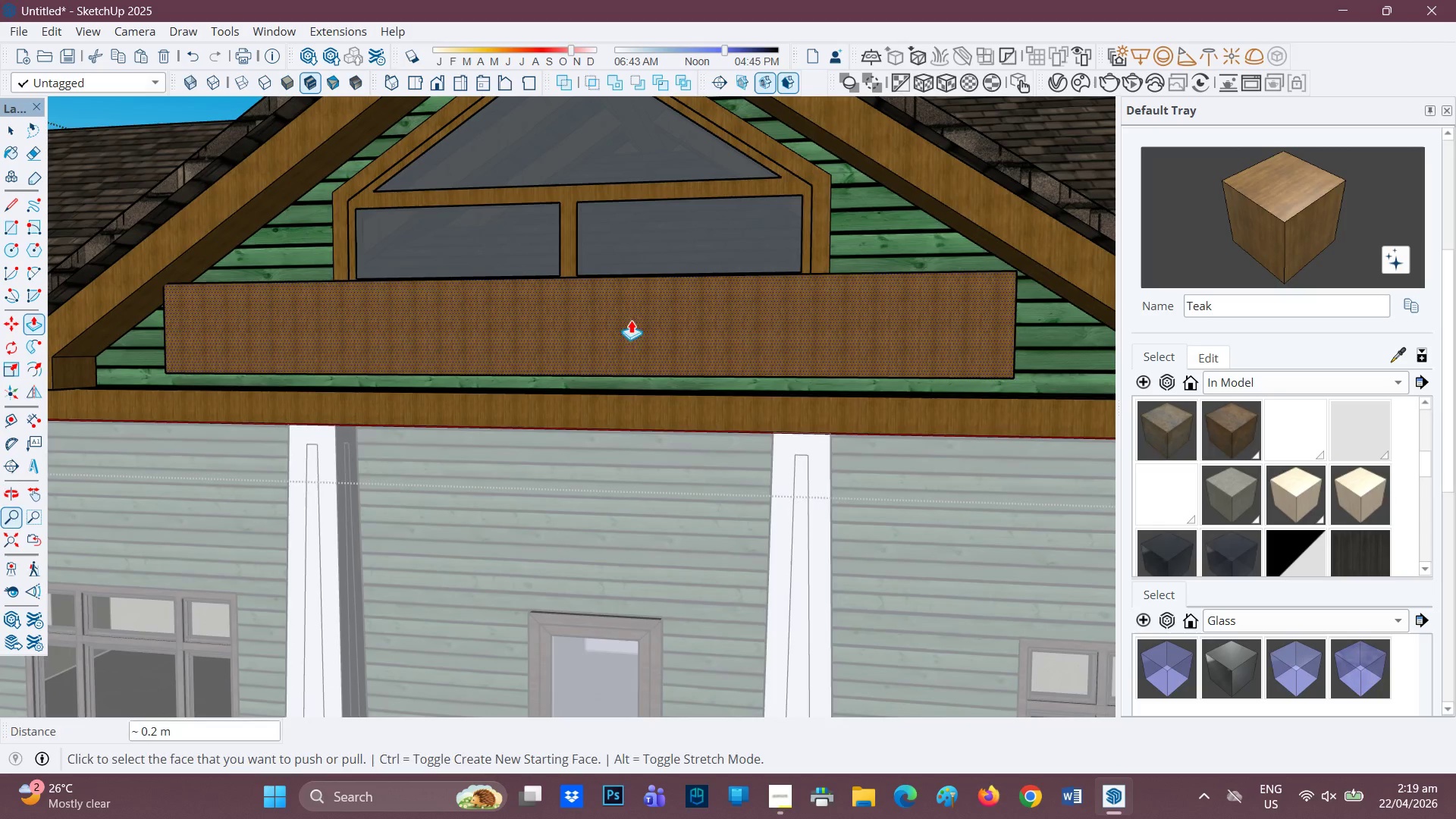 
wait(9.44)
 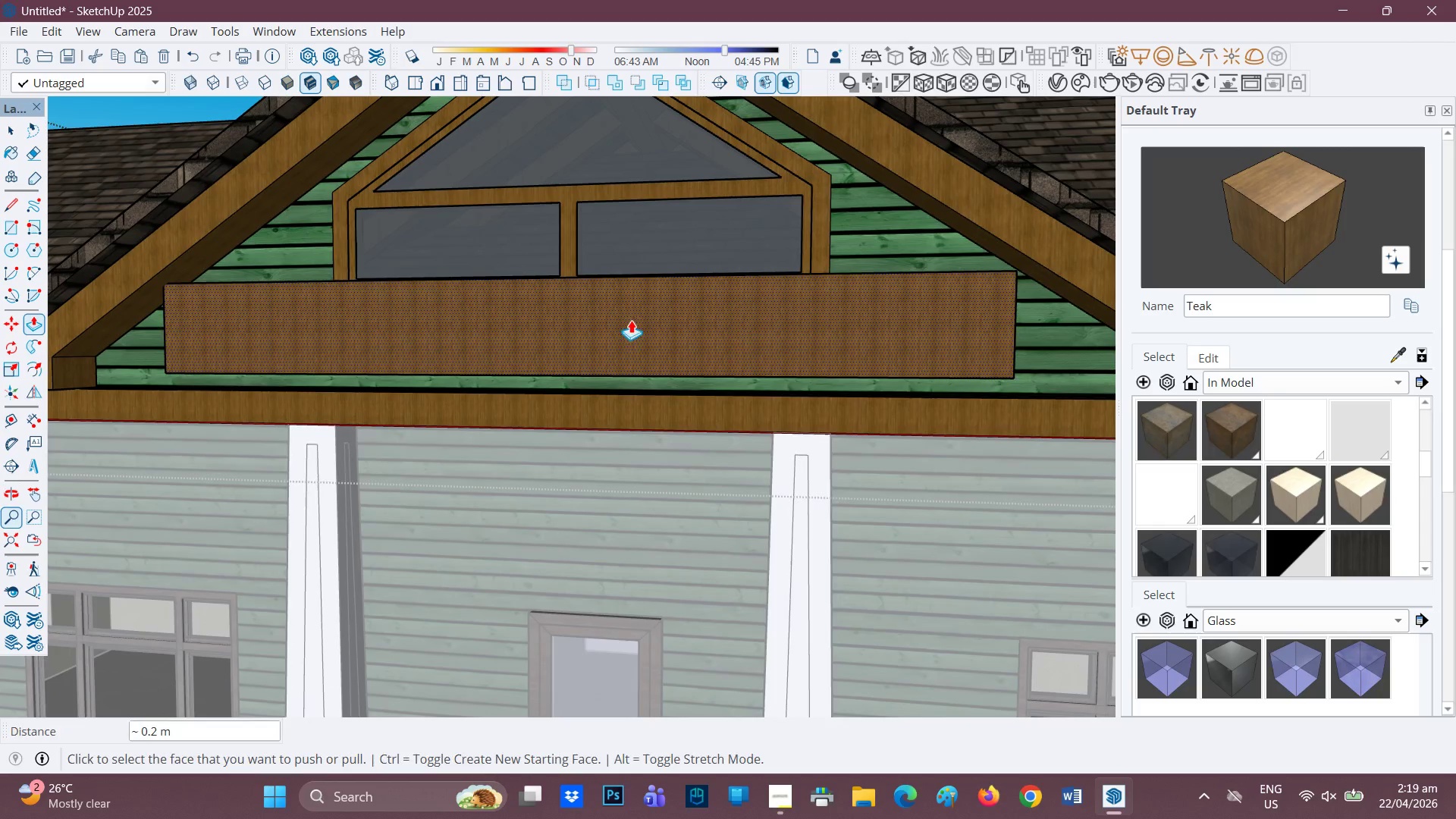 
left_click([322, 344])
 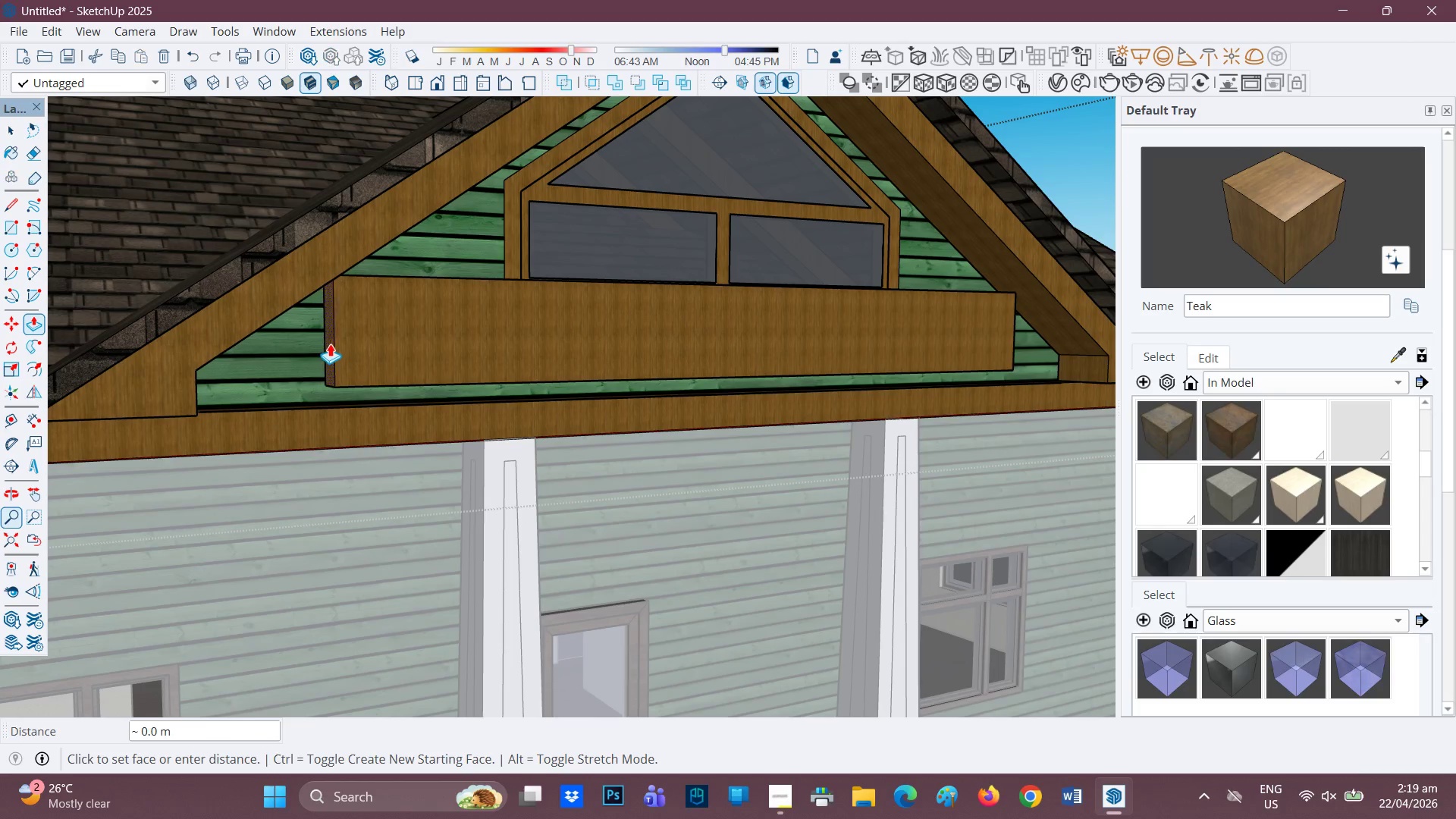 
left_click([330, 344])
 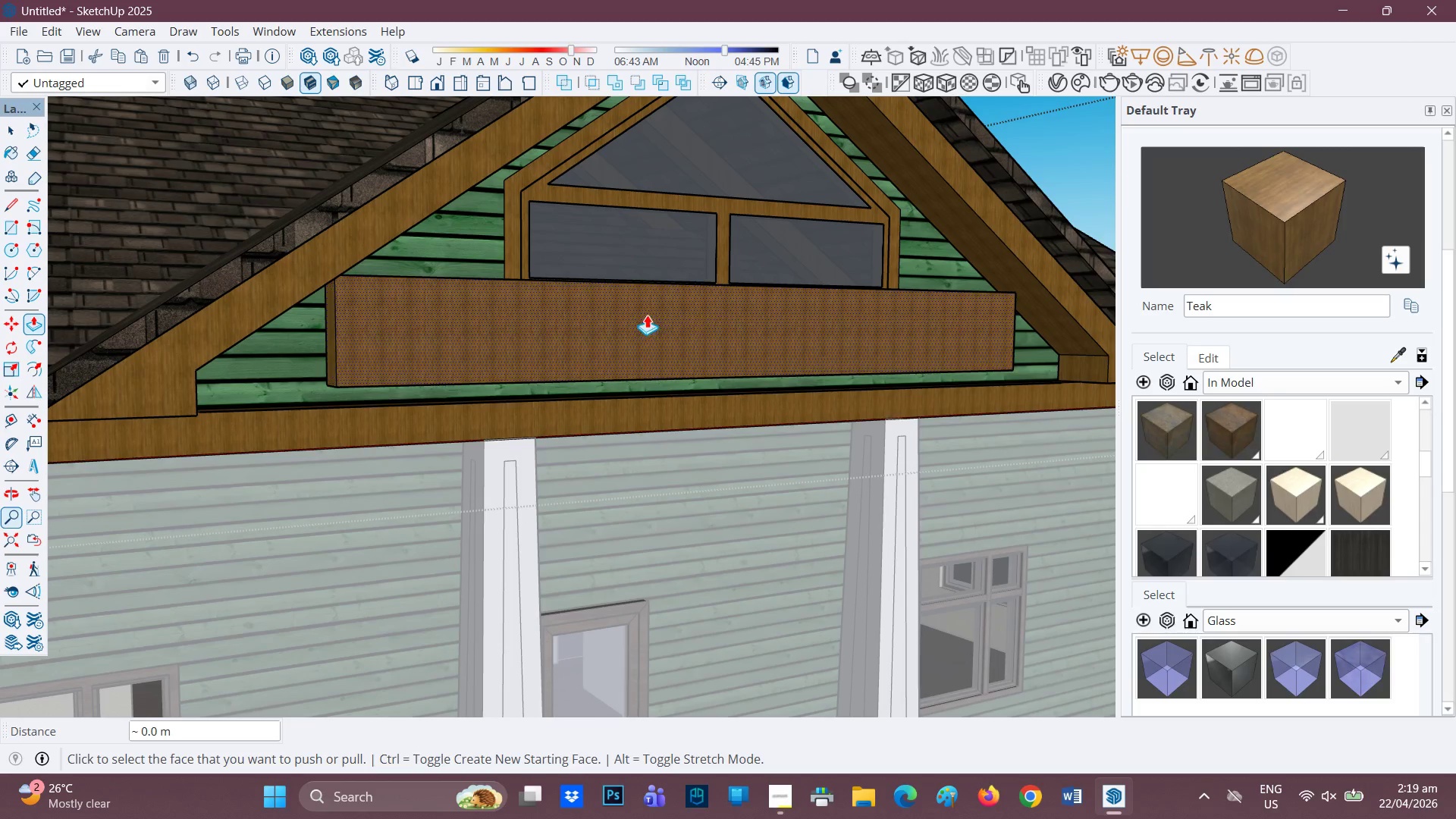 
scroll: coordinate [729, 309], scroll_direction: down, amount: 3.0
 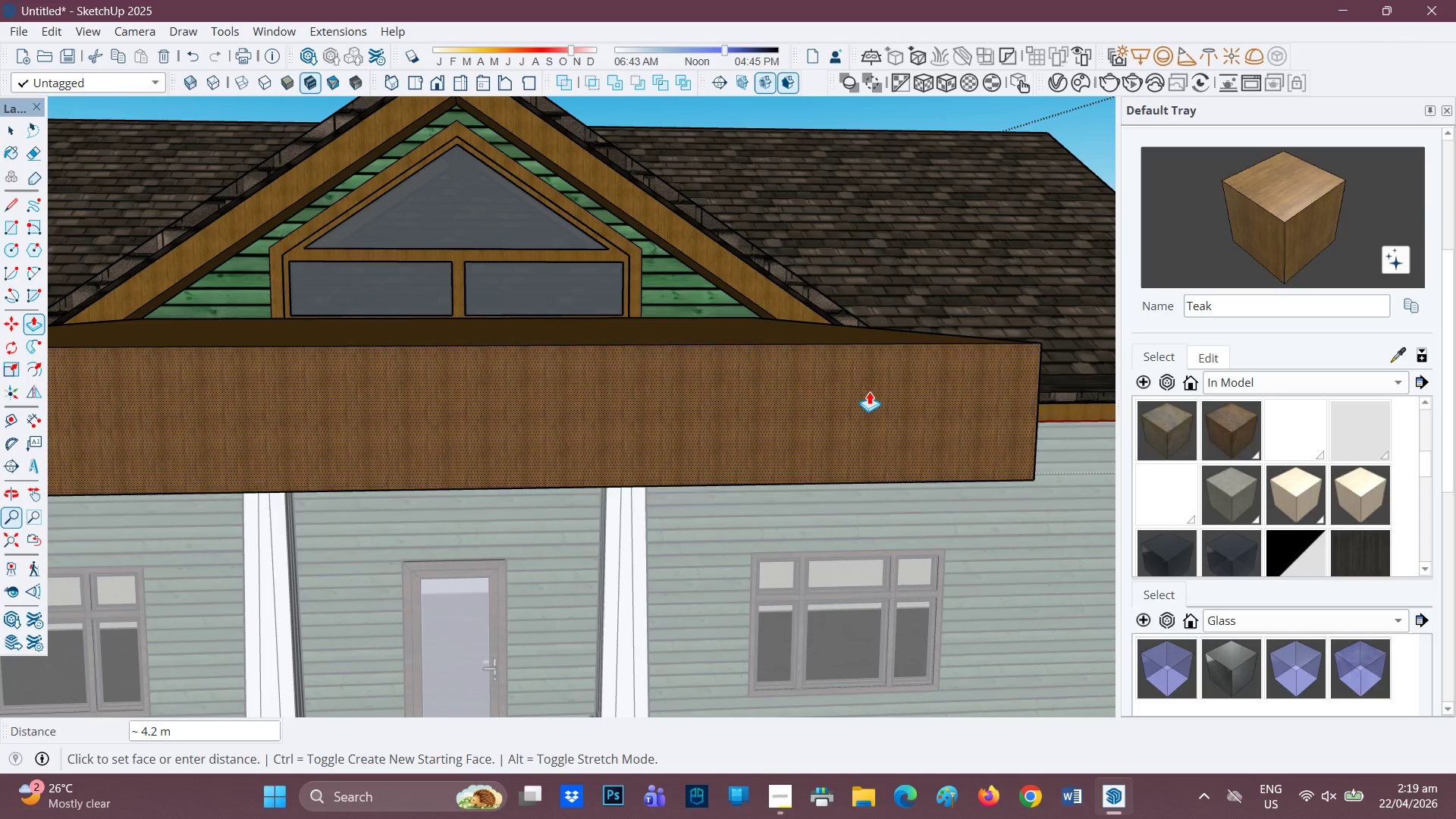 
left_click([714, 262])
 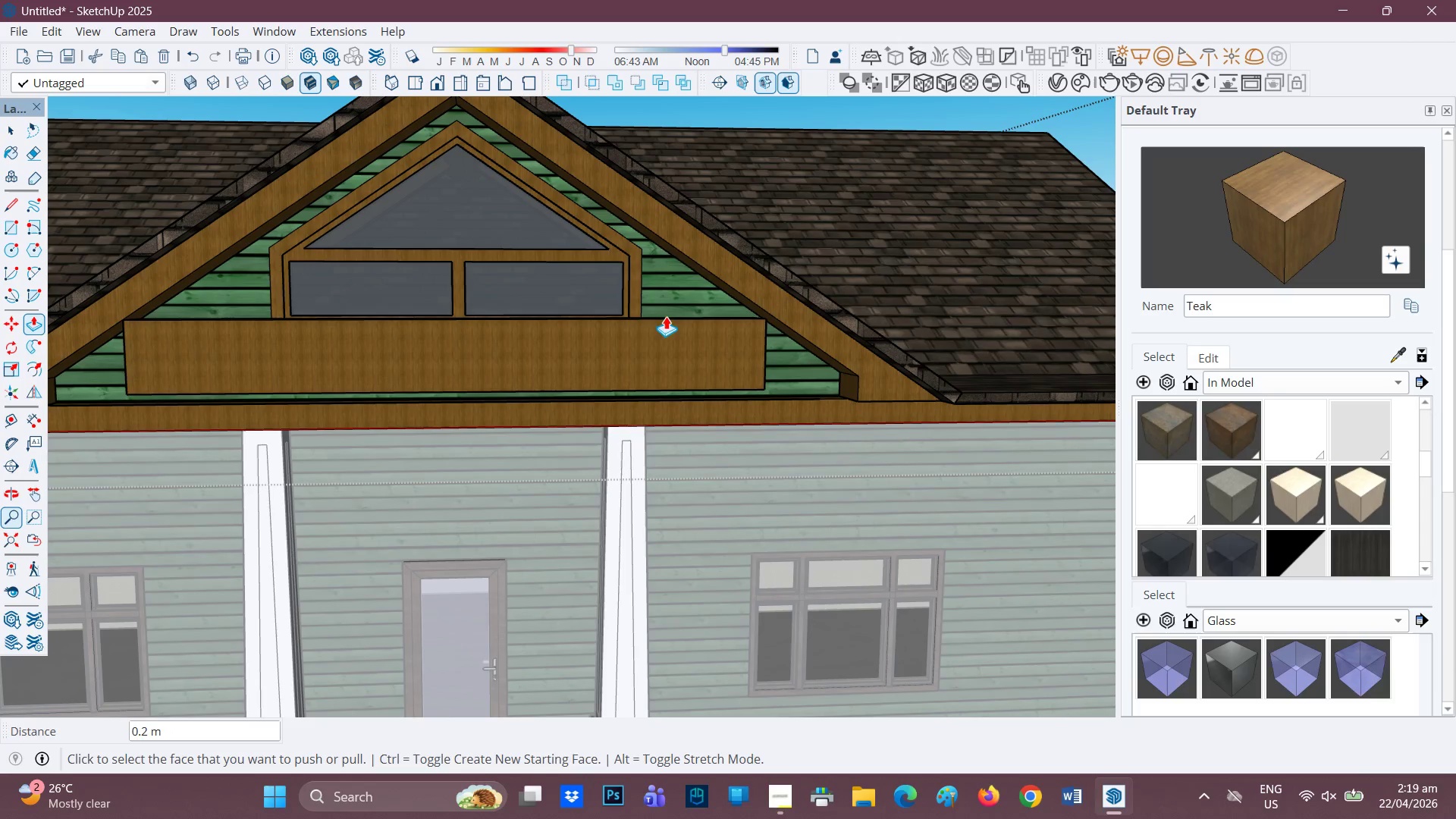 
scroll: coordinate [624, 334], scroll_direction: down, amount: 3.0
 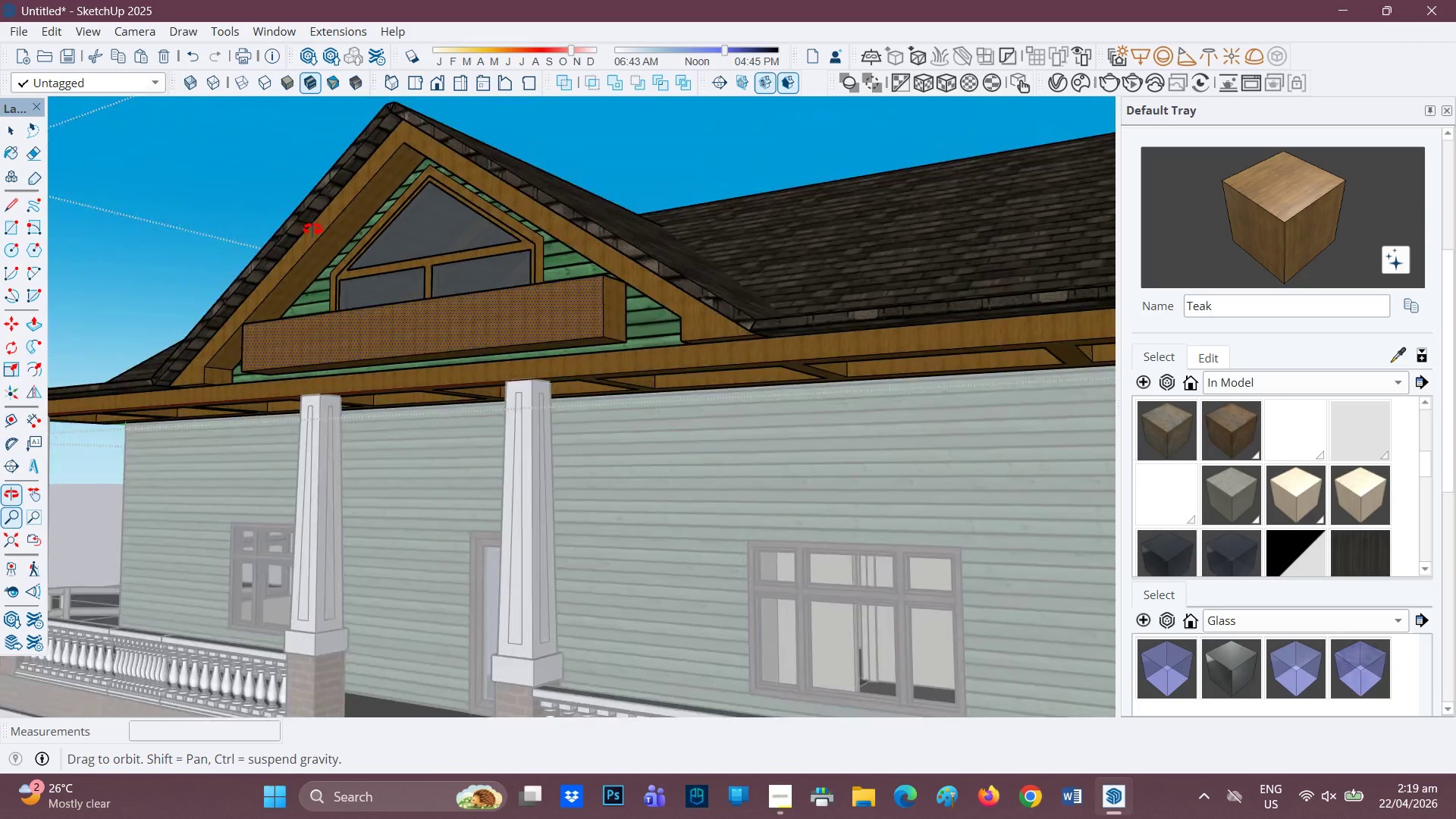 
left_click([476, 344])
 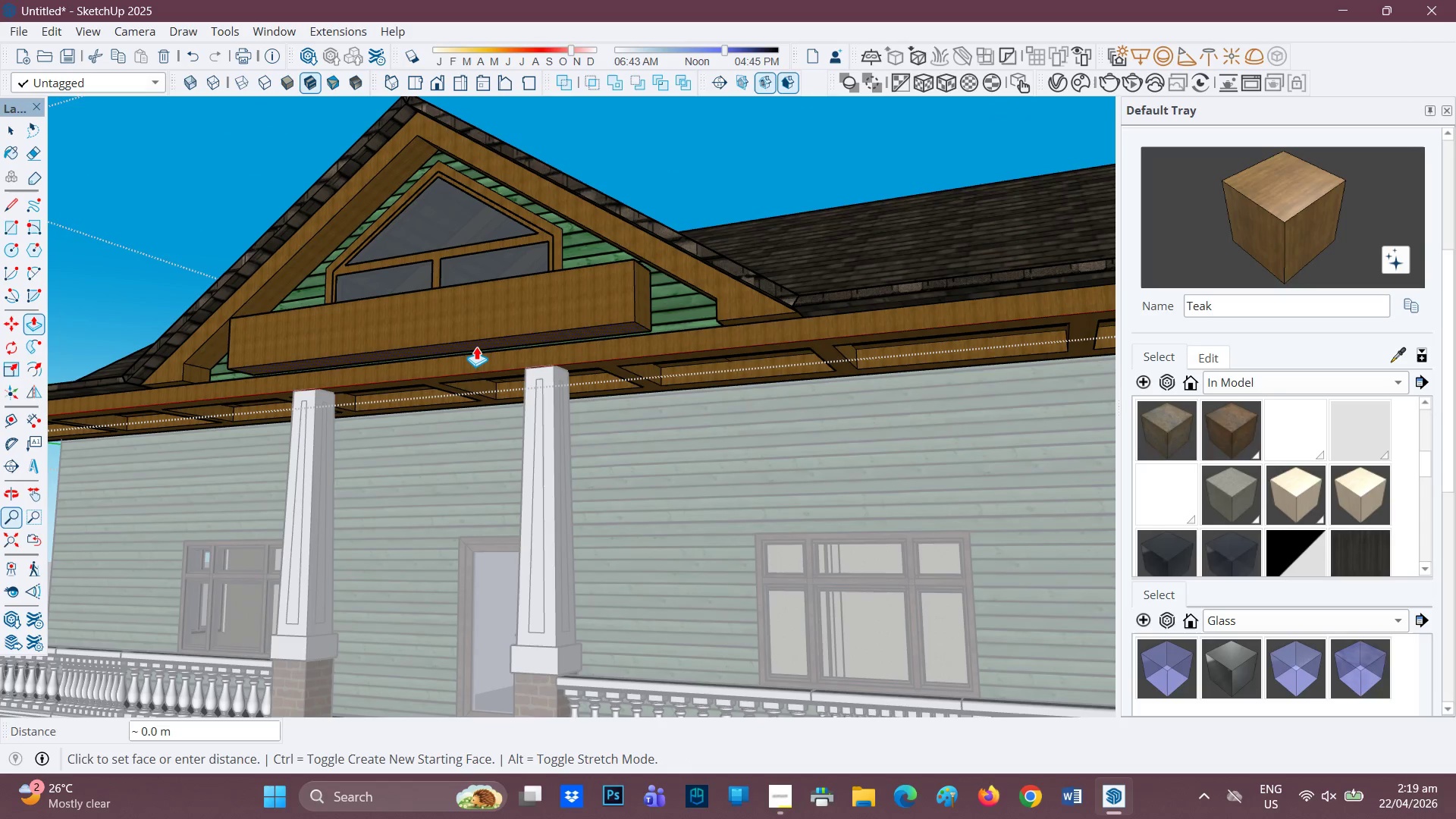 
left_click([476, 347])
 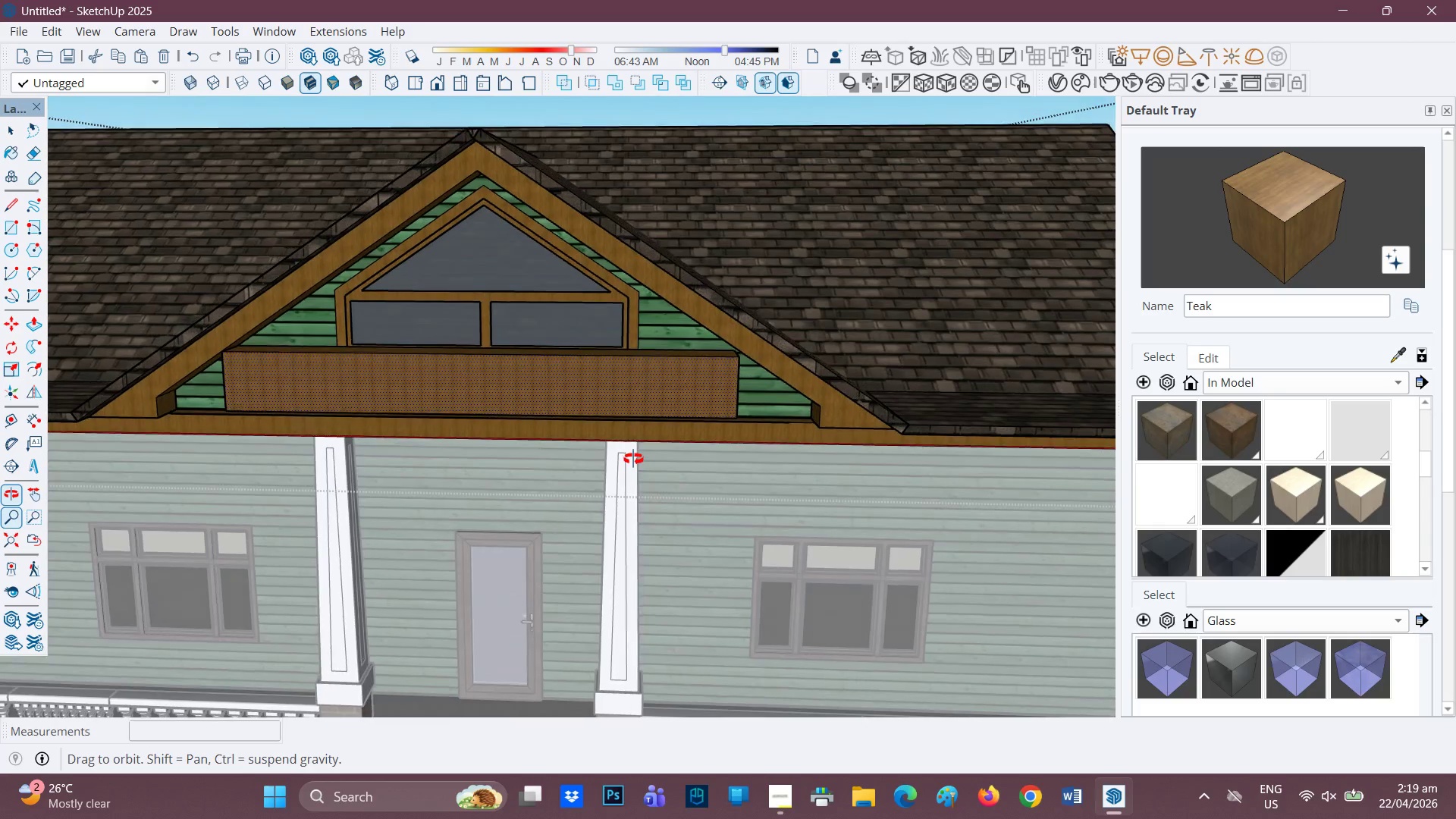 
scroll: coordinate [594, 361], scroll_direction: down, amount: 2.0
 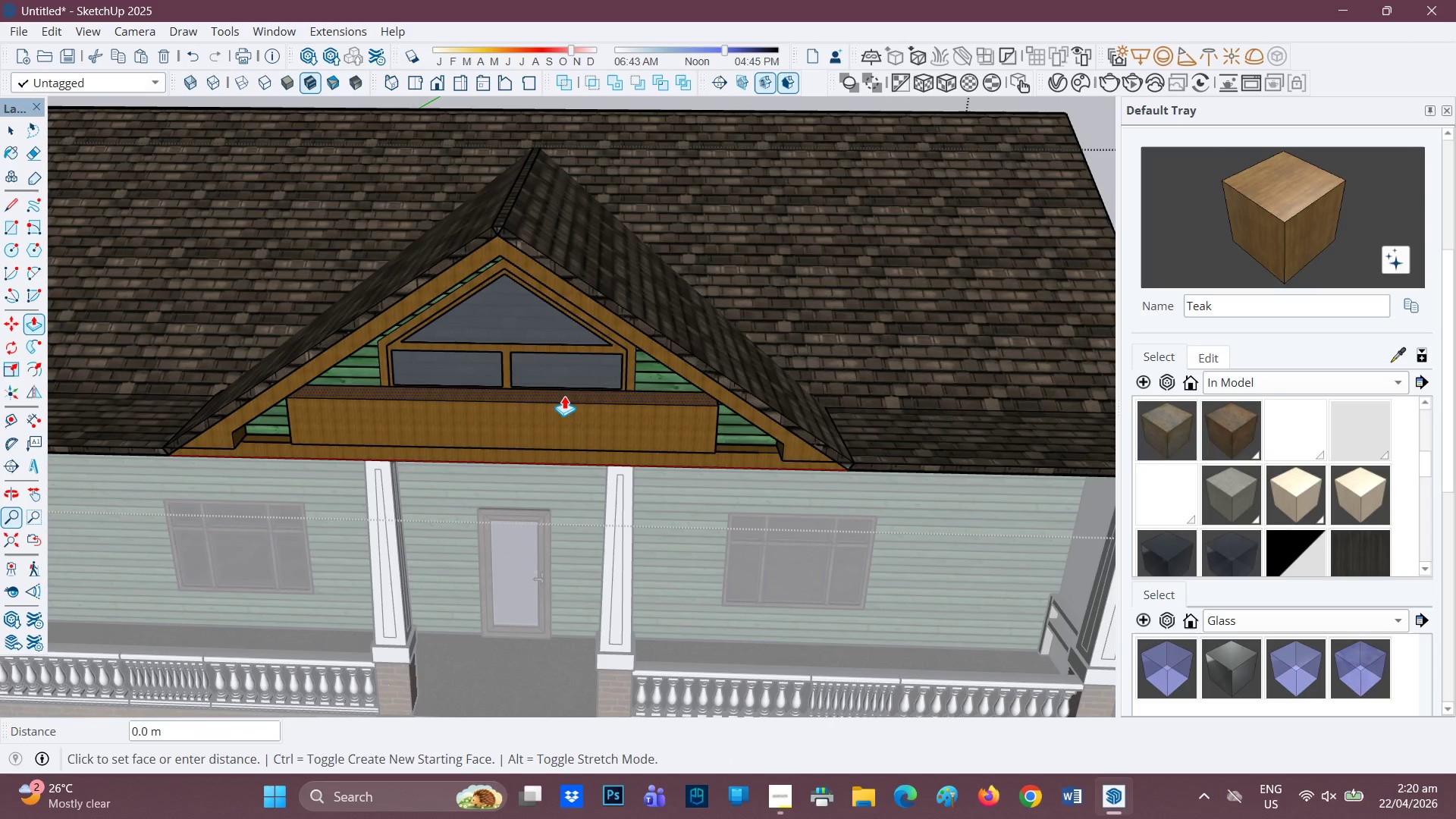 
left_click([564, 403])
 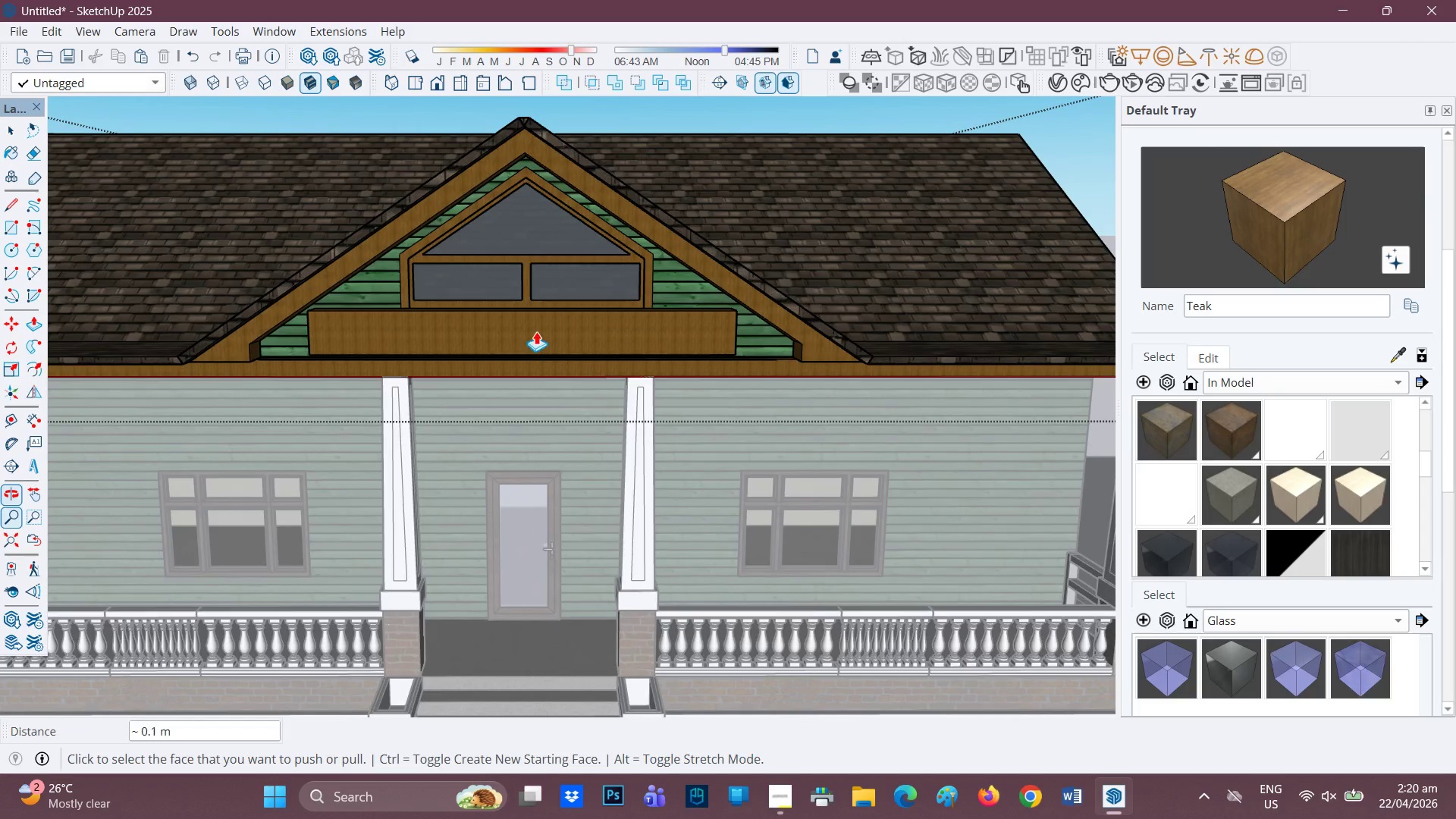 
left_click([539, 328])
 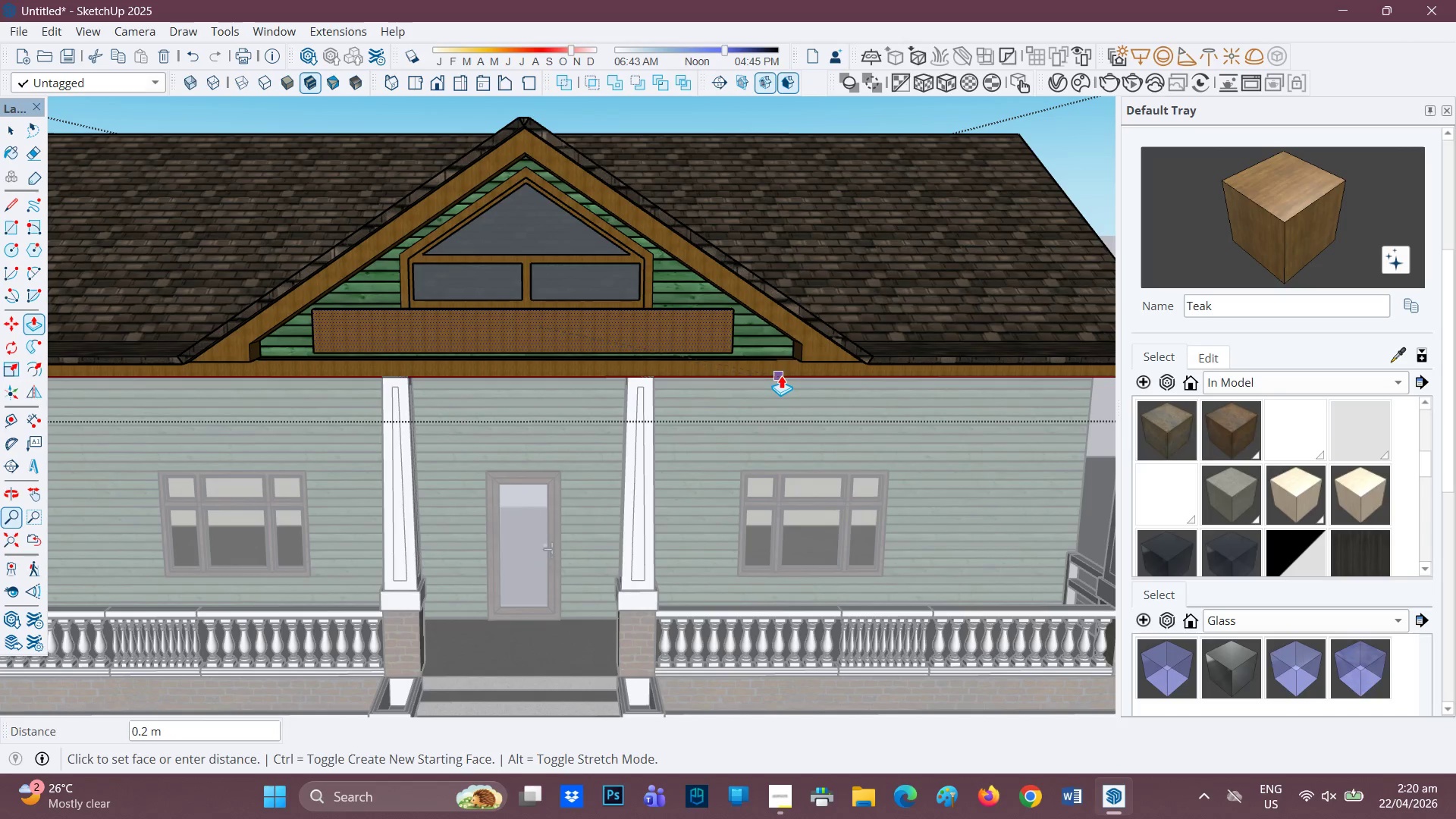 
left_click([779, 374])
 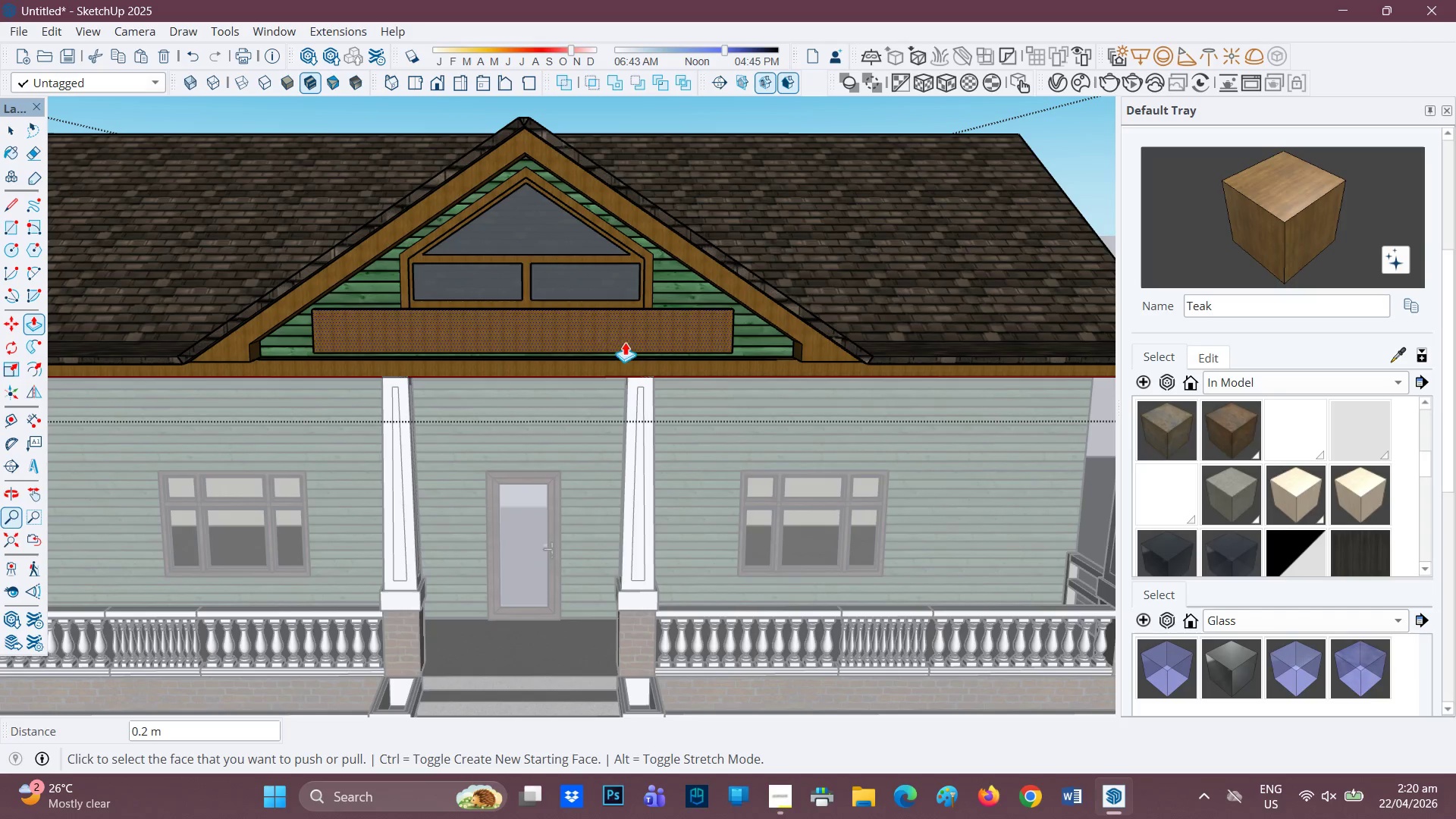 
scroll: coordinate [542, 338], scroll_direction: up, amount: 1.0
 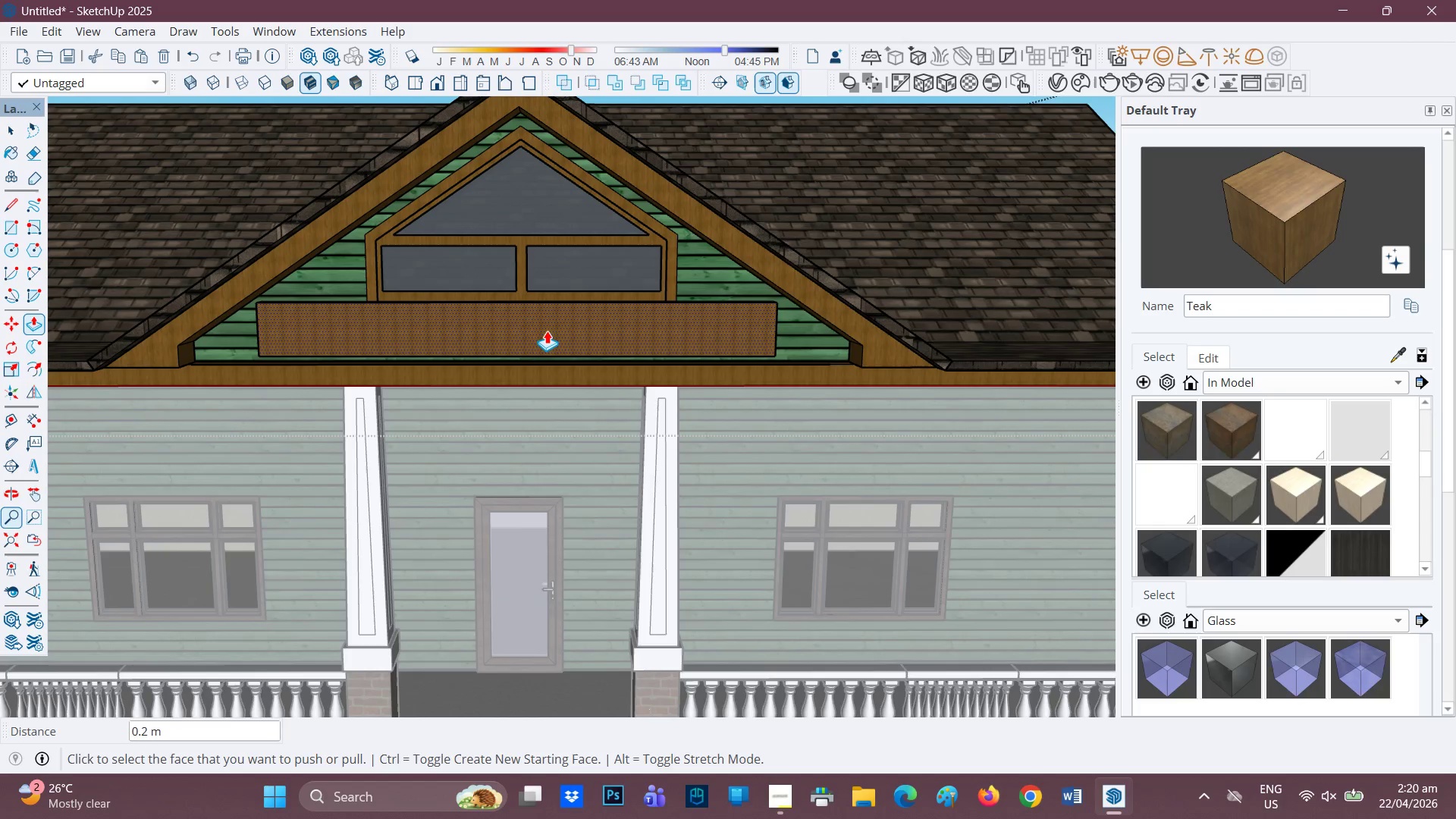 
scroll: coordinate [369, 268], scroll_direction: none, amount: 0.0
 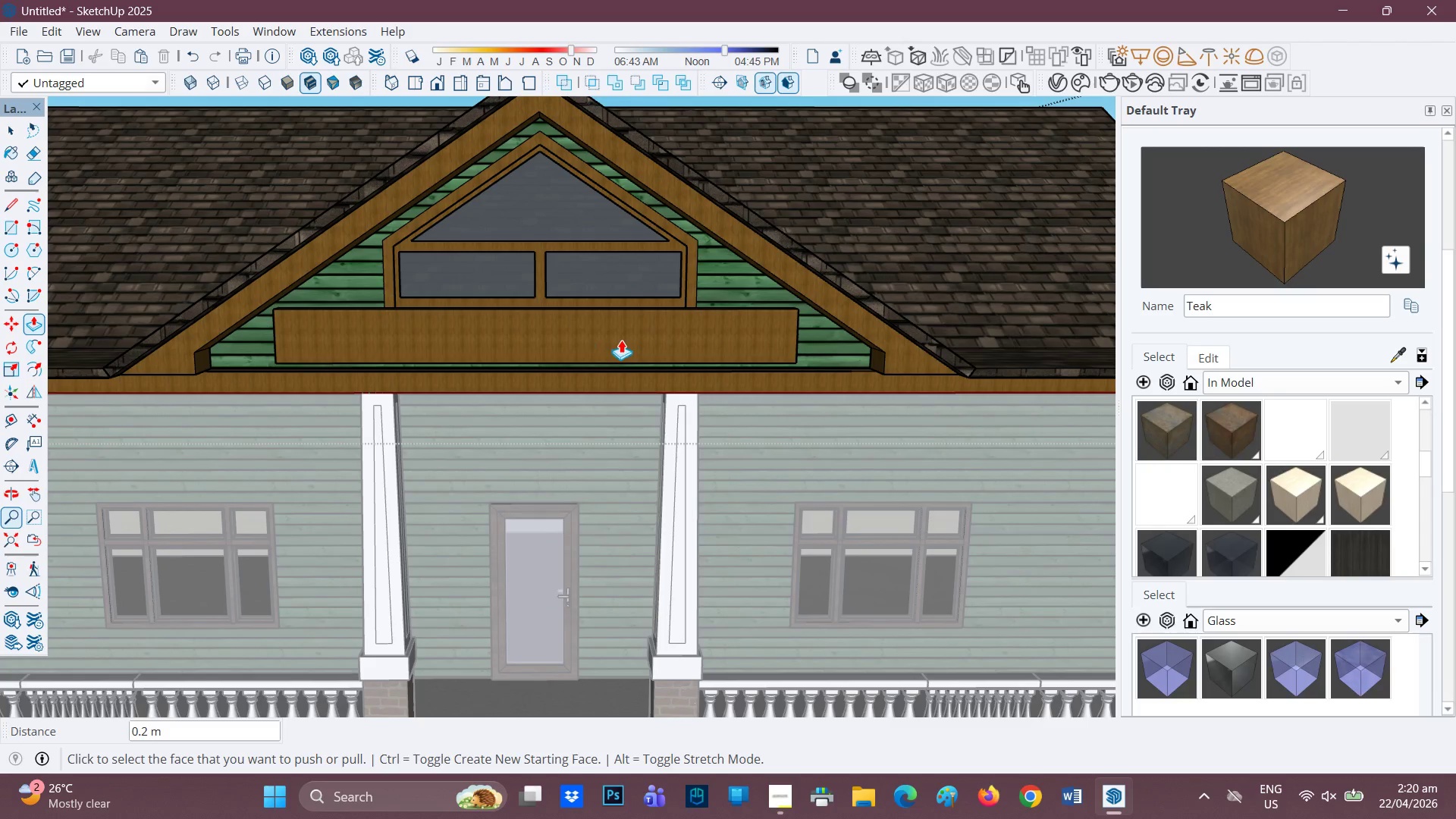 
scroll: coordinate [525, 320], scroll_direction: up, amount: 4.0
 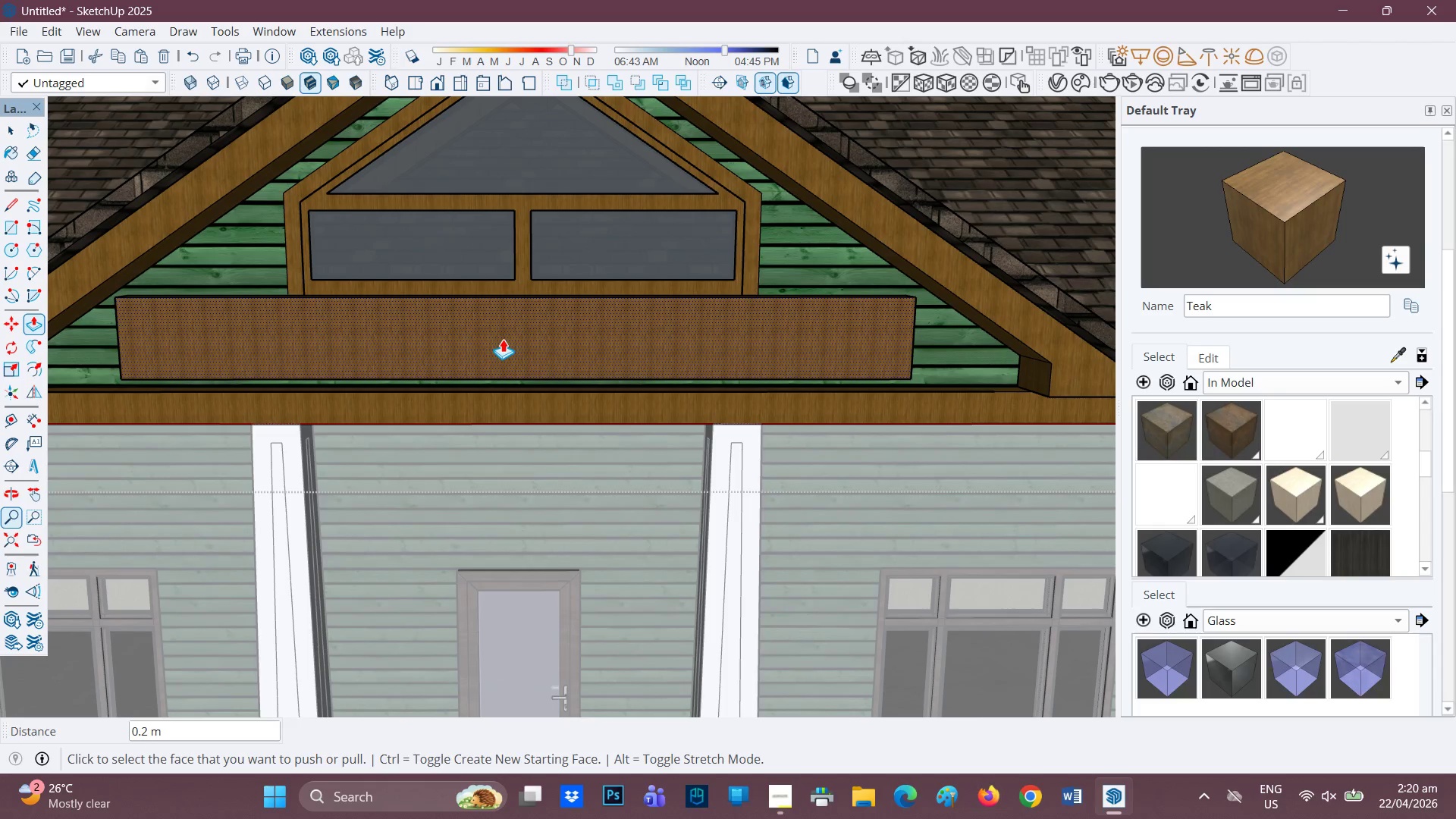 
key(Space)
 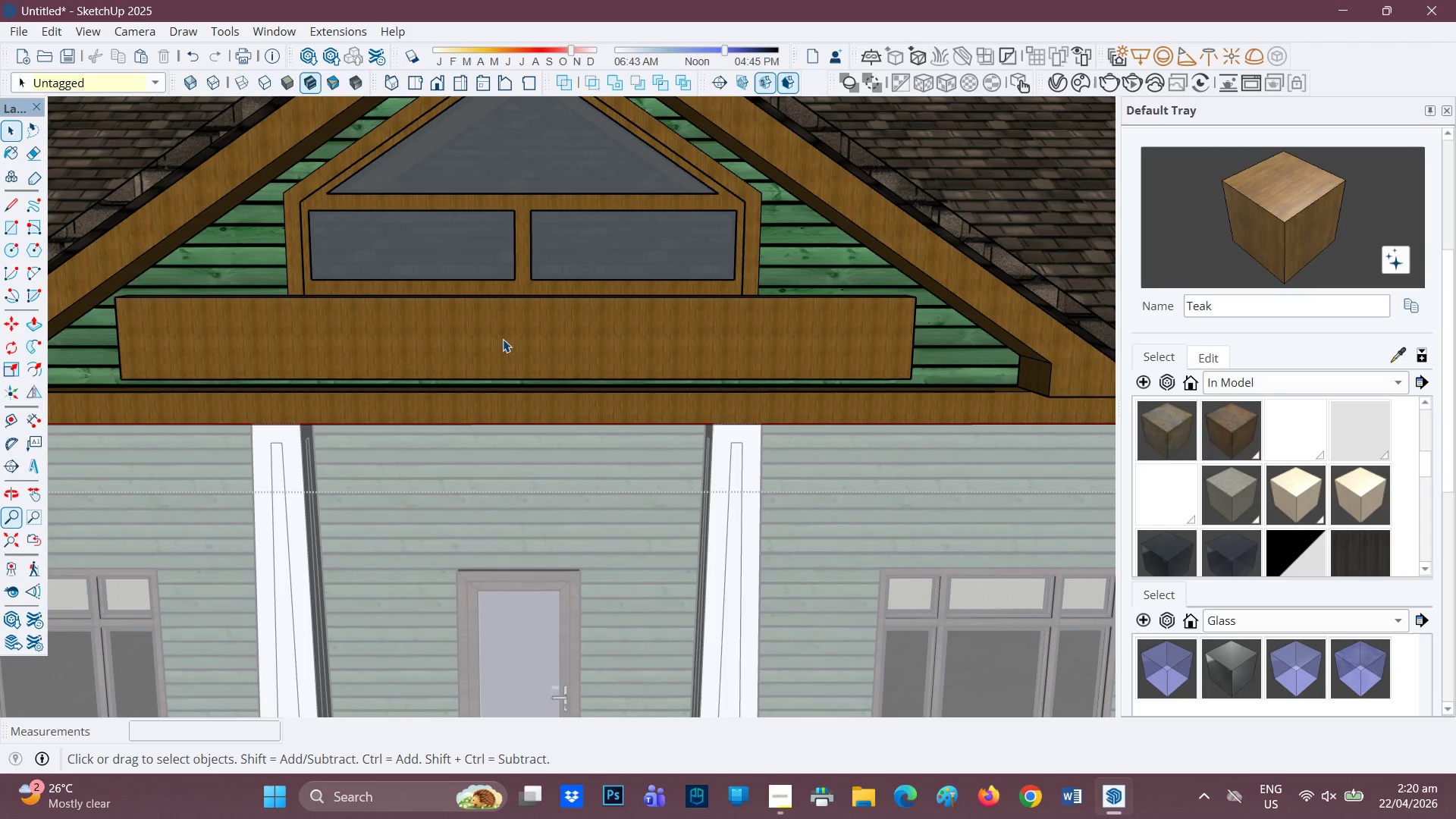 
double_click([503, 339])
 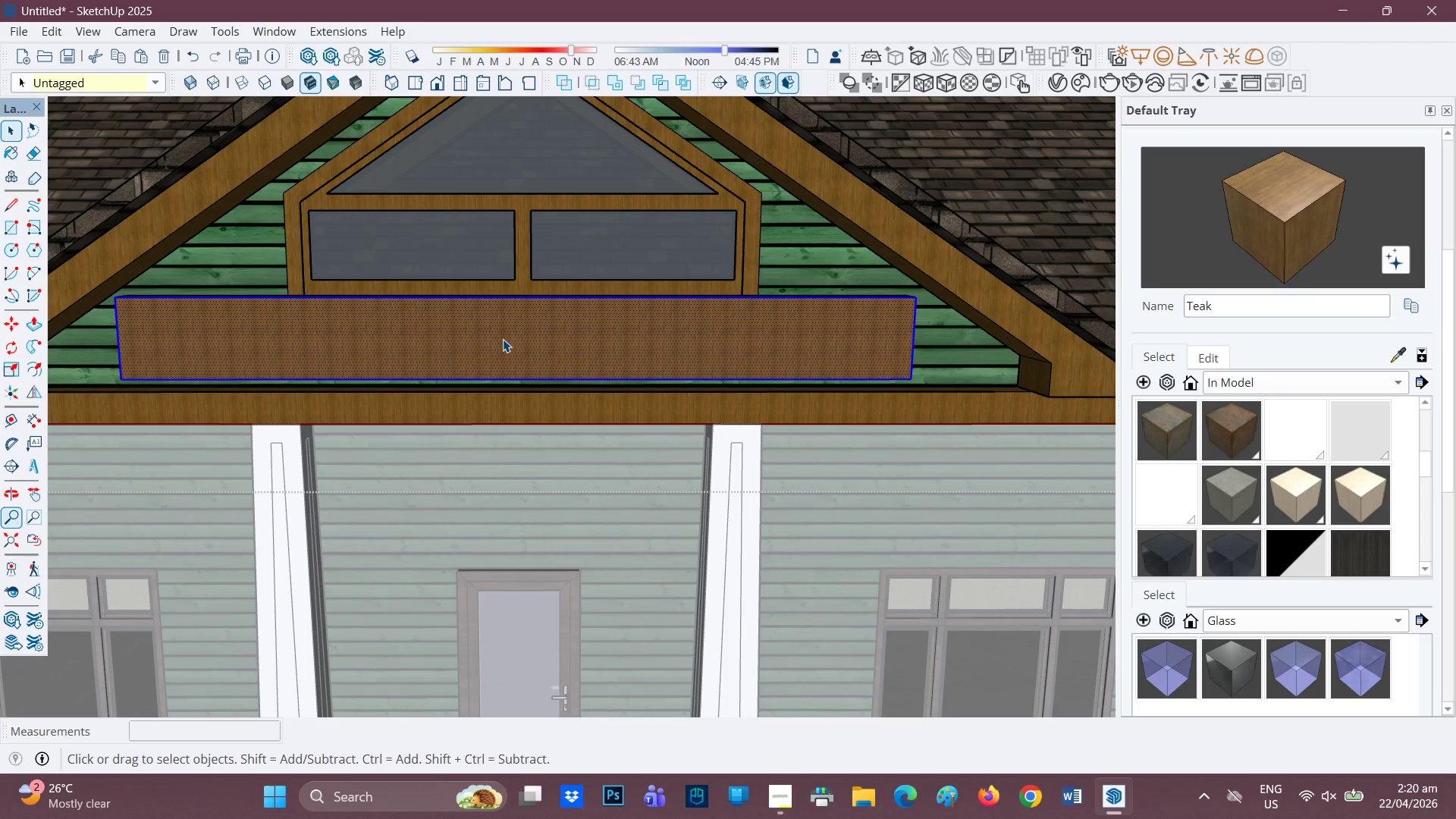 
triple_click([503, 339])
 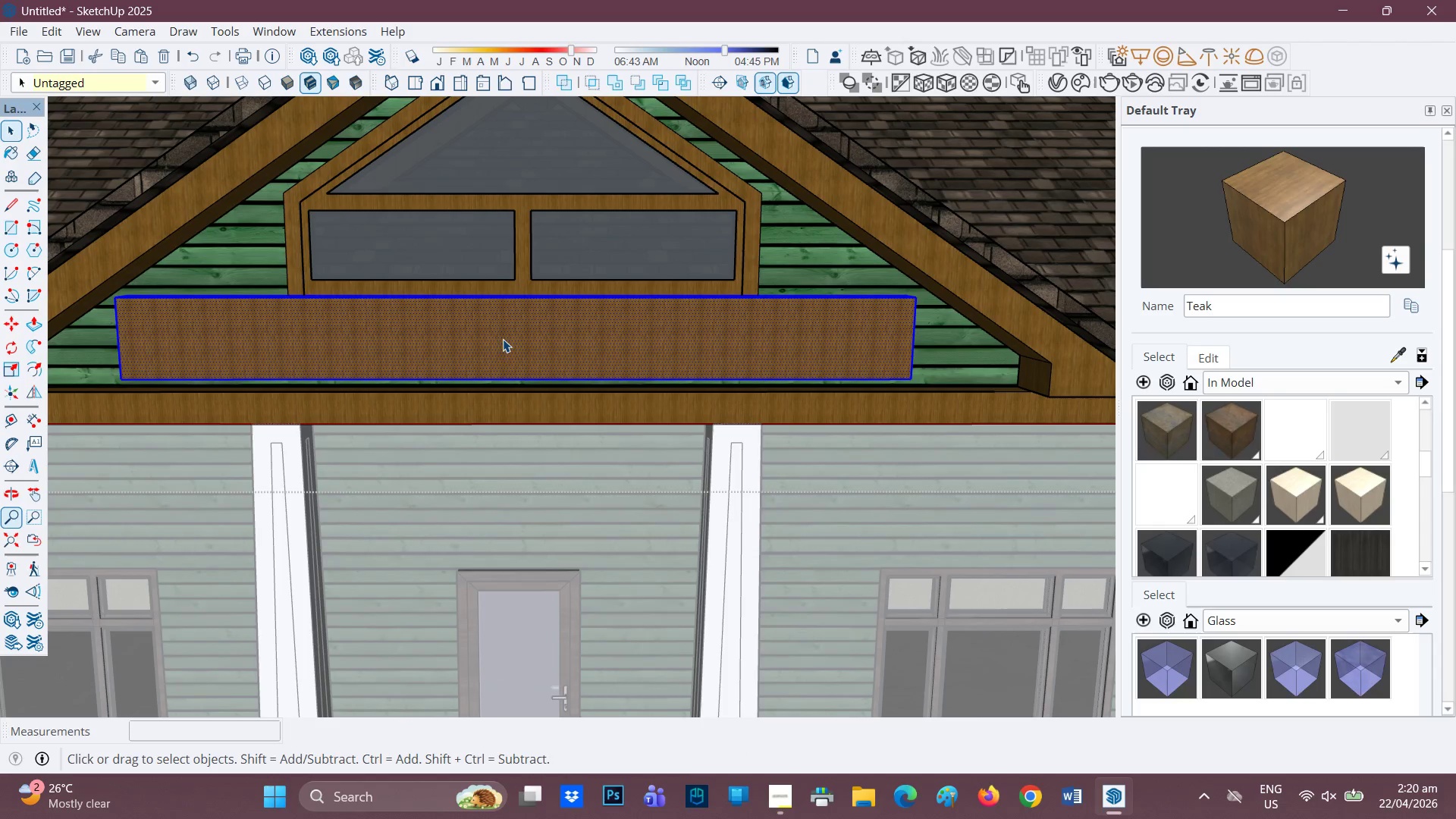 
right_click([503, 339])
 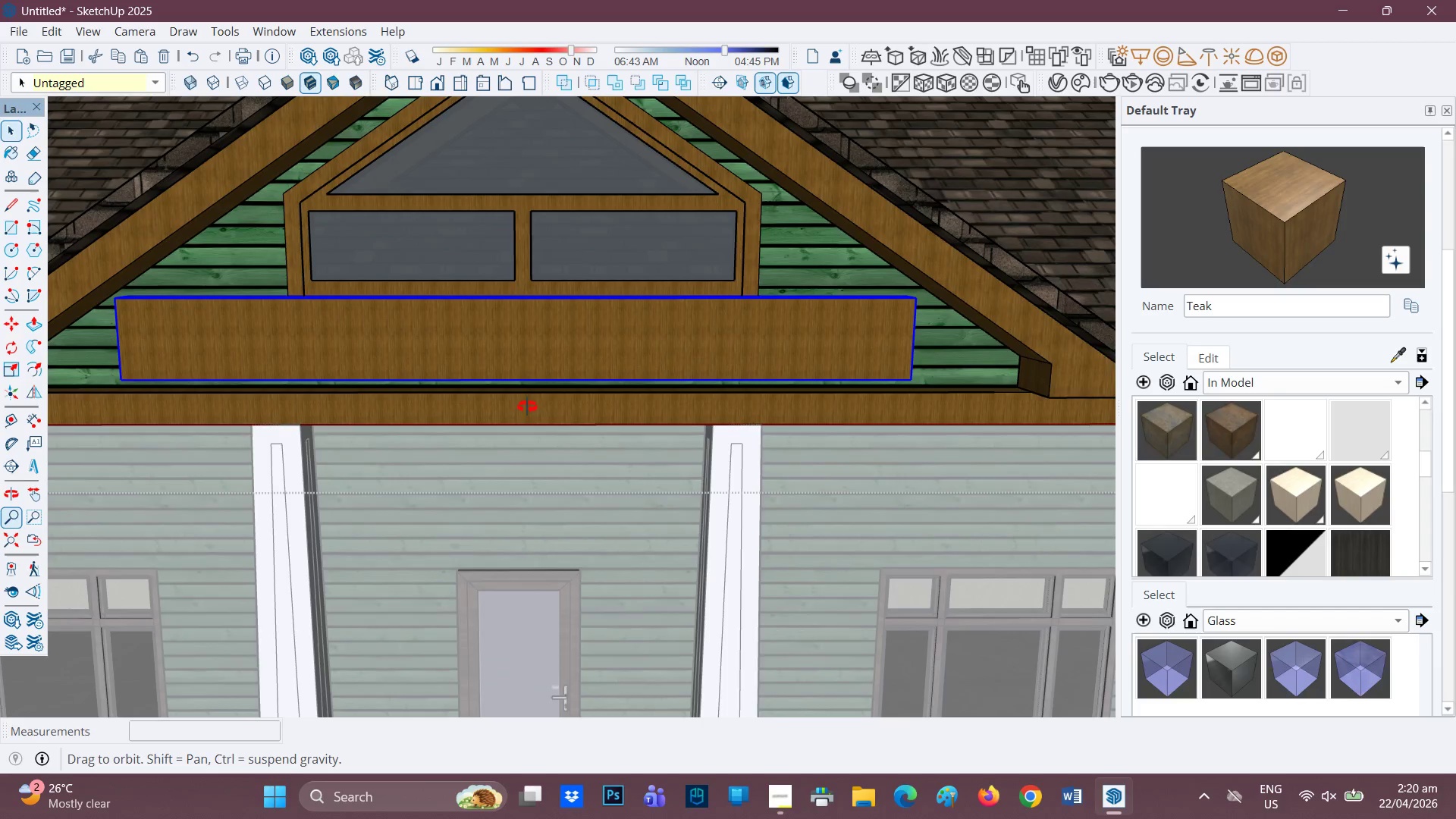 
scroll: coordinate [529, 423], scroll_direction: up, amount: 1.0
 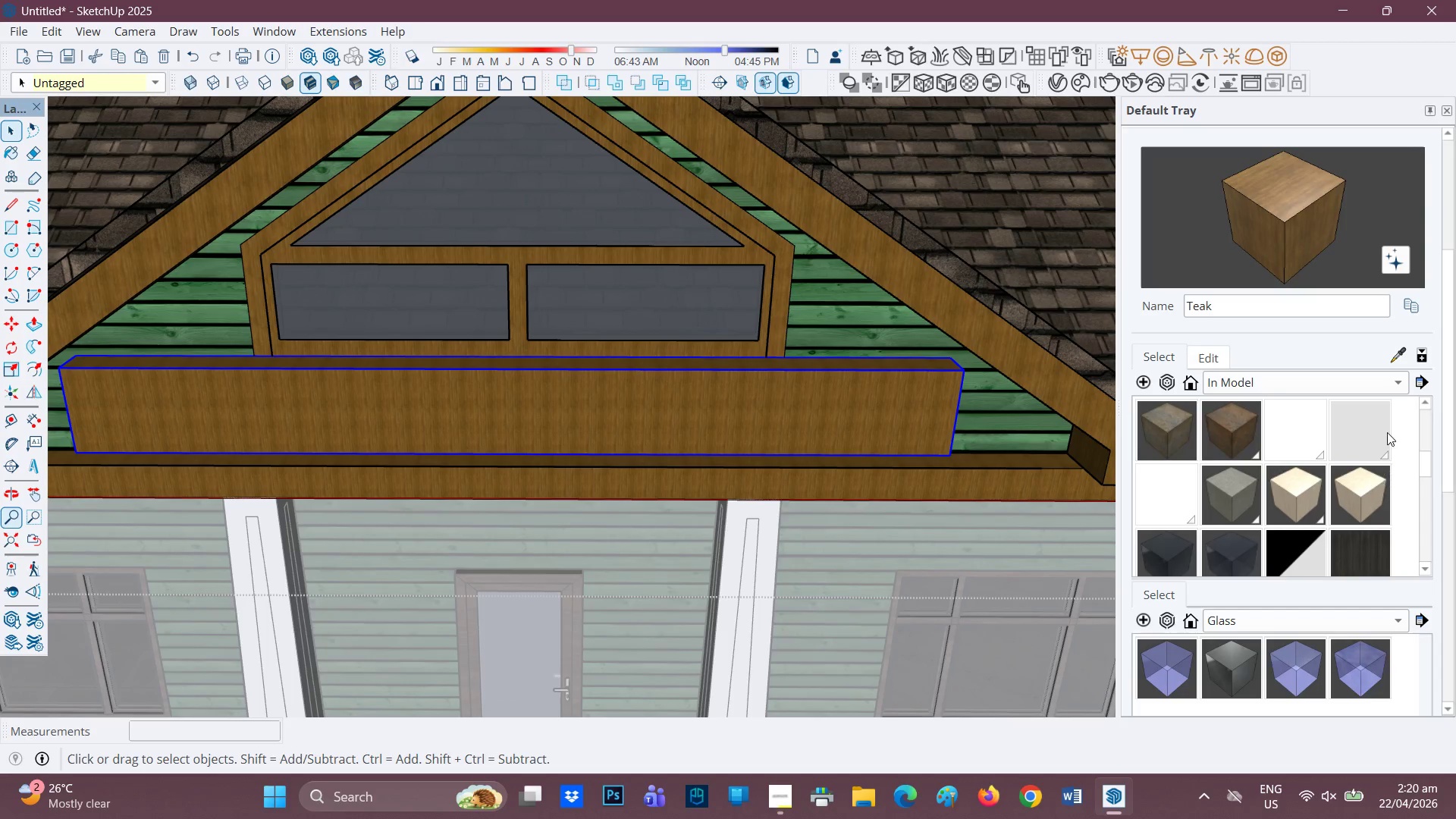 
left_click([1390, 381])
 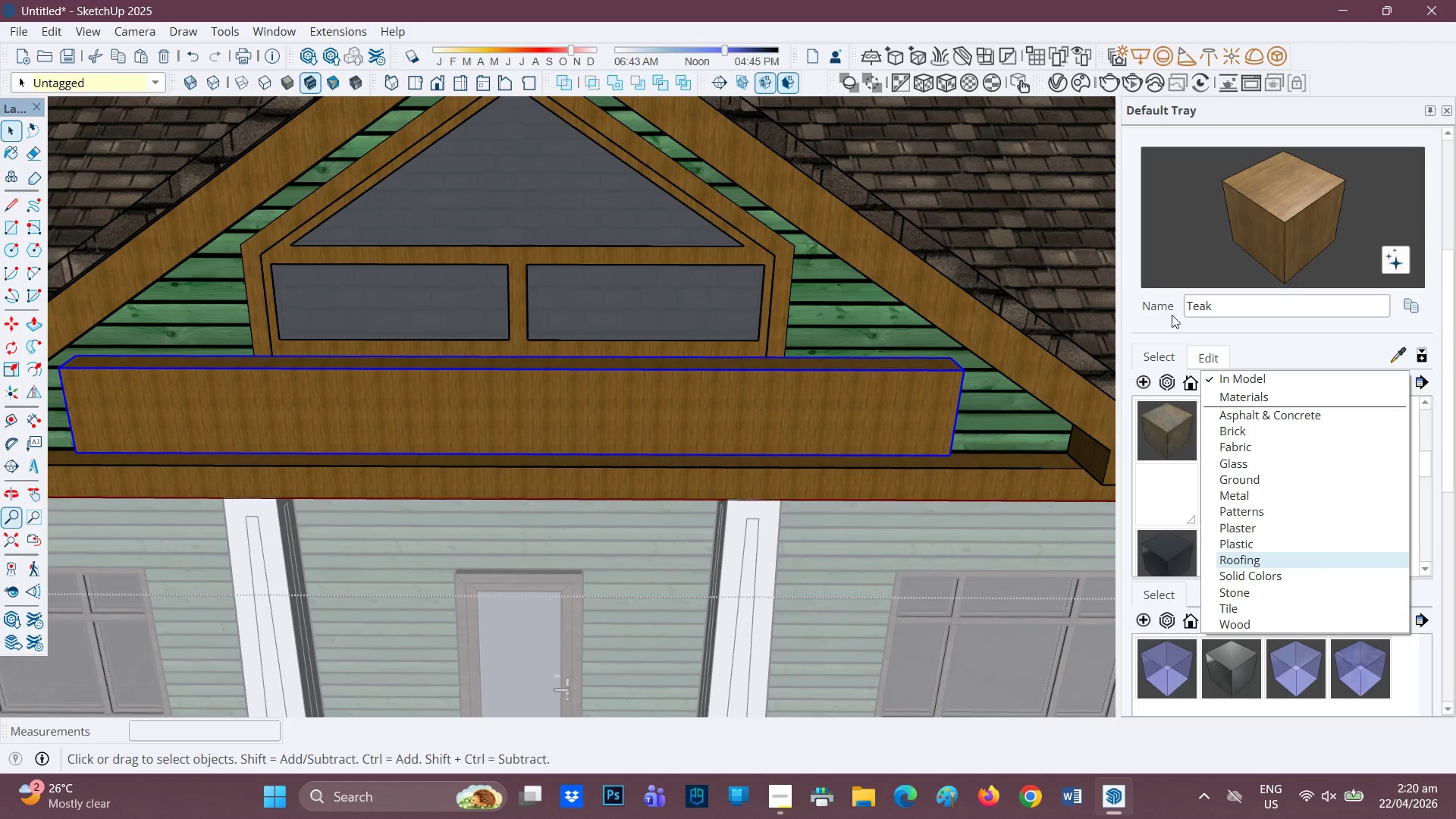 
left_click([1133, 328])
 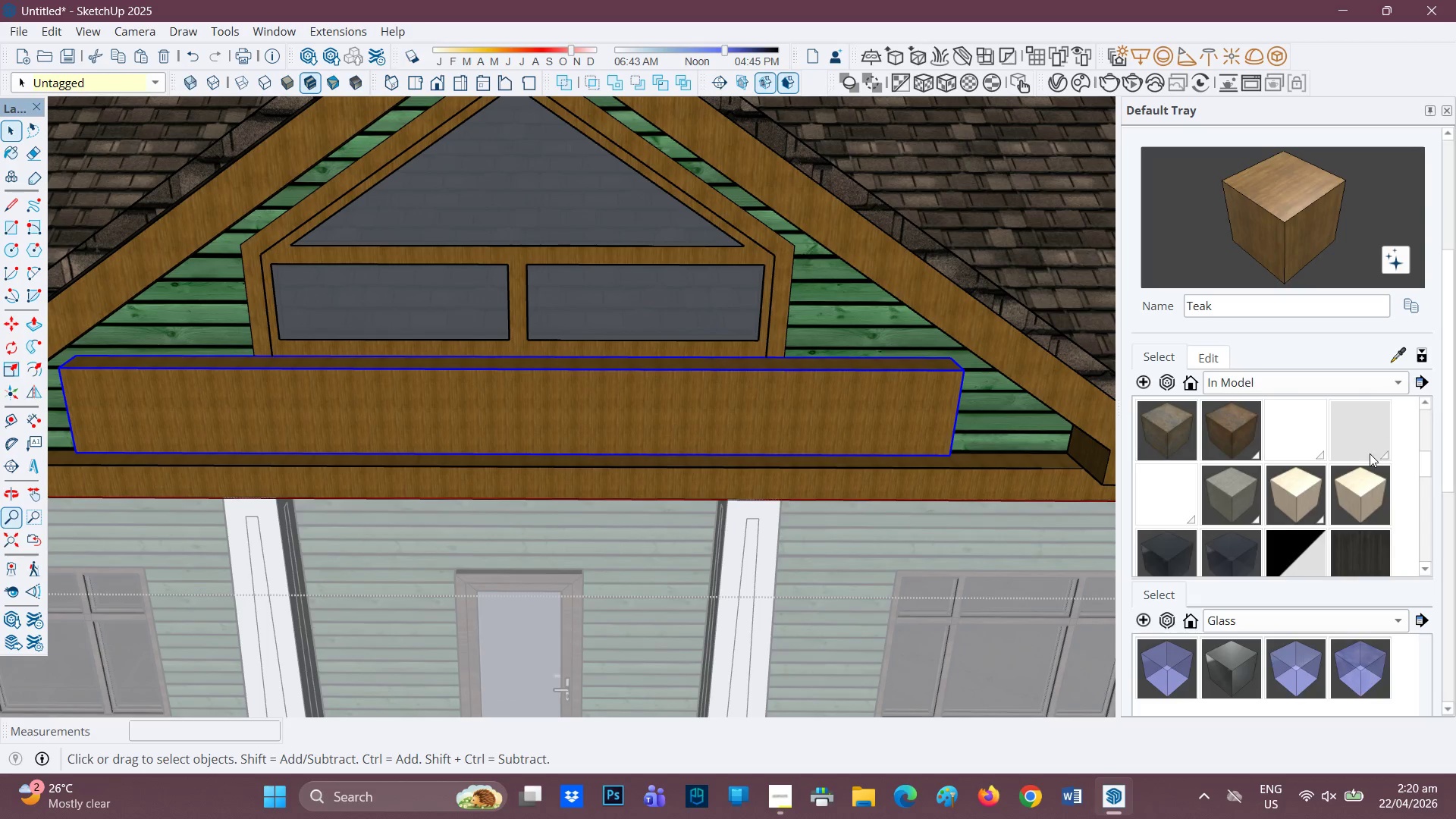 
scroll: coordinate [1338, 479], scroll_direction: down, amount: 1.0
 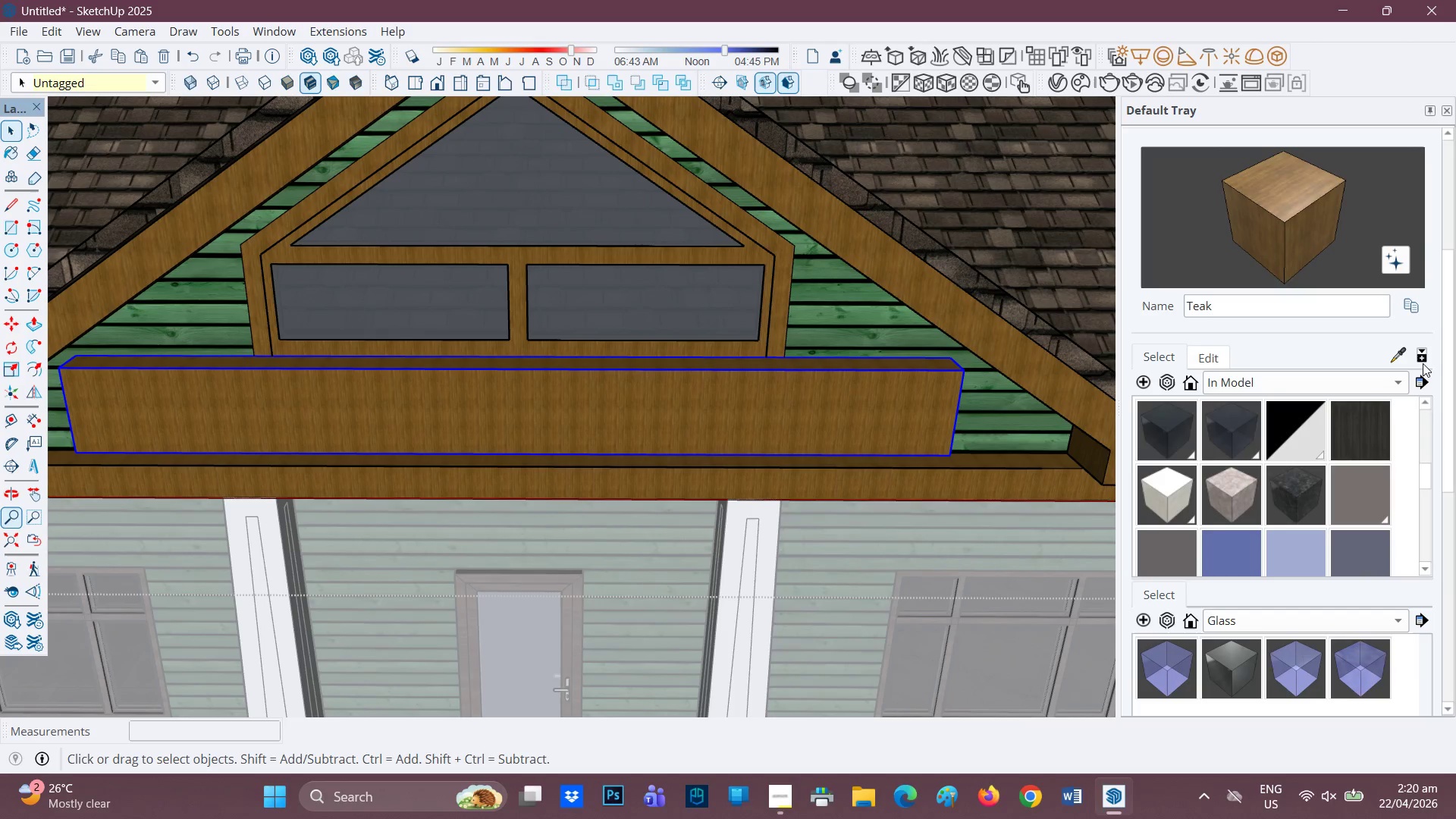 
left_click([1401, 384])
 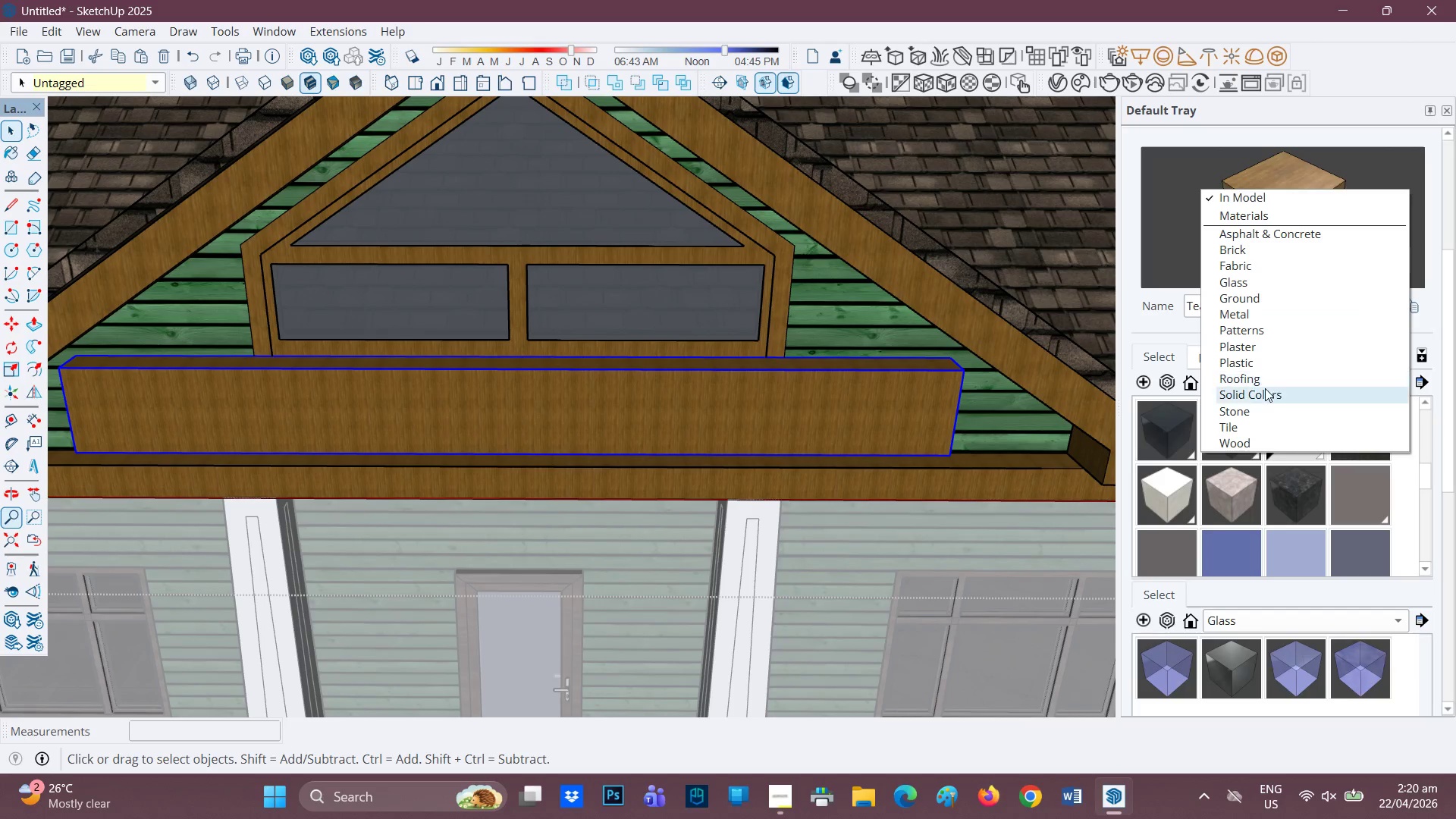 
left_click([1257, 397])
 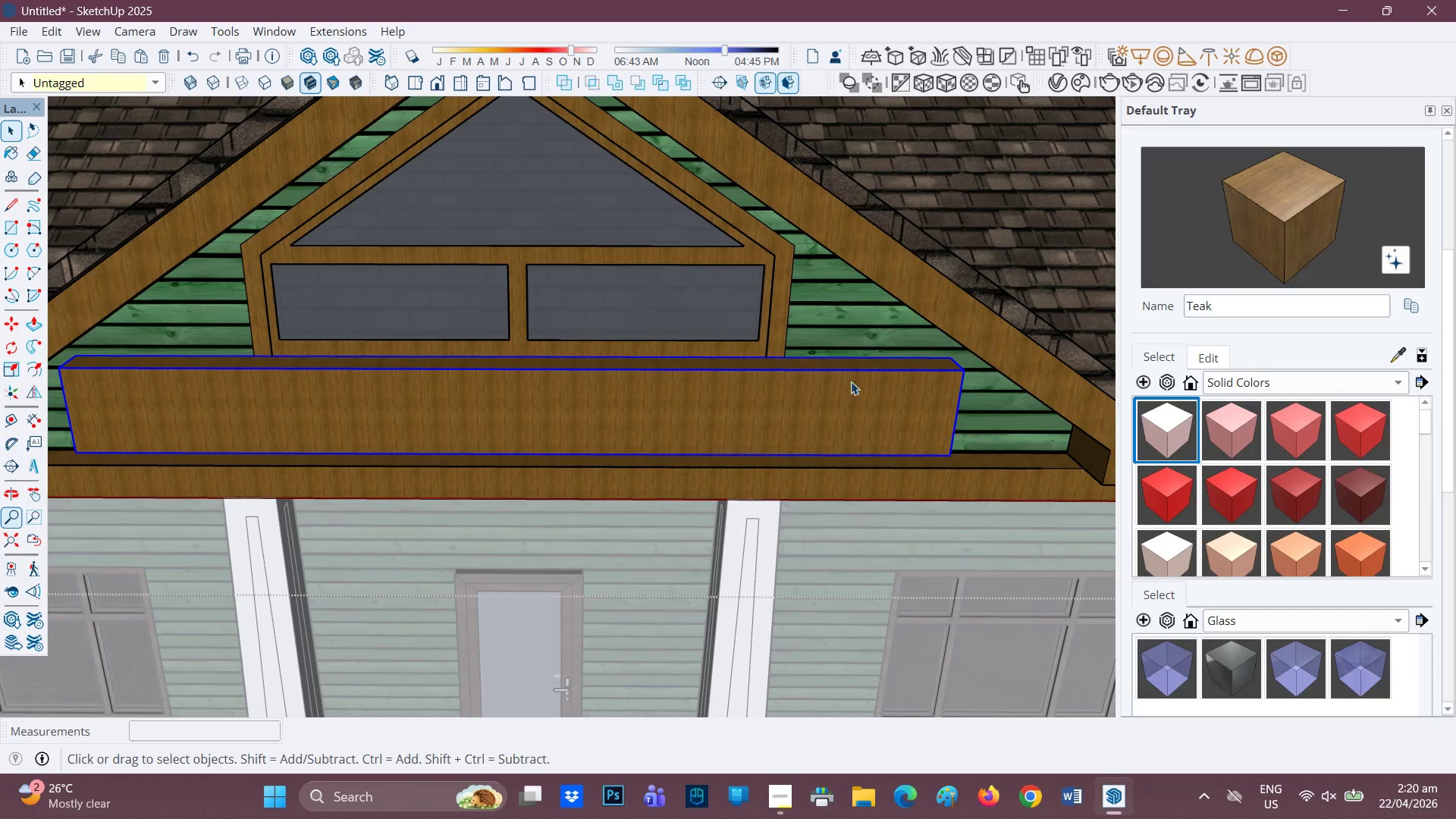 
scroll: coordinate [1361, 504], scroll_direction: down, amount: 14.0
 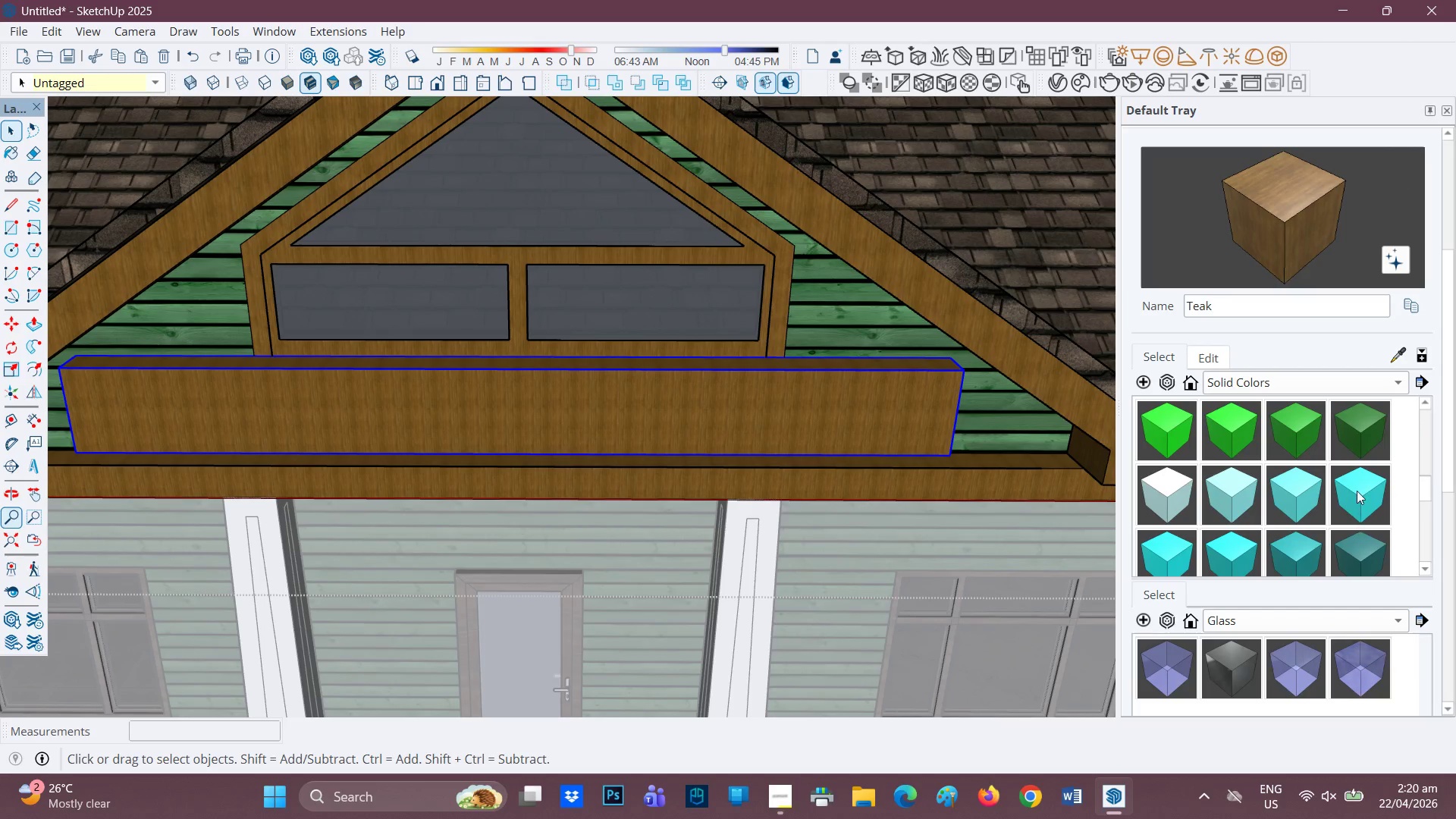 
scroll: coordinate [1348, 468], scroll_direction: none, amount: 0.0
 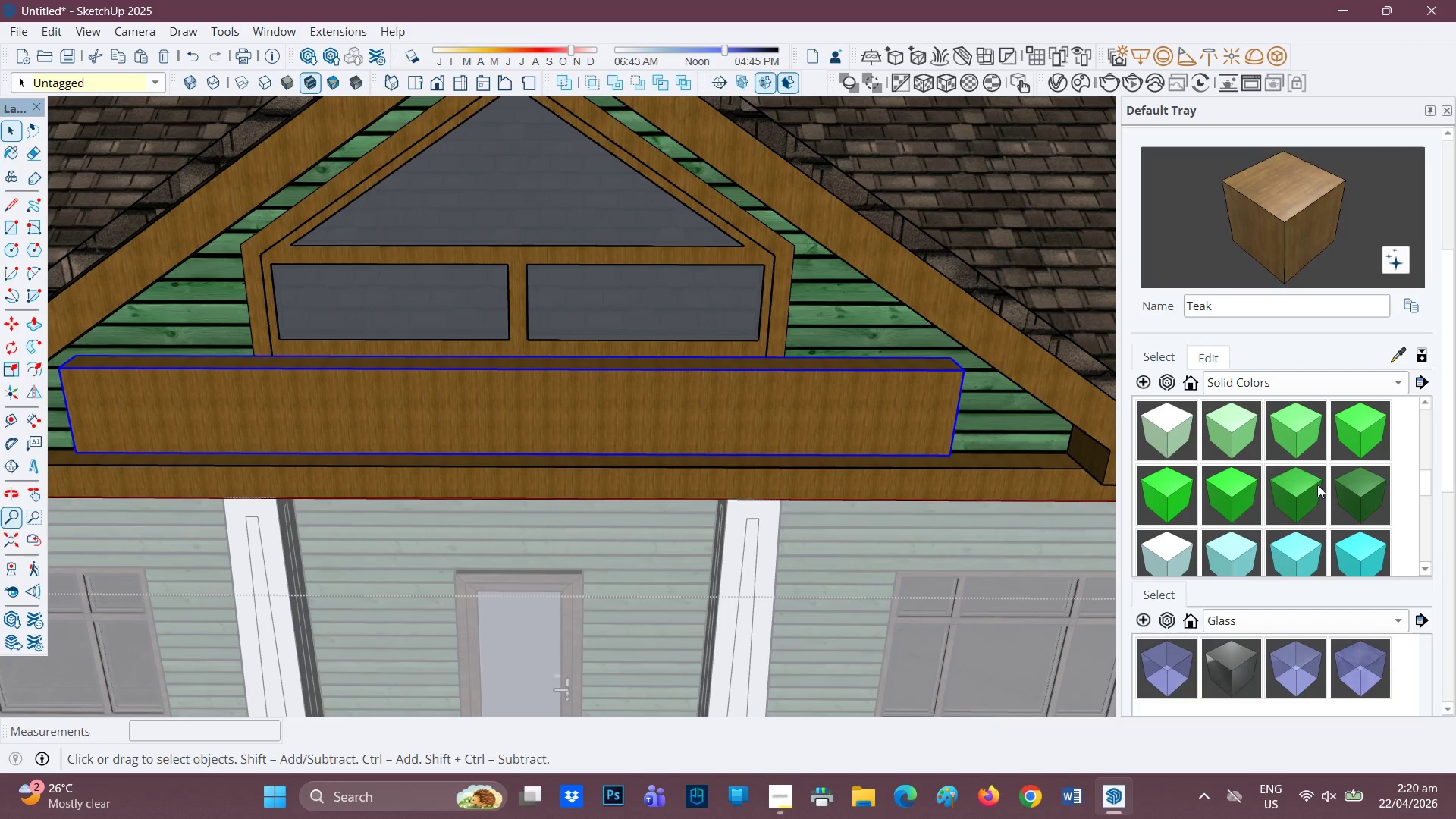 
left_click([1313, 485])
 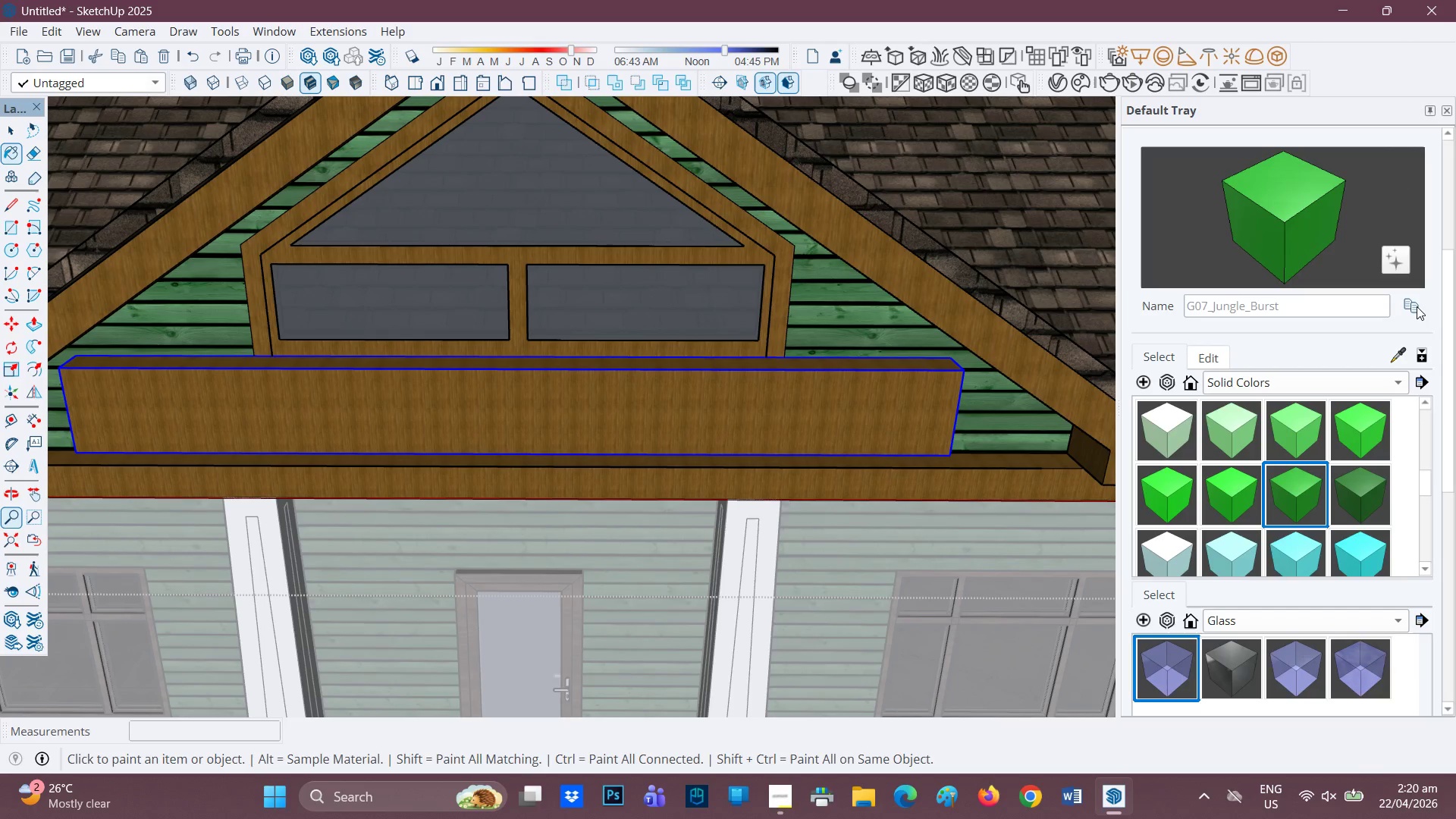 
left_click([1417, 304])
 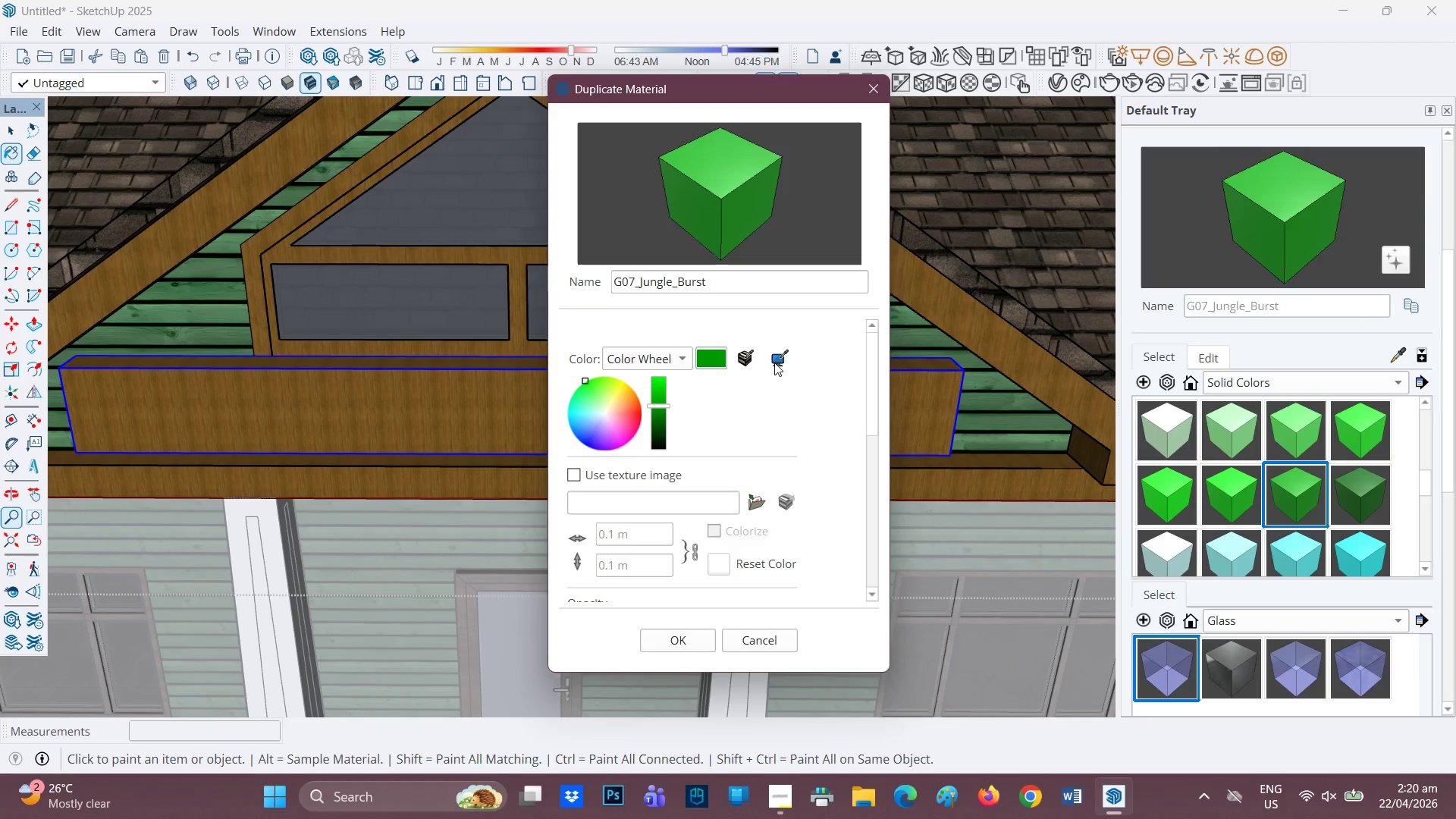 
left_click([779, 359])
 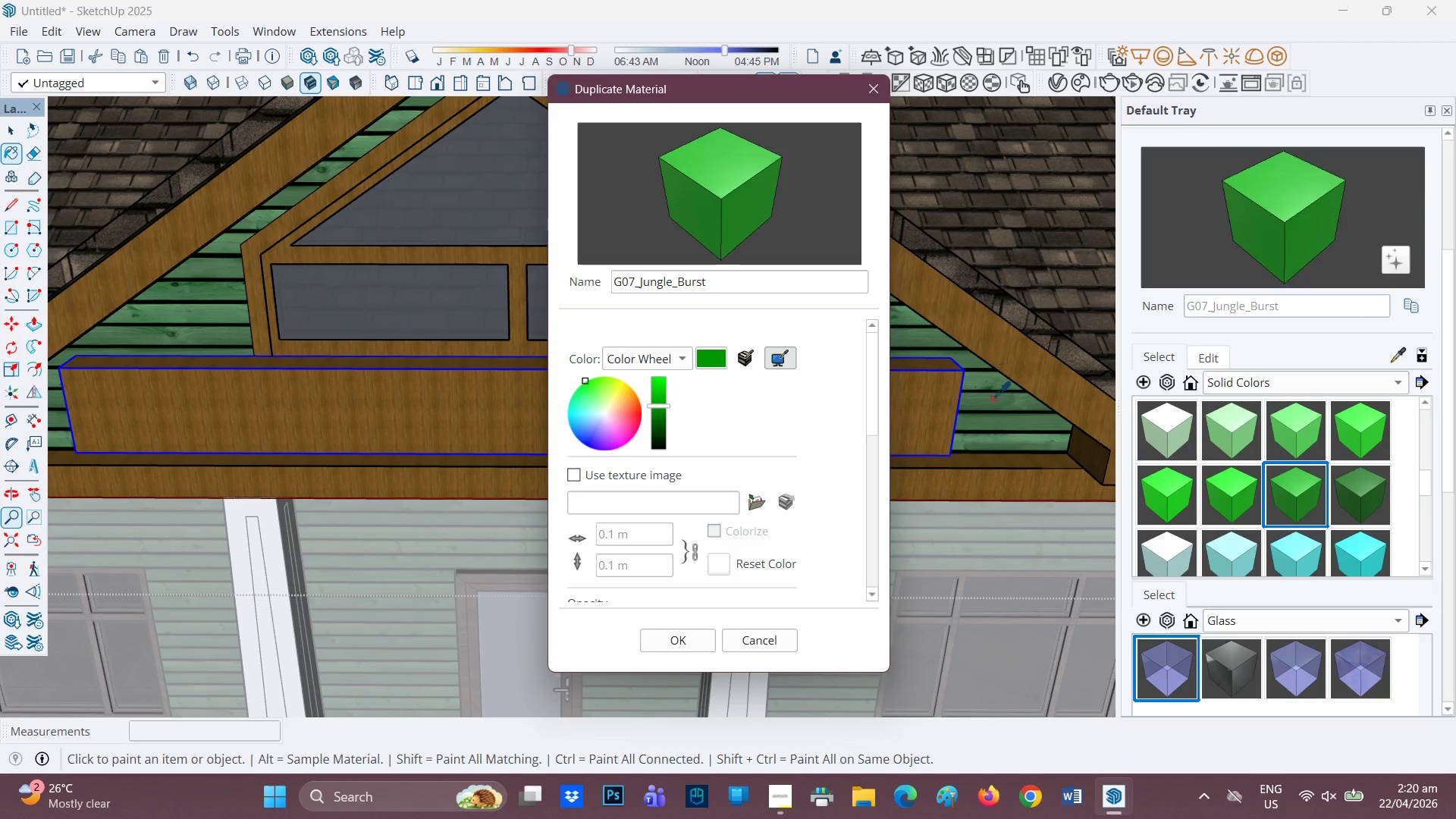 
left_click([996, 397])
 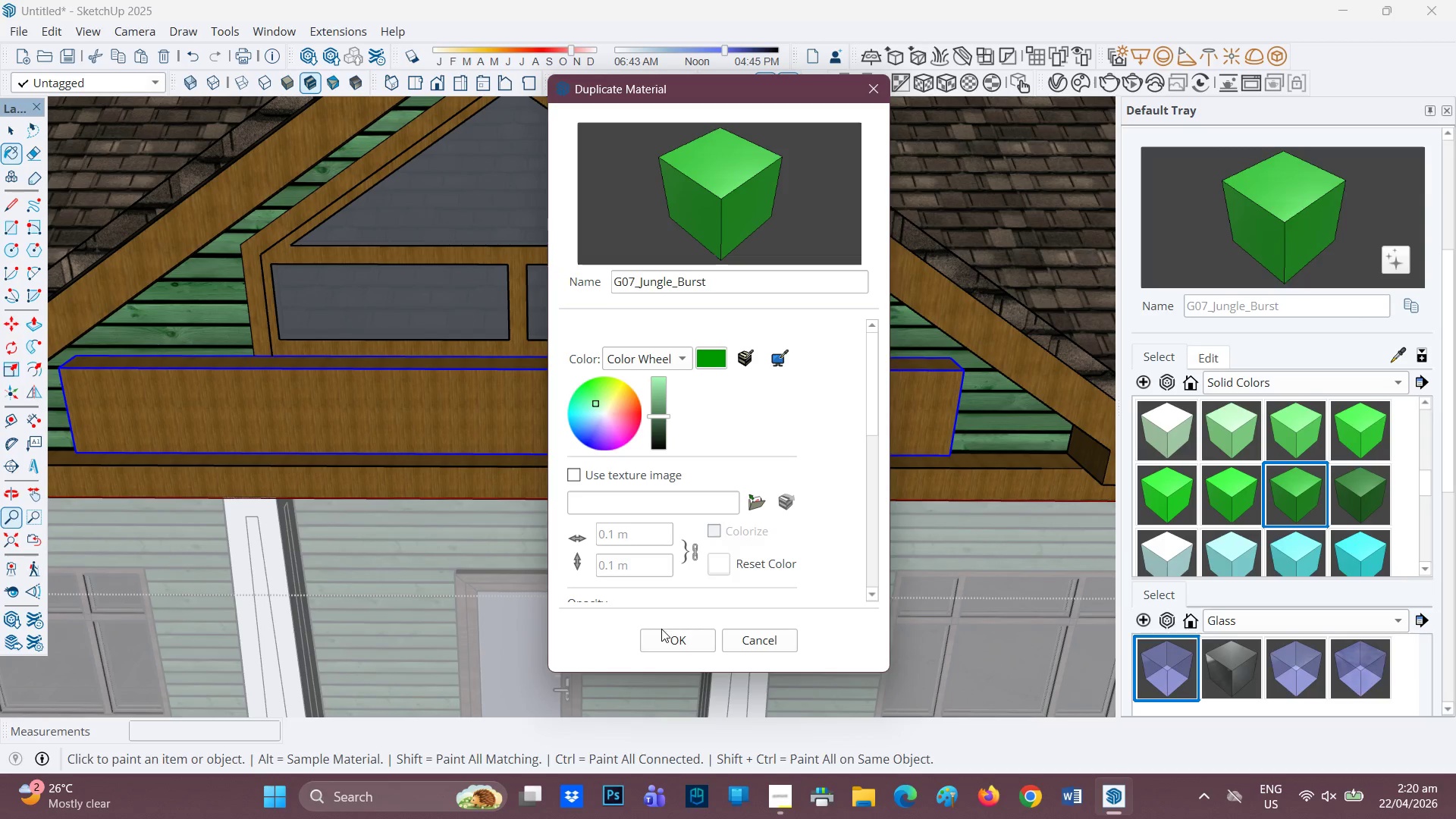 
left_click([679, 629])
 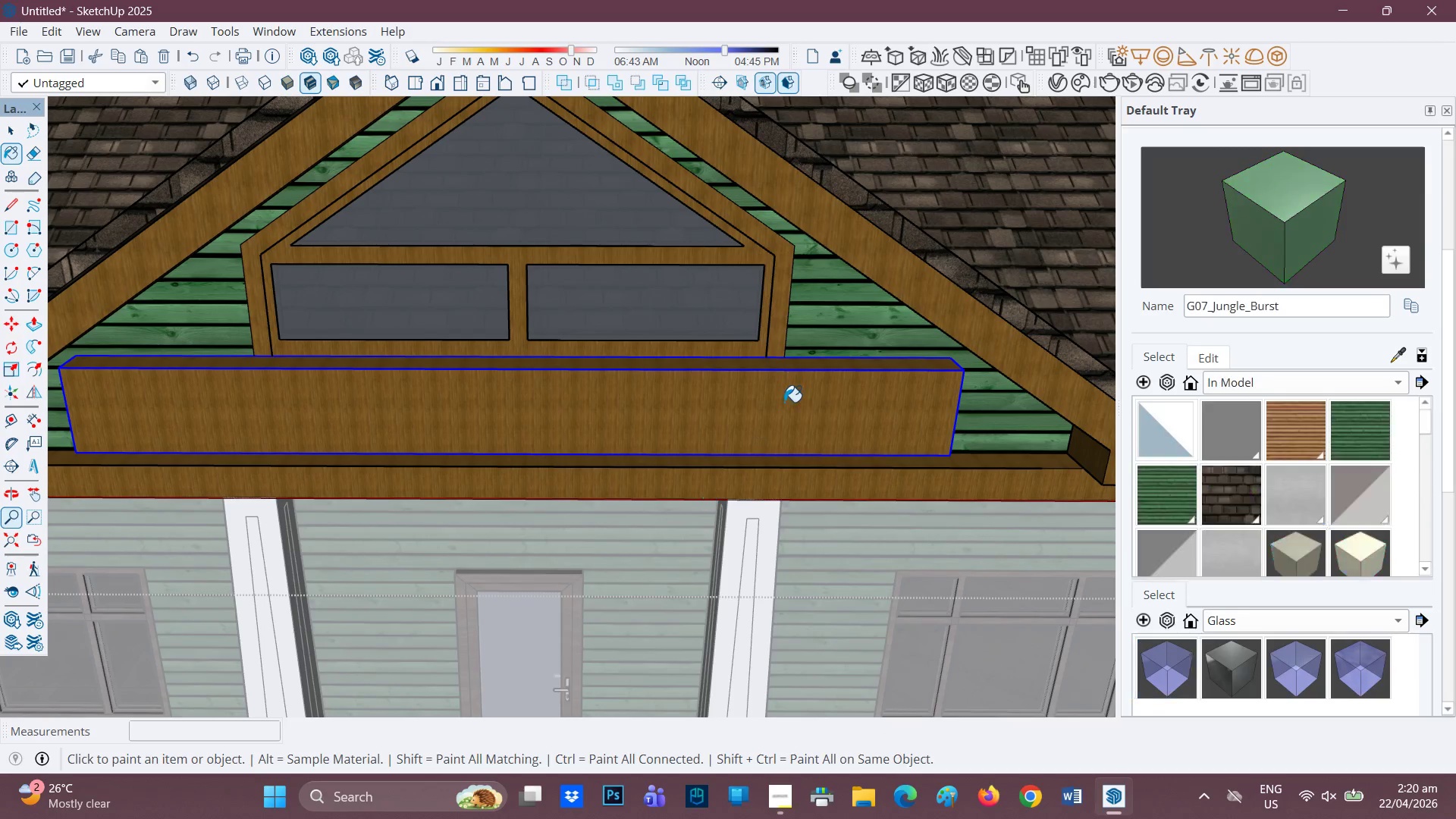 
left_click([786, 397])
 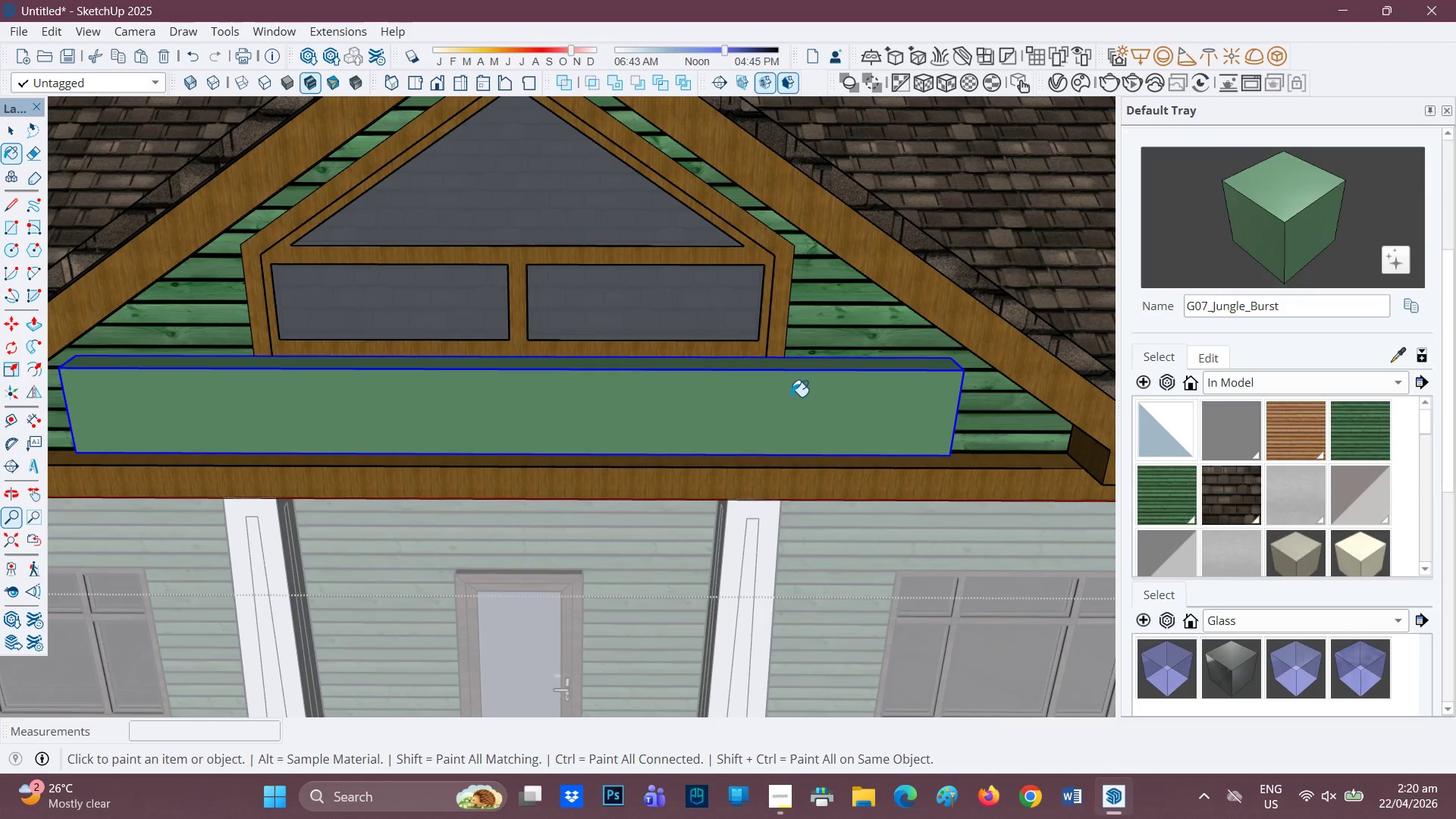 
scroll: coordinate [780, 396], scroll_direction: down, amount: 3.0
 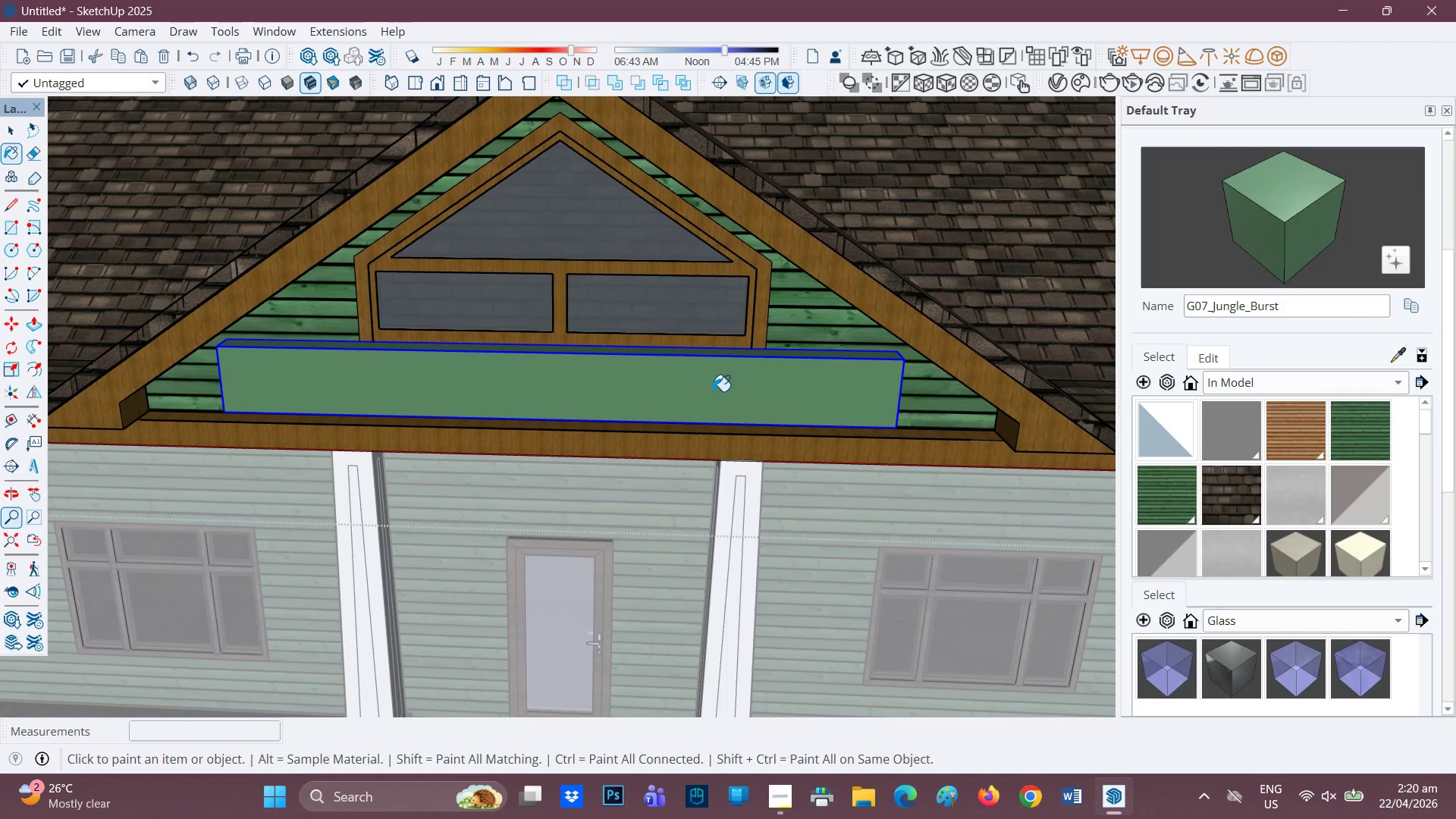 
wait(5.18)
 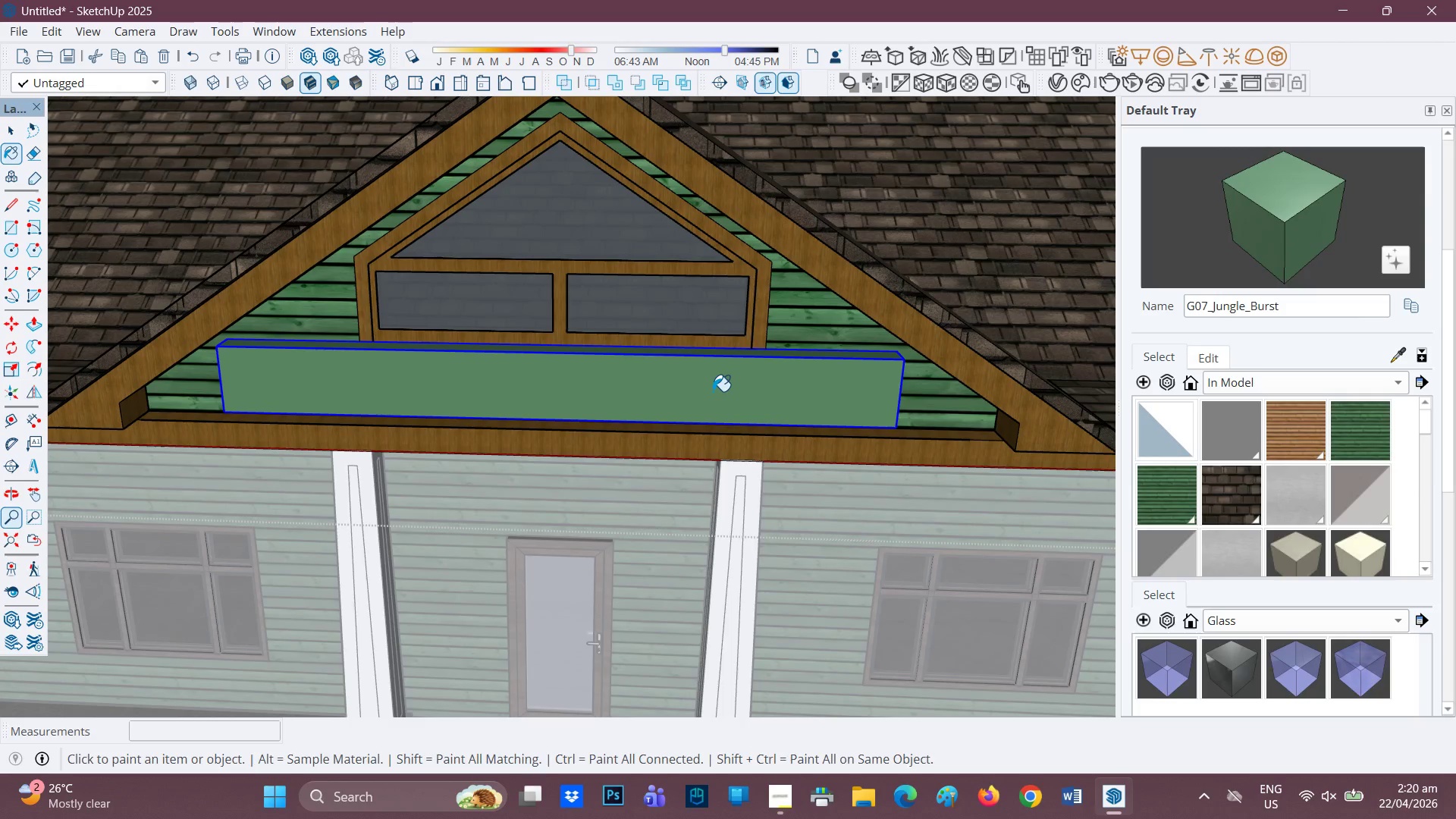 
scroll: coordinate [717, 384], scroll_direction: none, amount: 0.0
 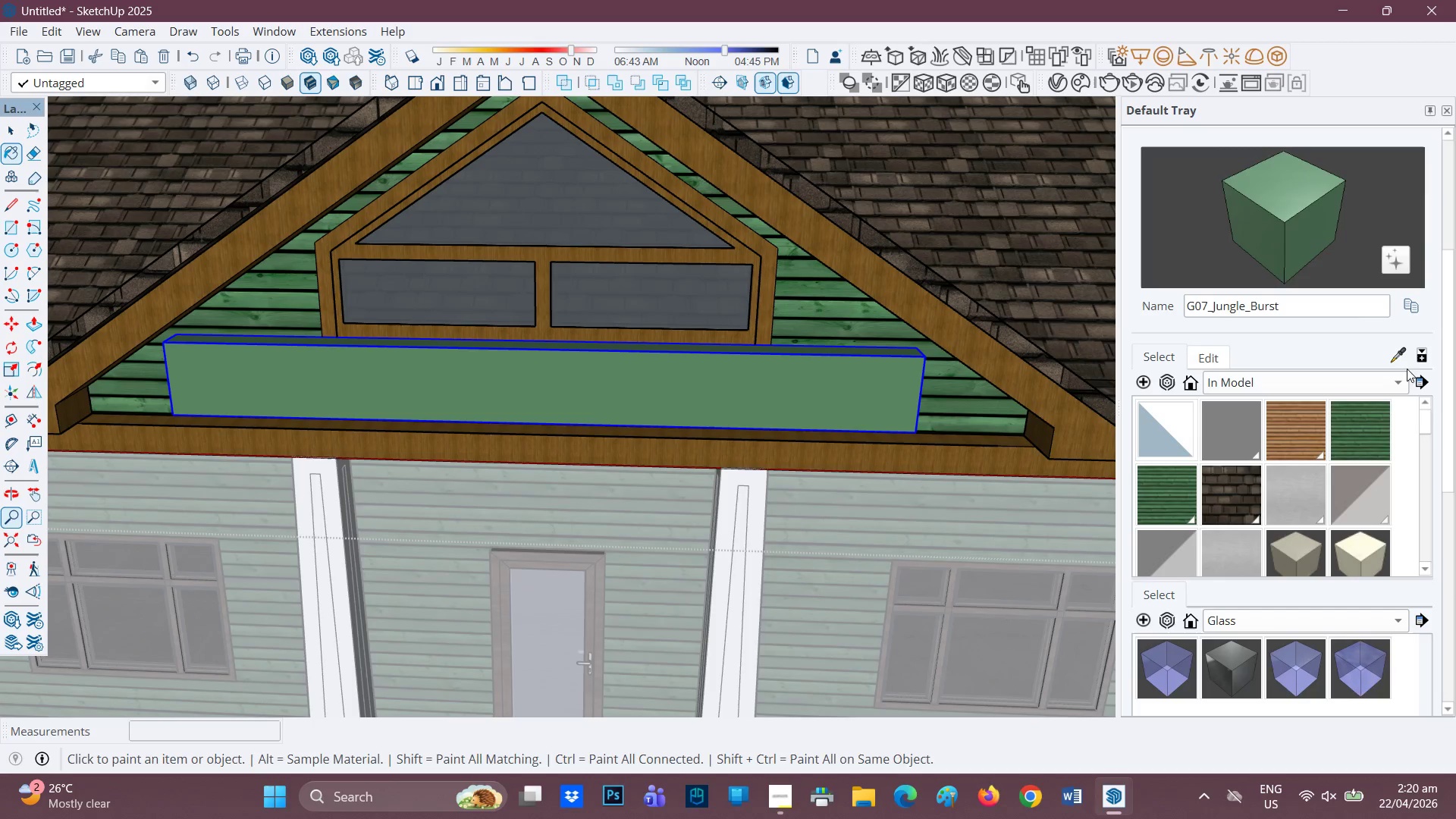 
left_click([1398, 377])
 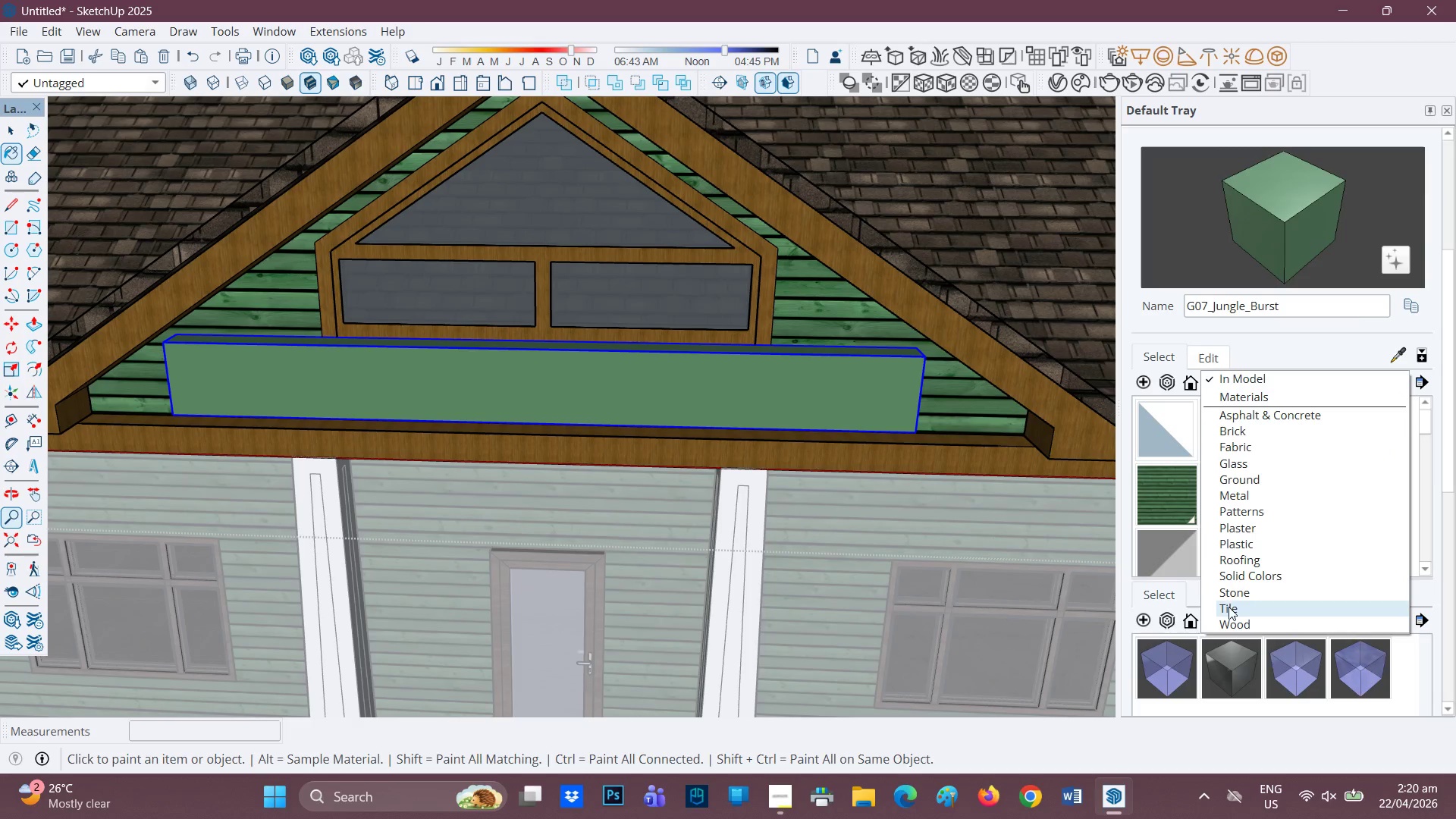 
left_click([1247, 578])
 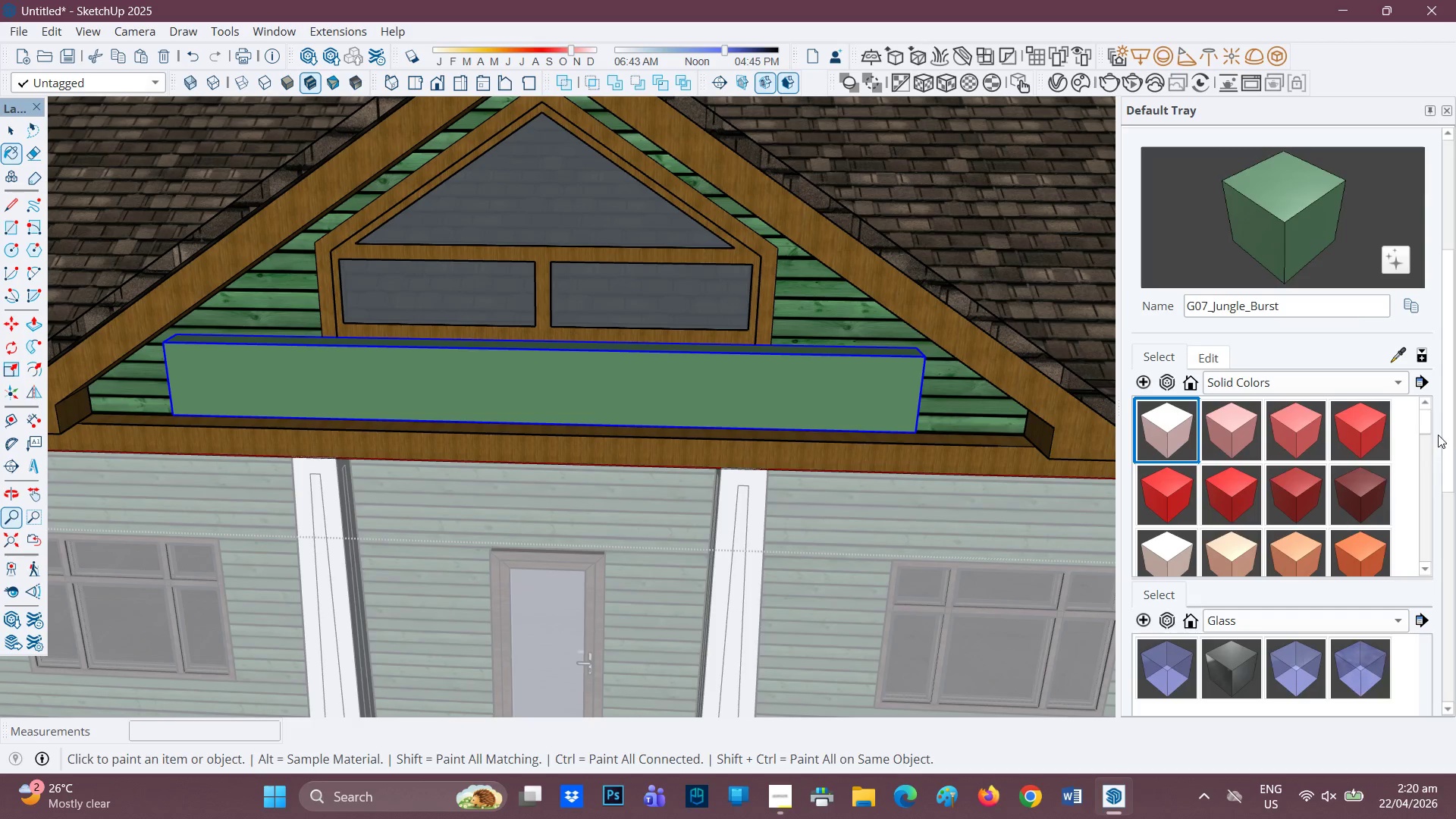 
left_click_drag(start_coordinate=[1430, 424], to_coordinate=[1393, 585])
 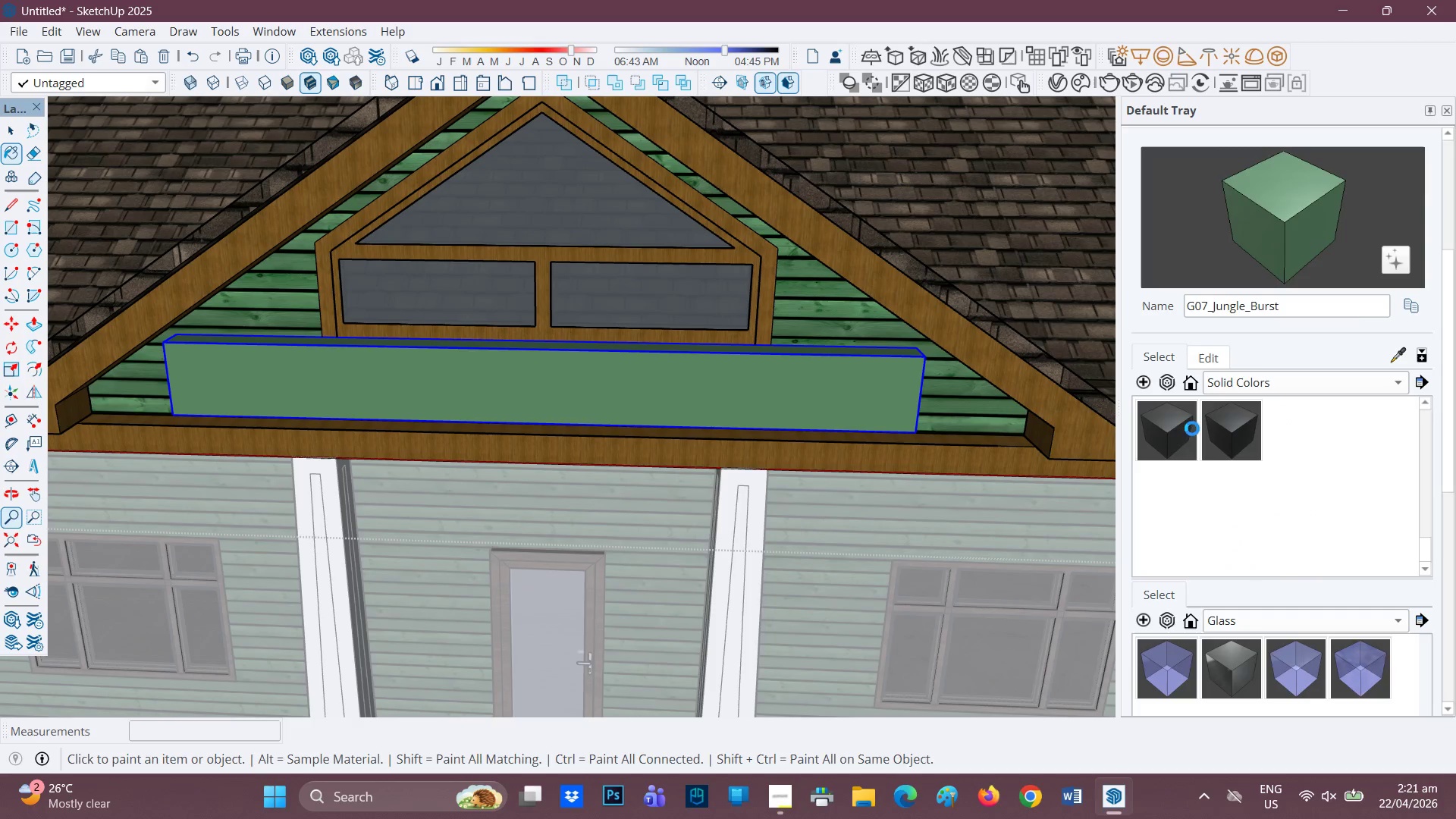 
scroll: coordinate [1253, 441], scroll_direction: up, amount: 4.0
 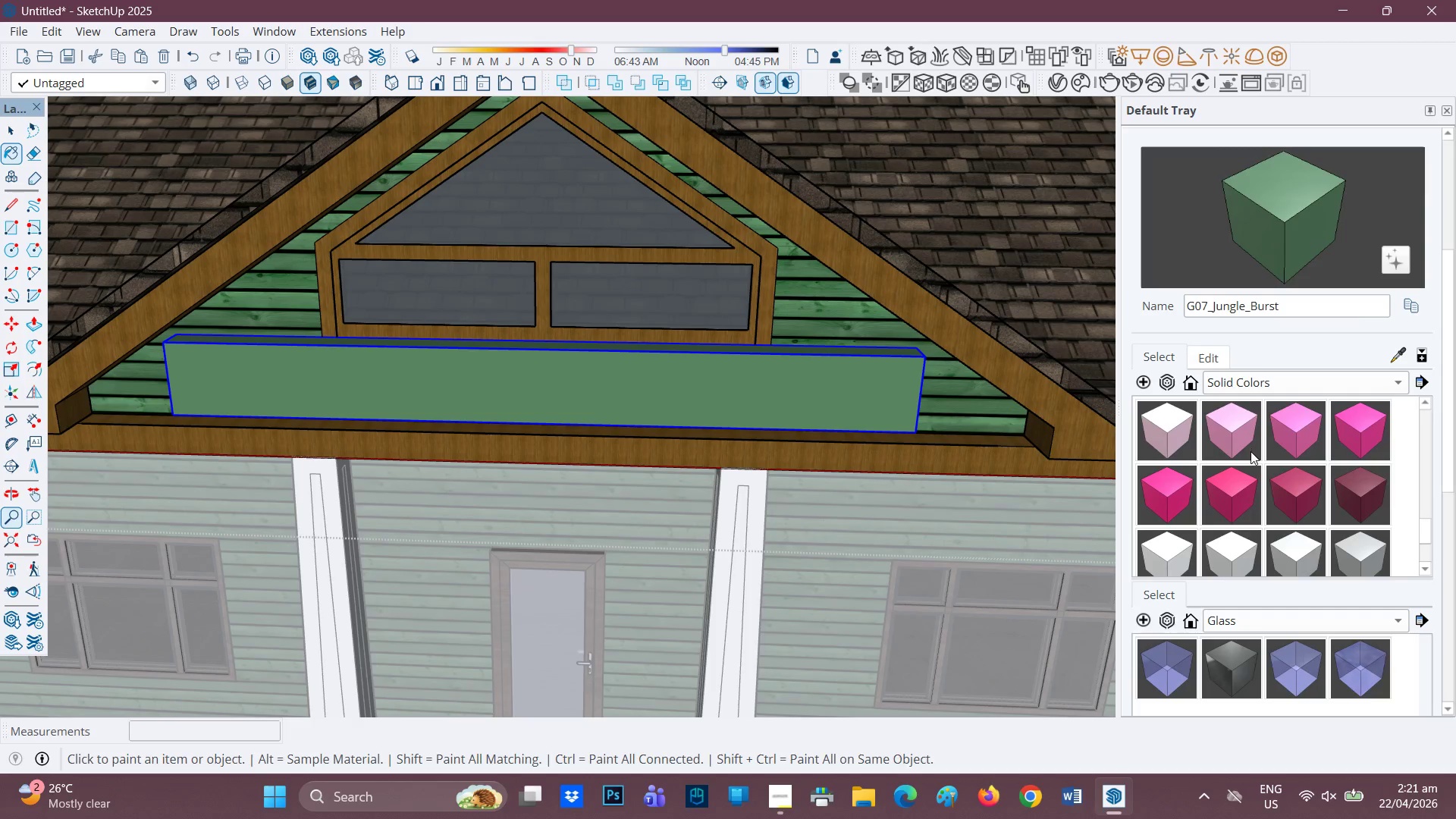 
scroll: coordinate [1238, 469], scroll_direction: none, amount: 0.0
 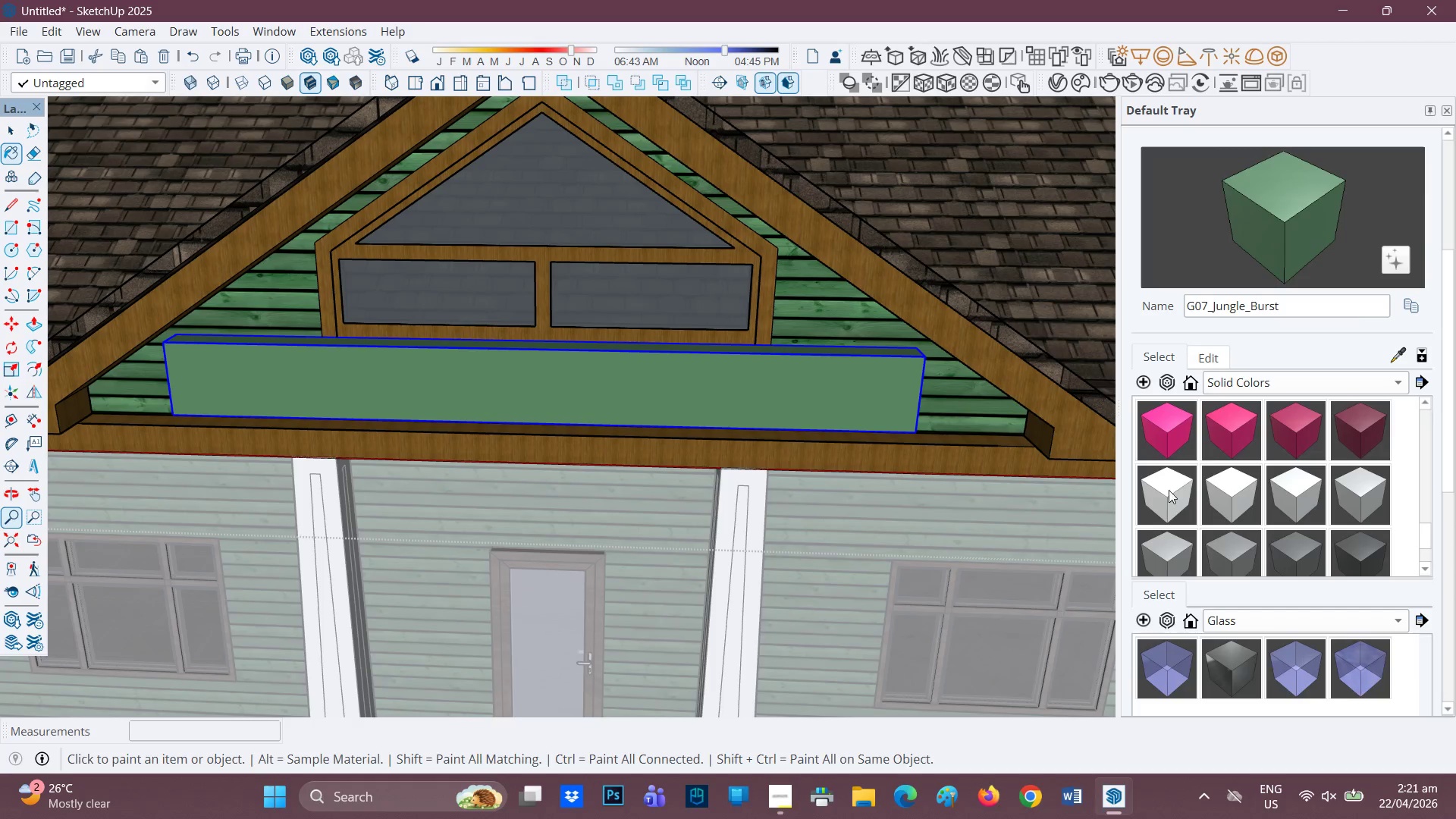 
left_click([1163, 499])
 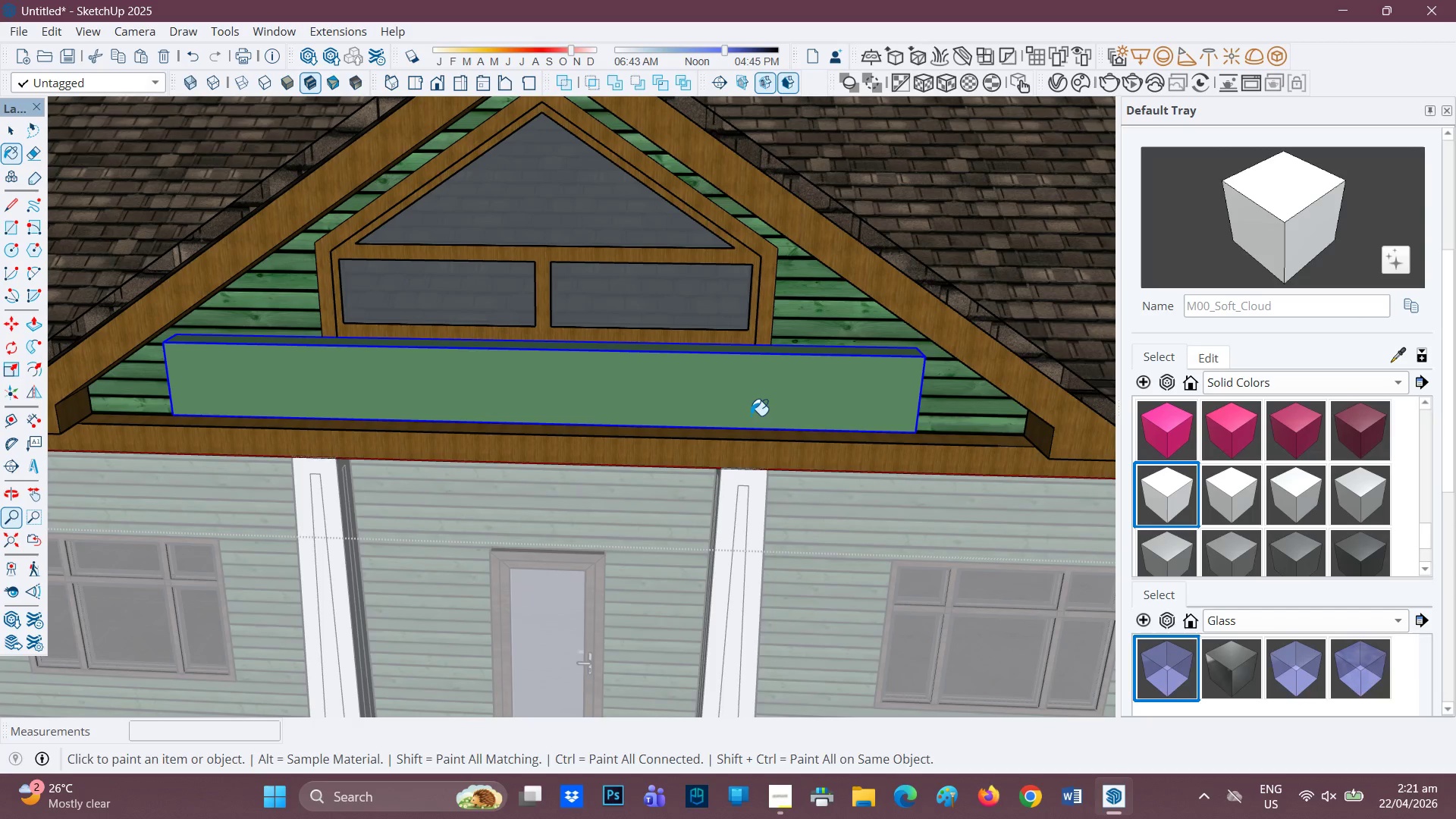 
left_click([751, 411])
 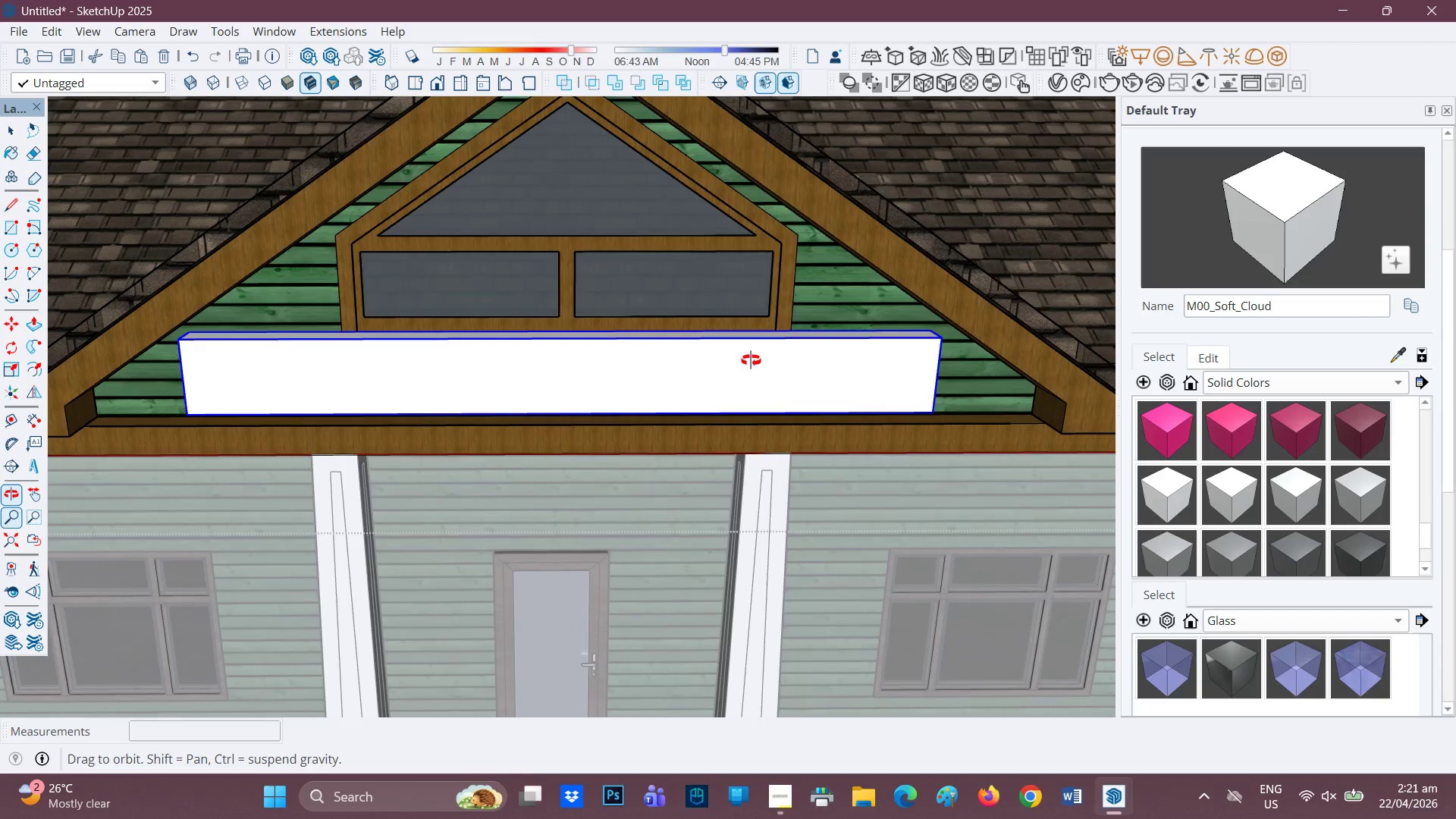 
scroll: coordinate [700, 344], scroll_direction: none, amount: 0.0
 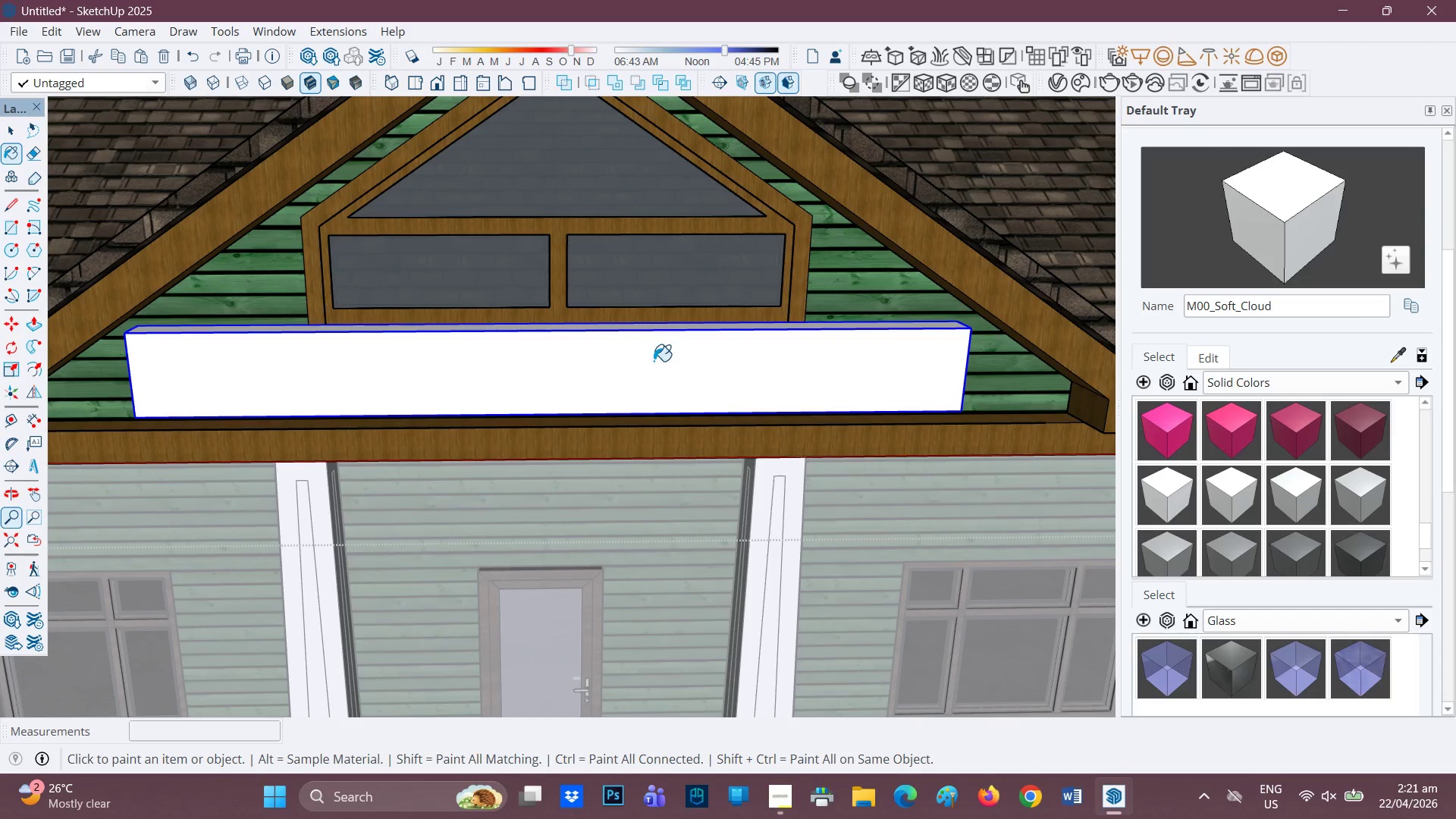 
key(F)
 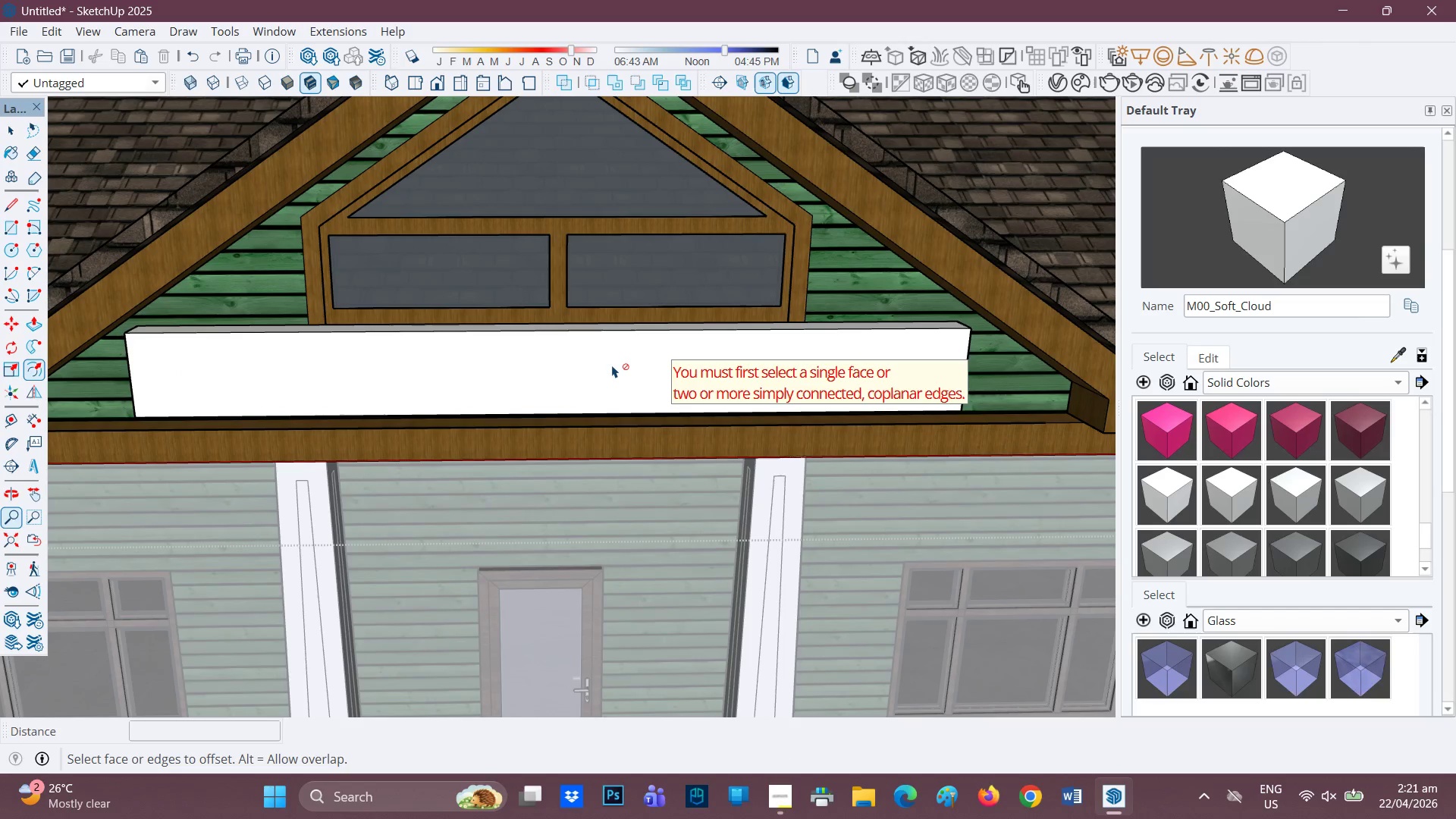 
key(Space)
 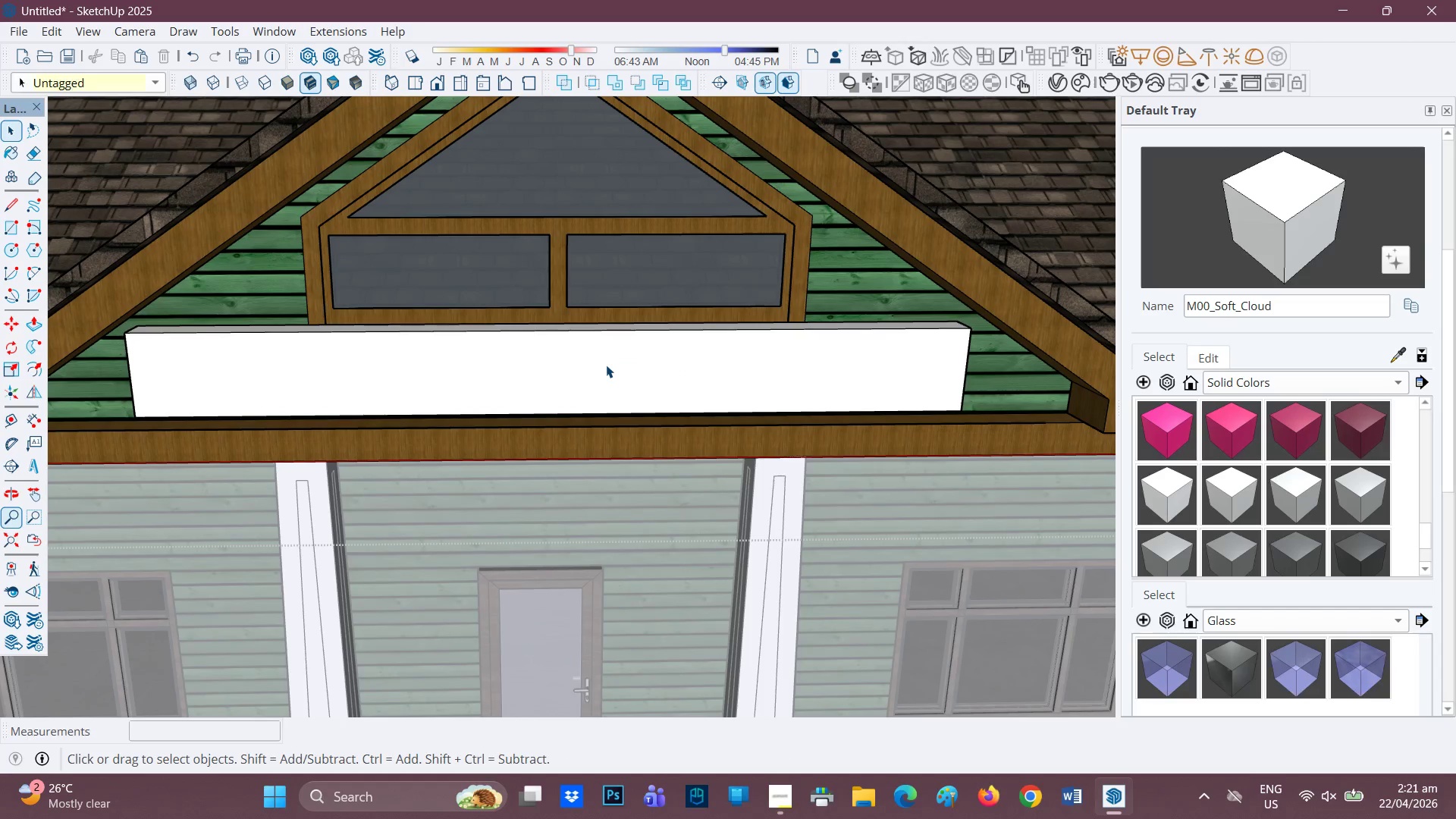 
double_click([606, 365])
 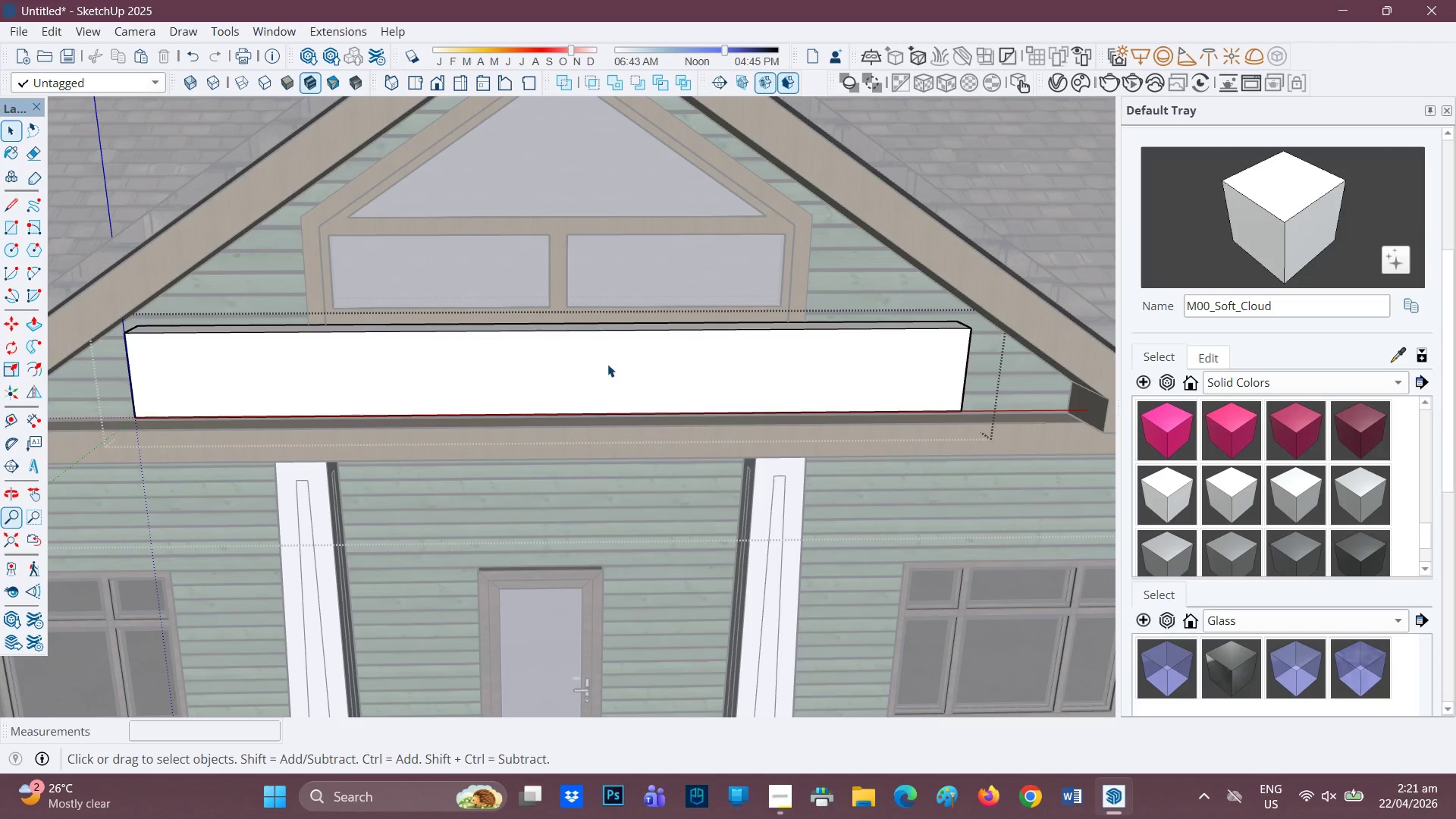 
key(F)
 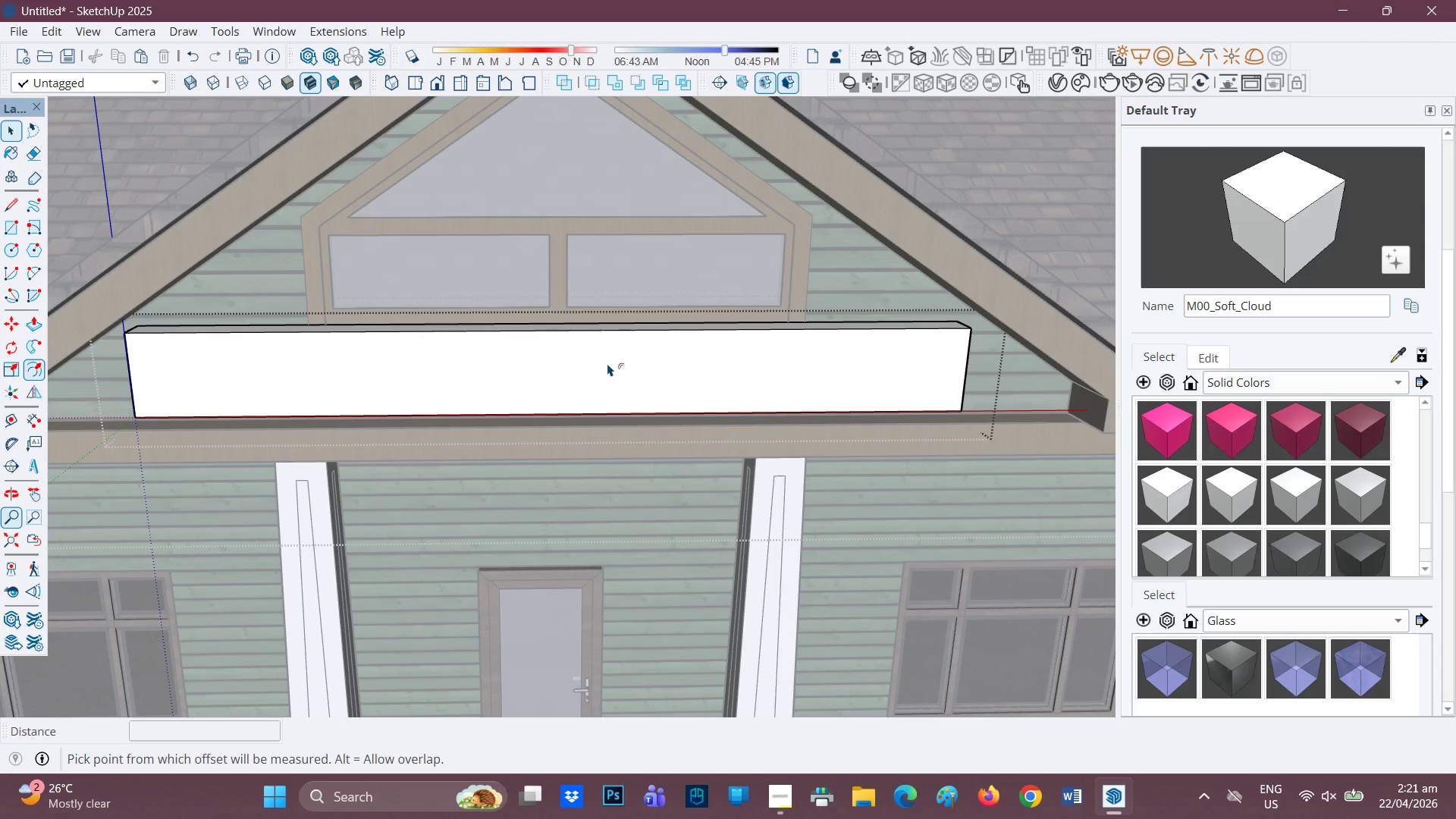 
left_click([607, 363])
 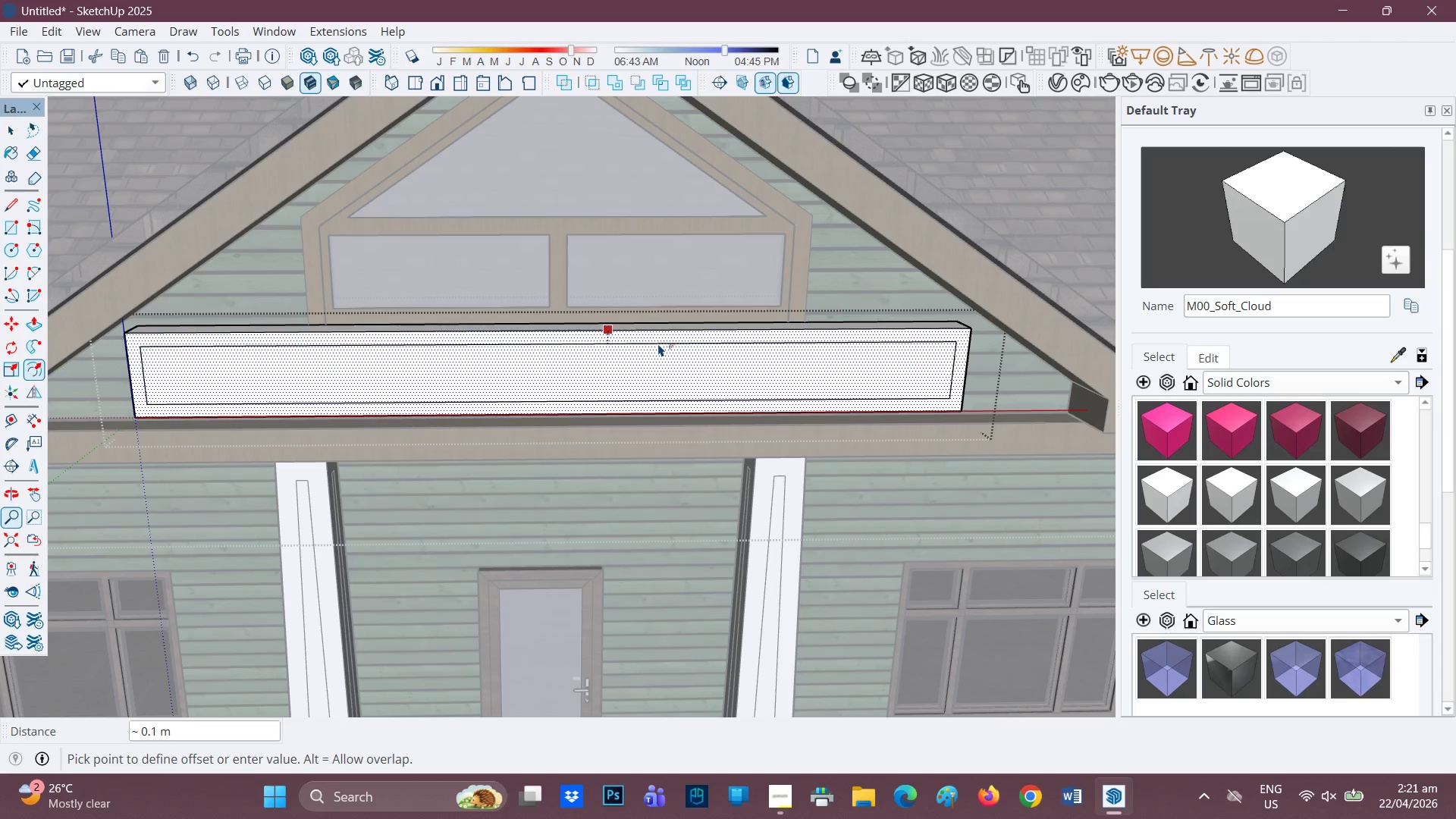 
type(0.05)
 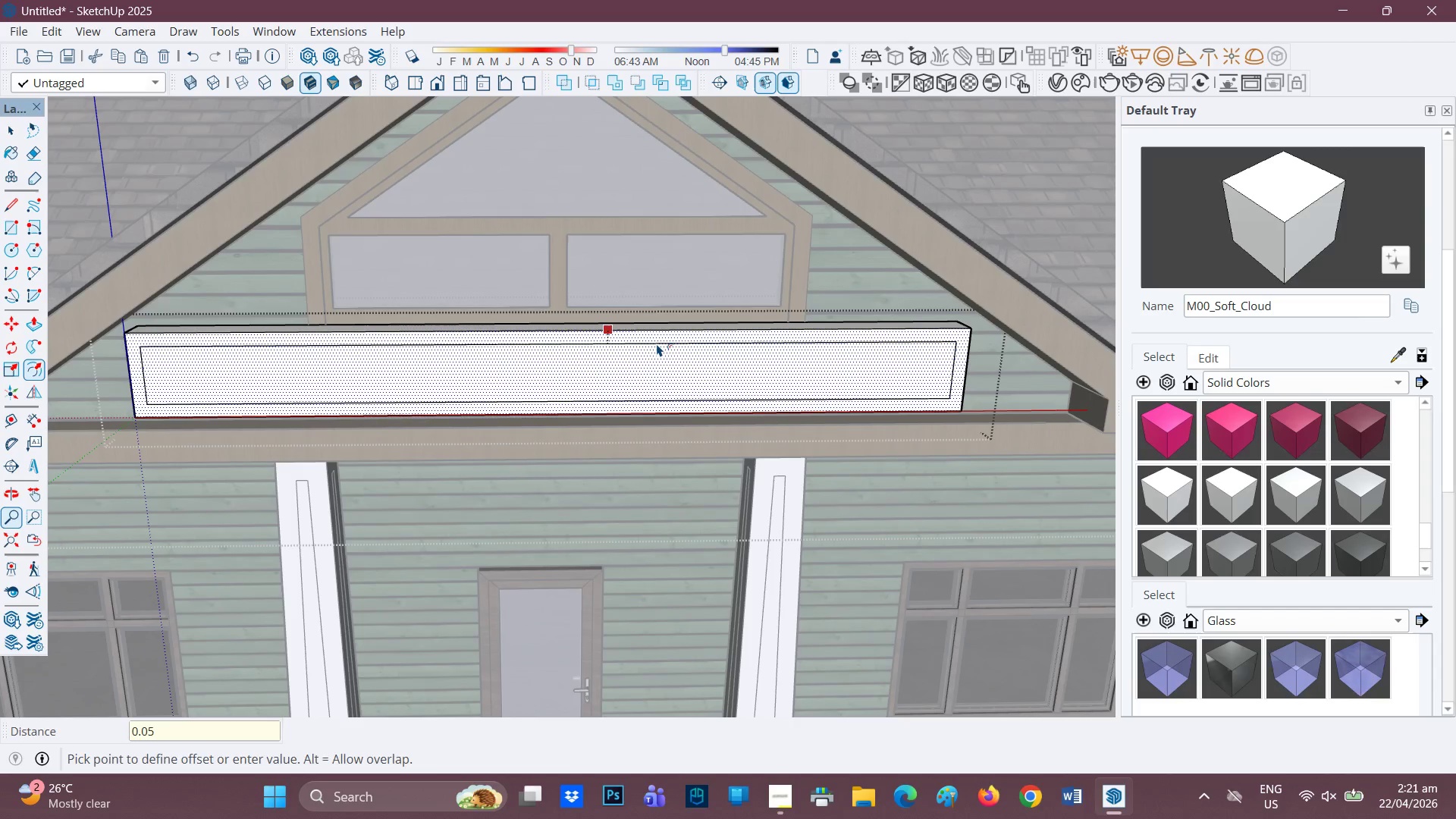 
key(Enter)
 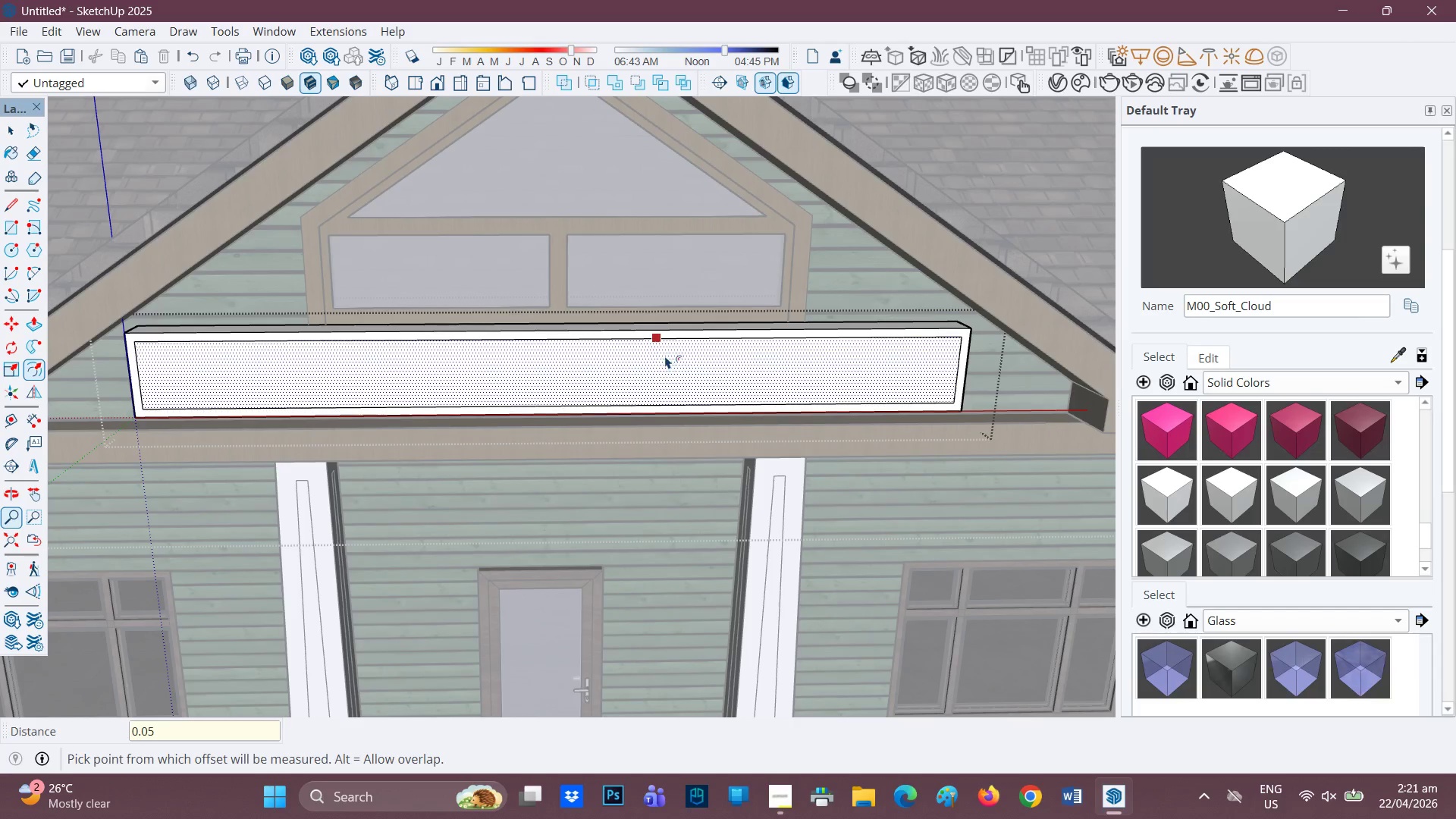 
scroll: coordinate [703, 373], scroll_direction: down, amount: 1.0
 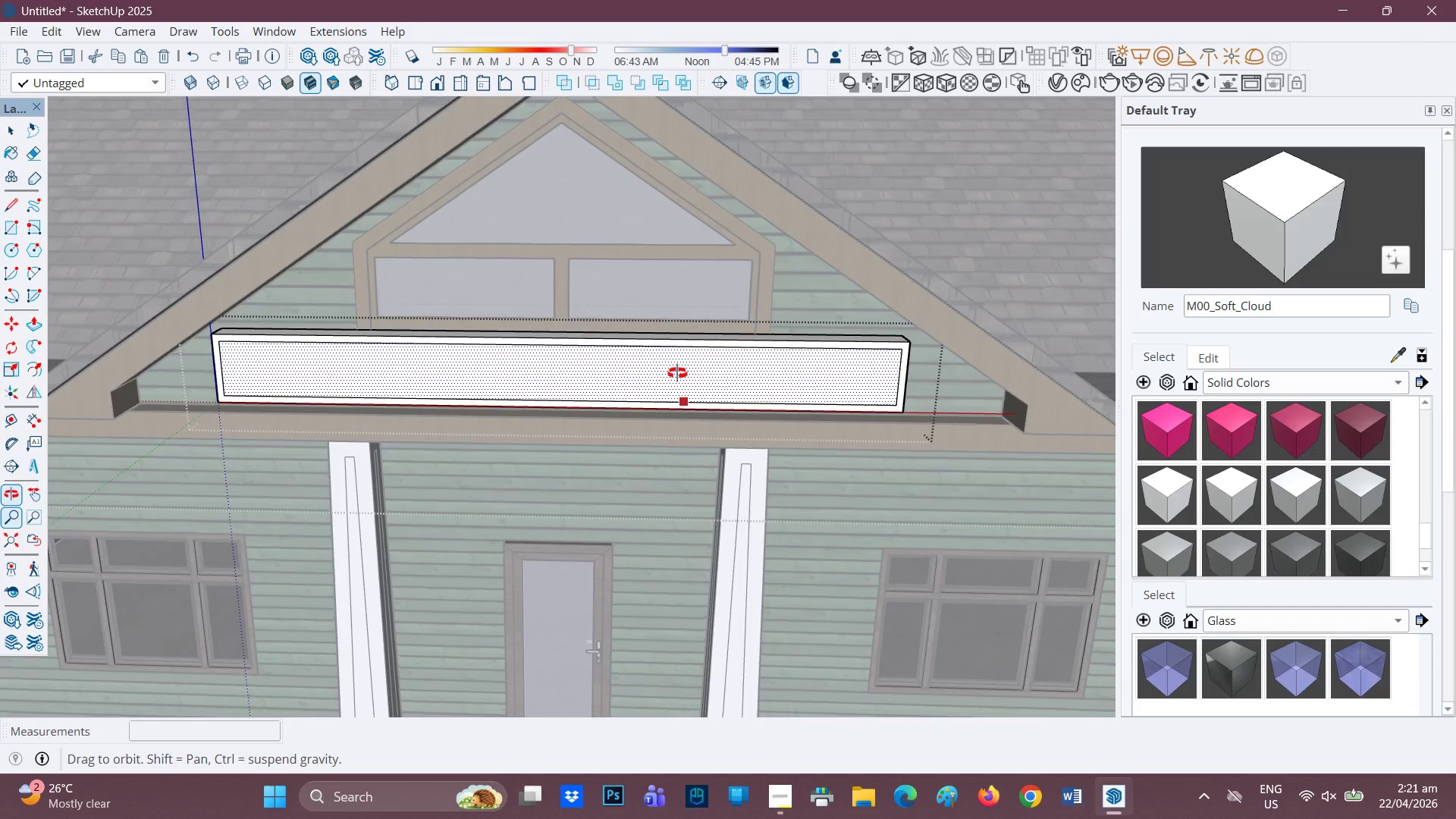 
key(P)
 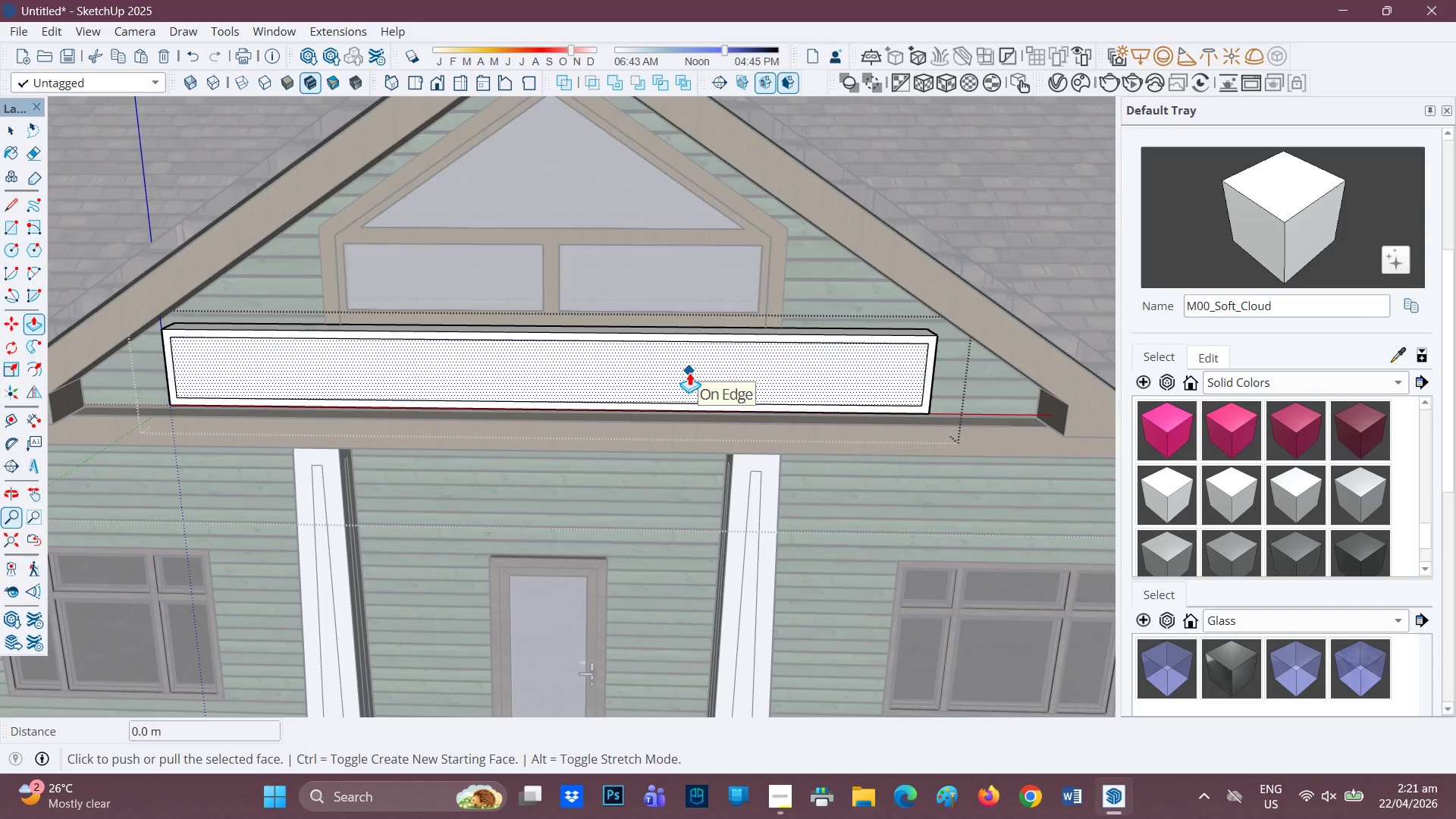 
scroll: coordinate [689, 369], scroll_direction: none, amount: 0.0
 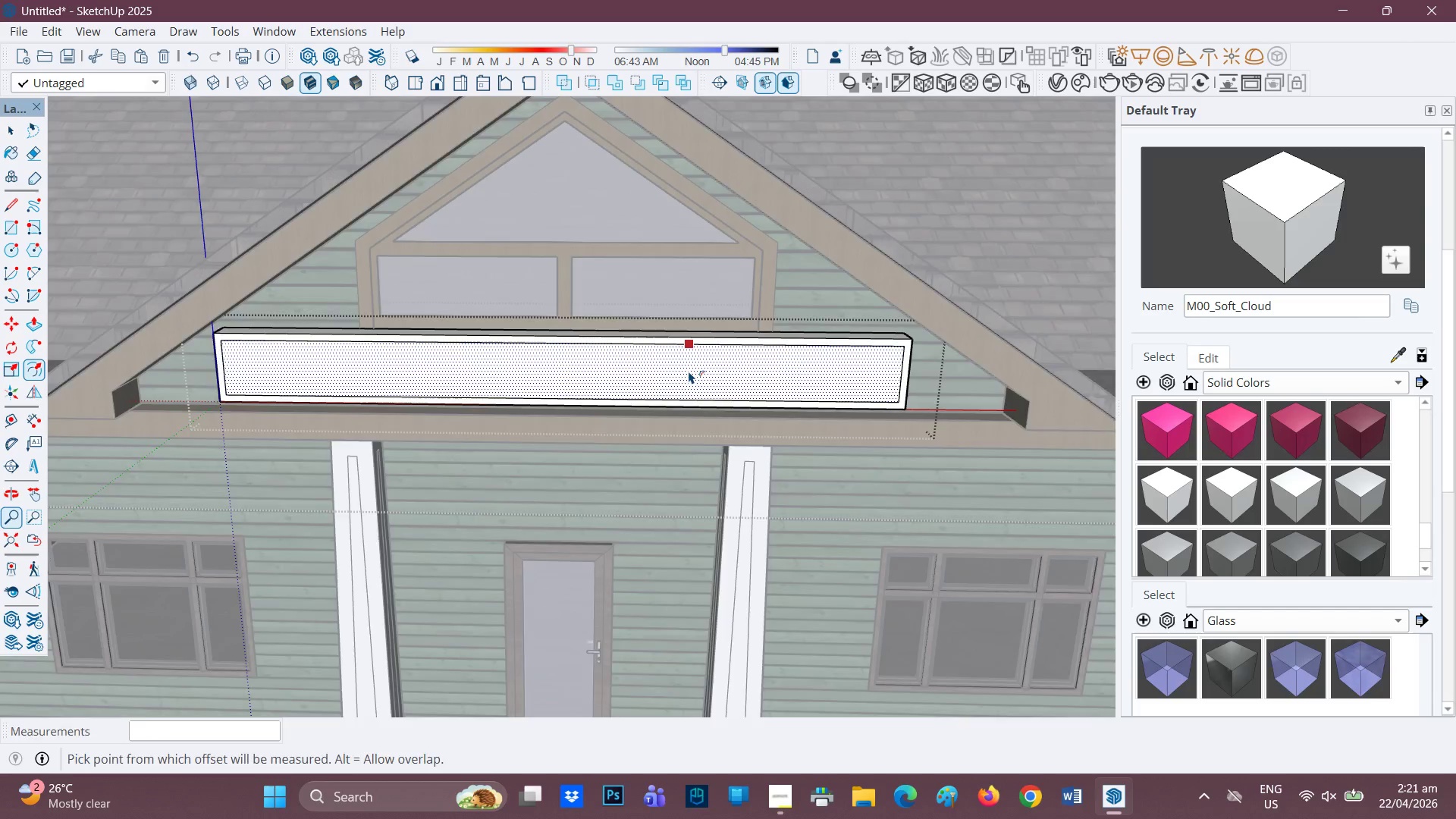 
left_click([689, 372])
 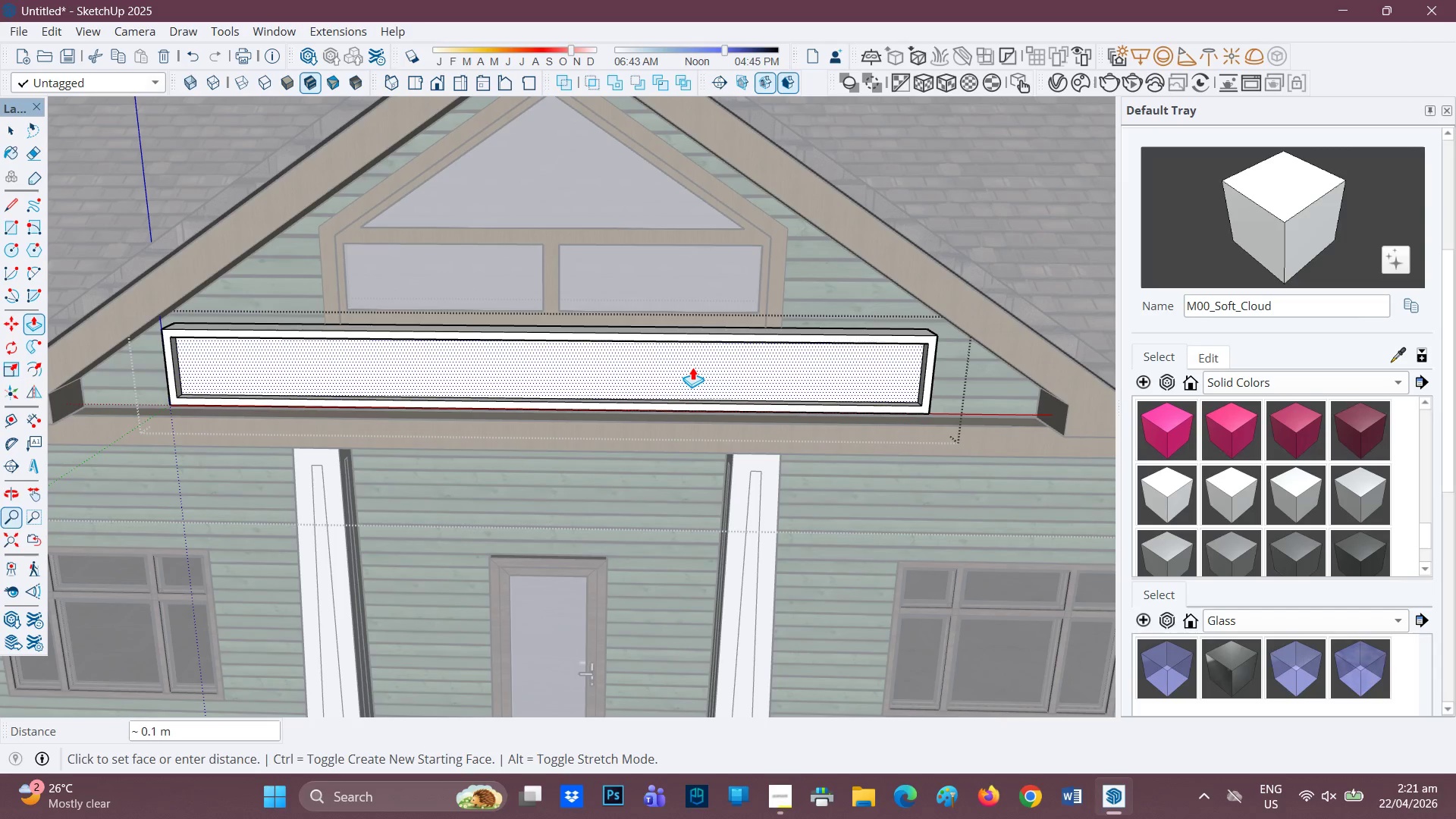 
key(0)
 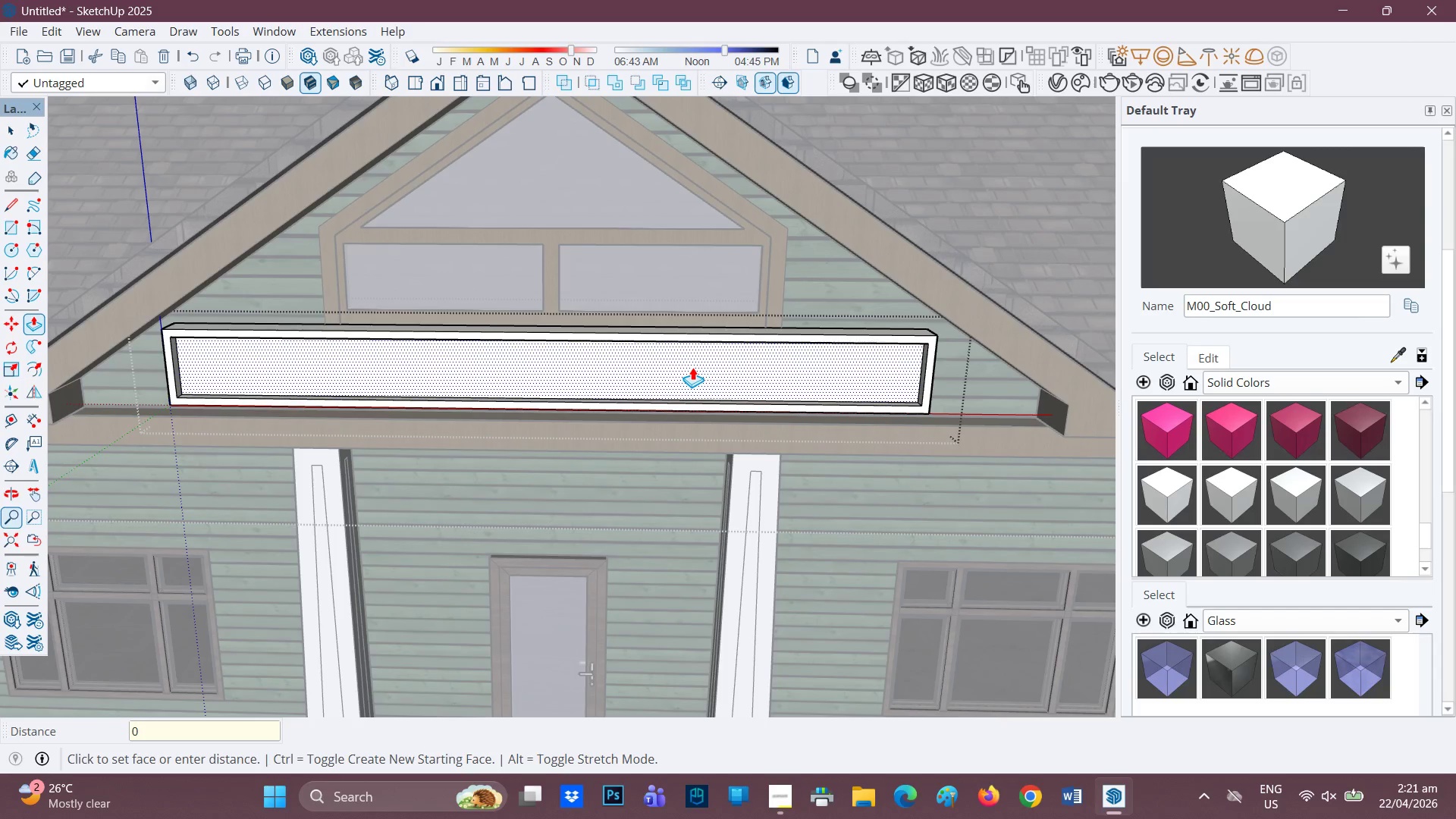 
key(Period)
 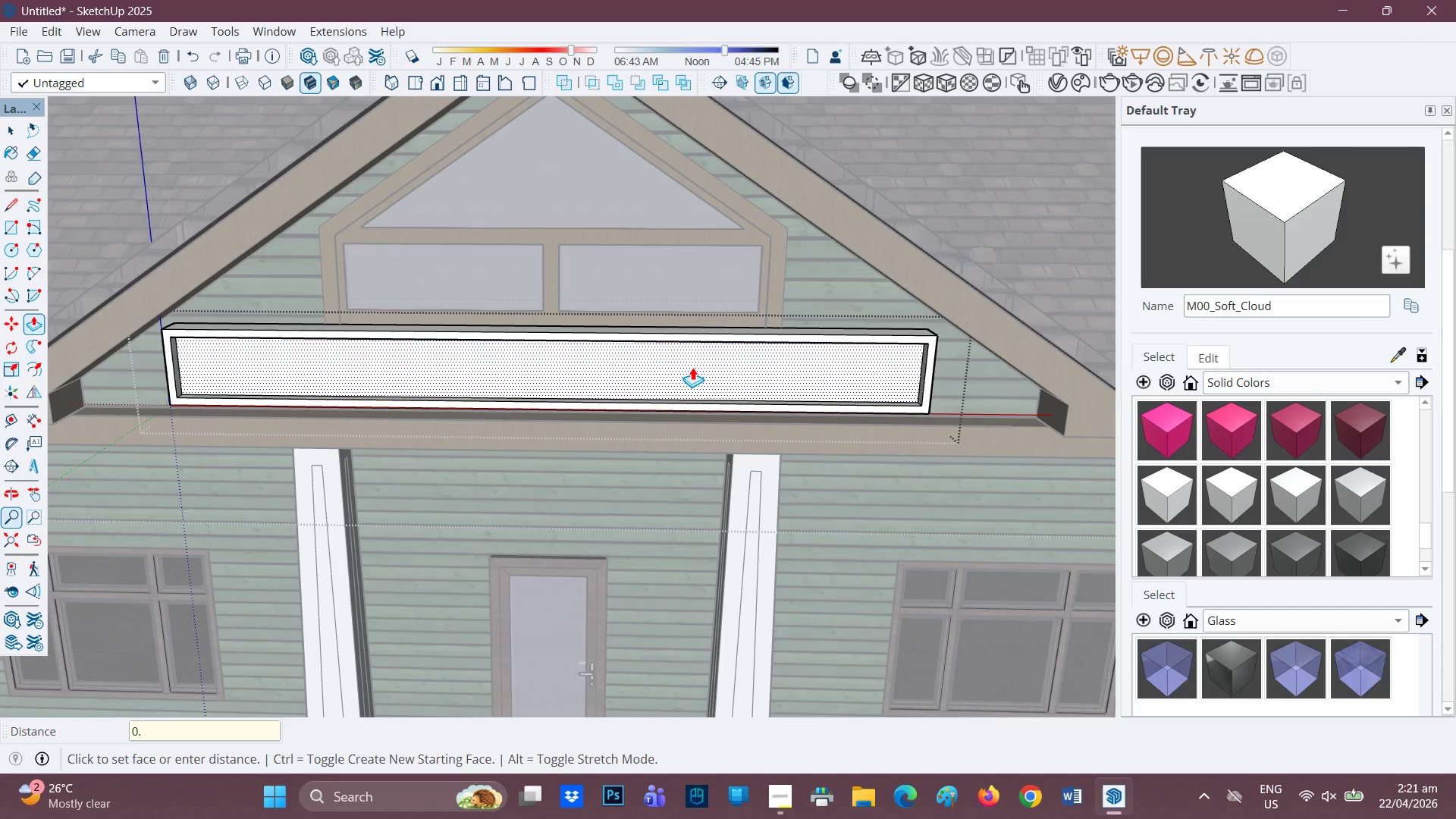 
key(5)
 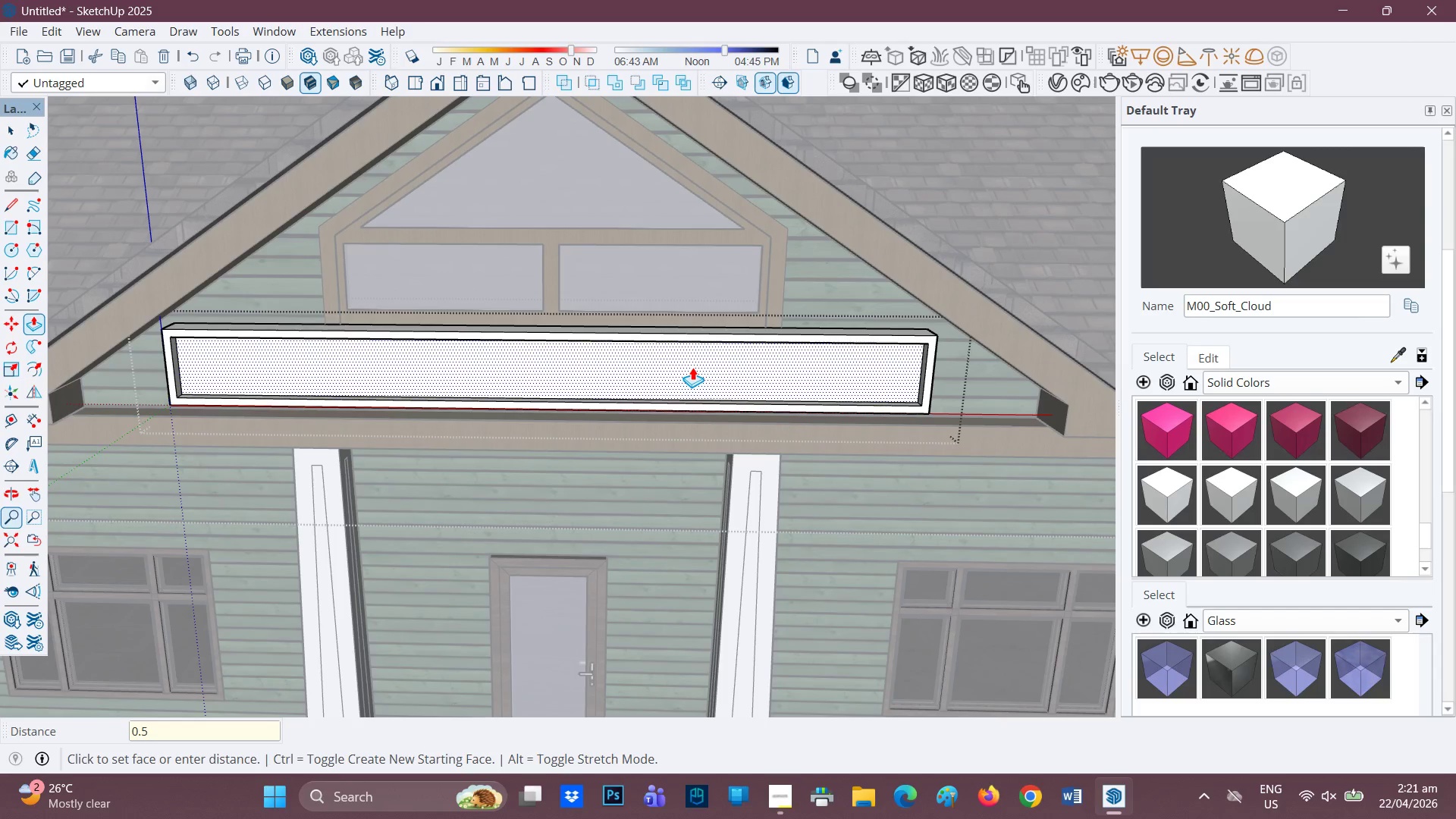 
key(Enter)
 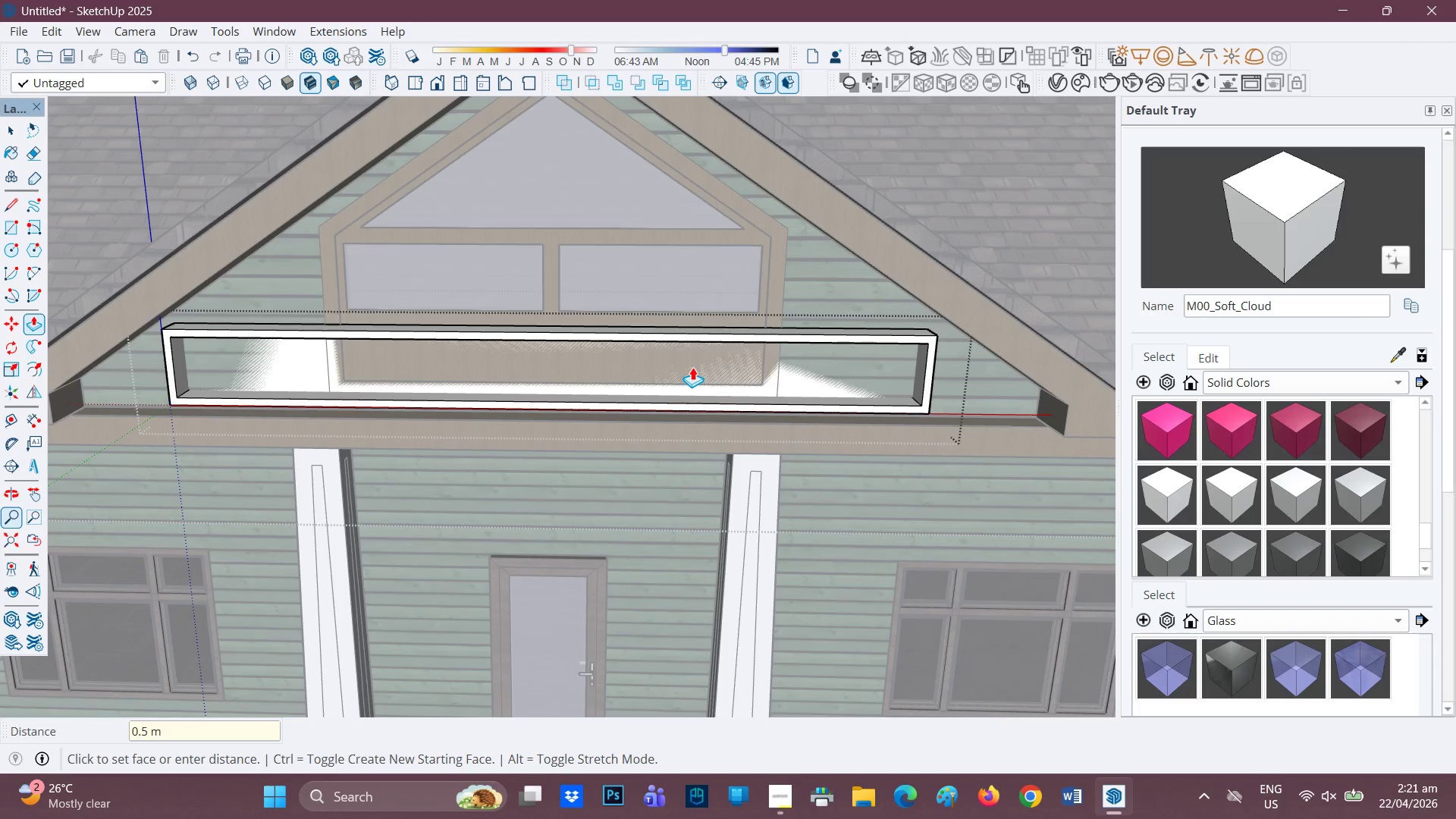 
key(Control+Z)
 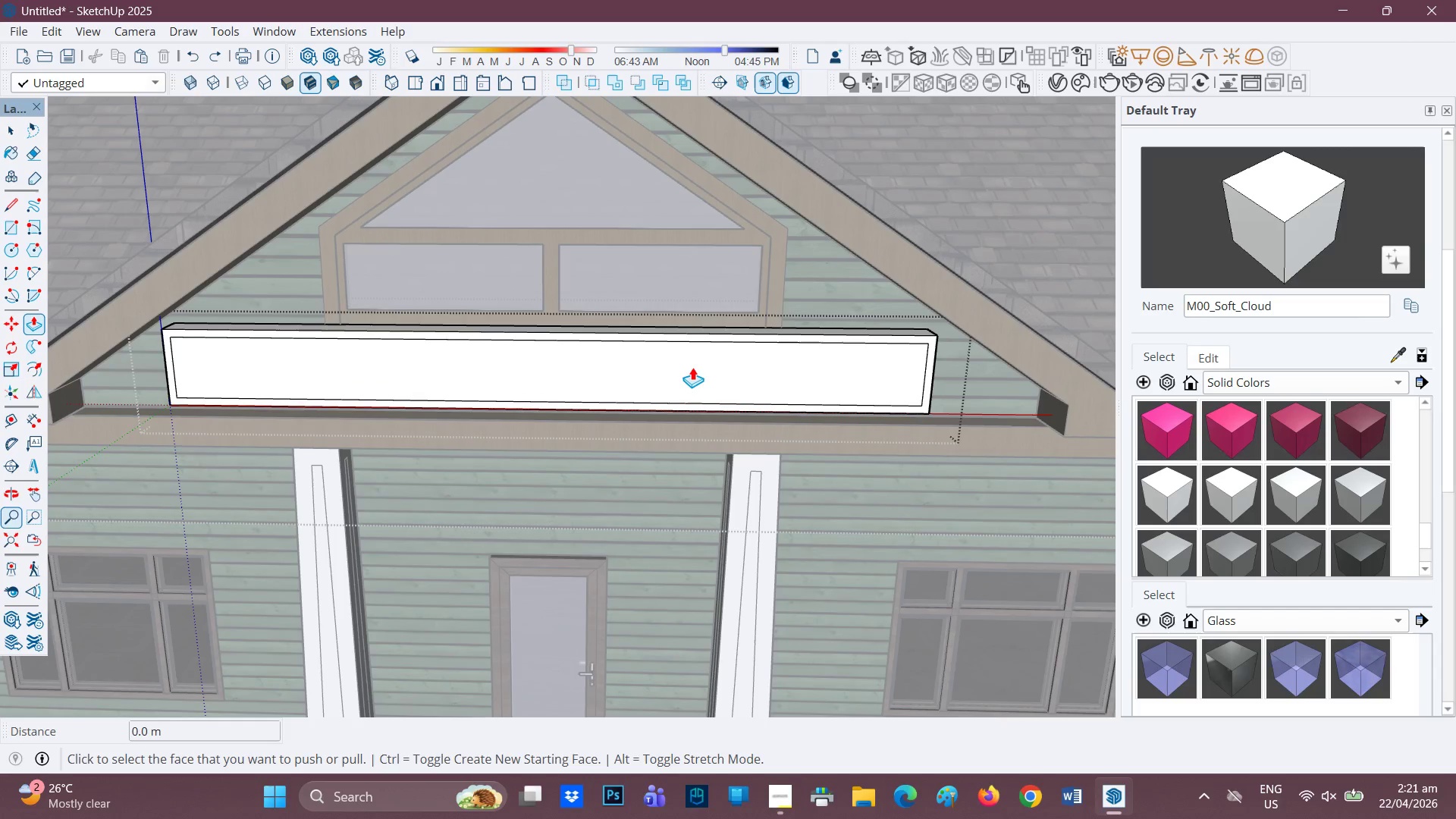 
left_click([692, 367])
 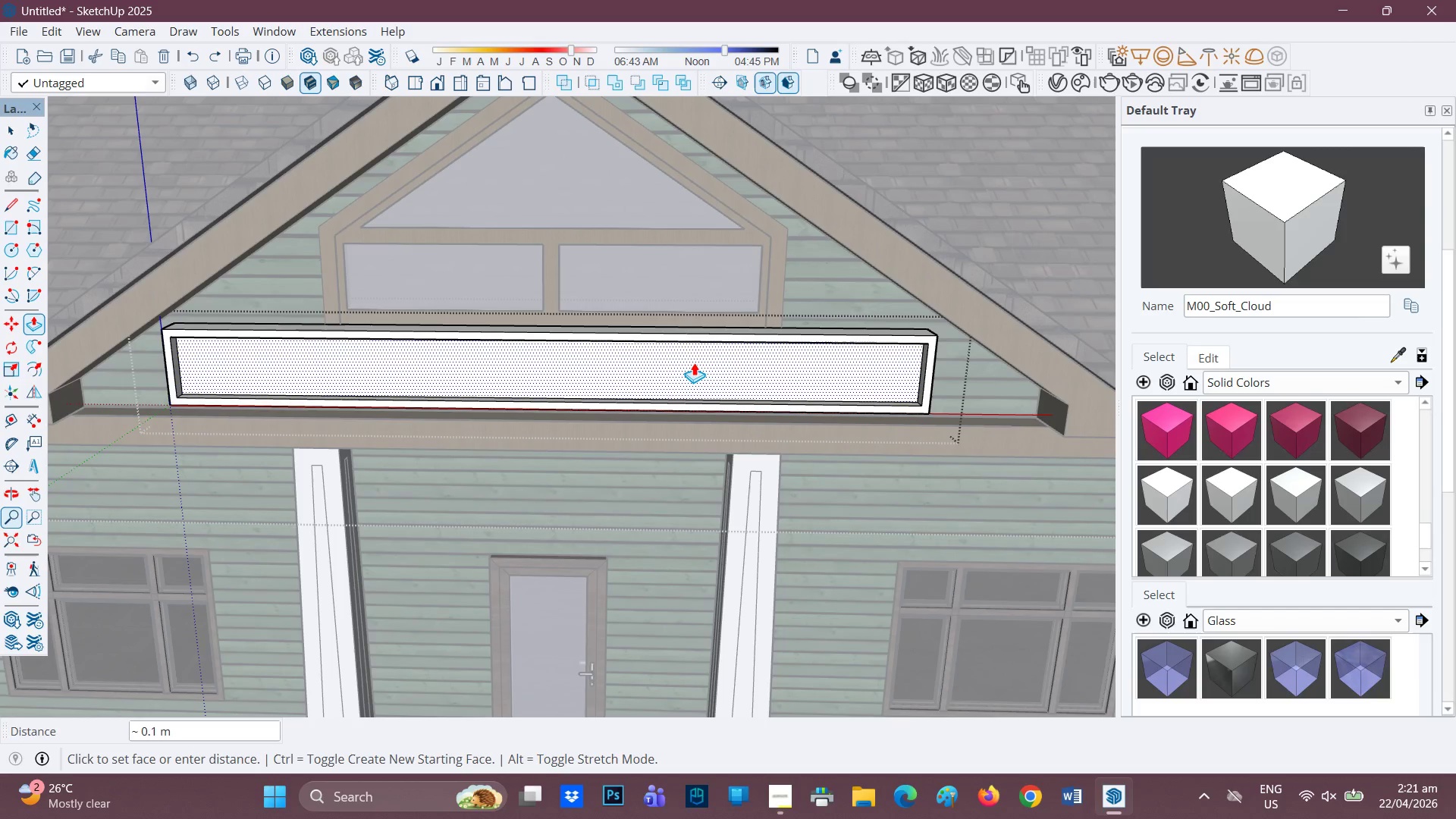 
key(0)
 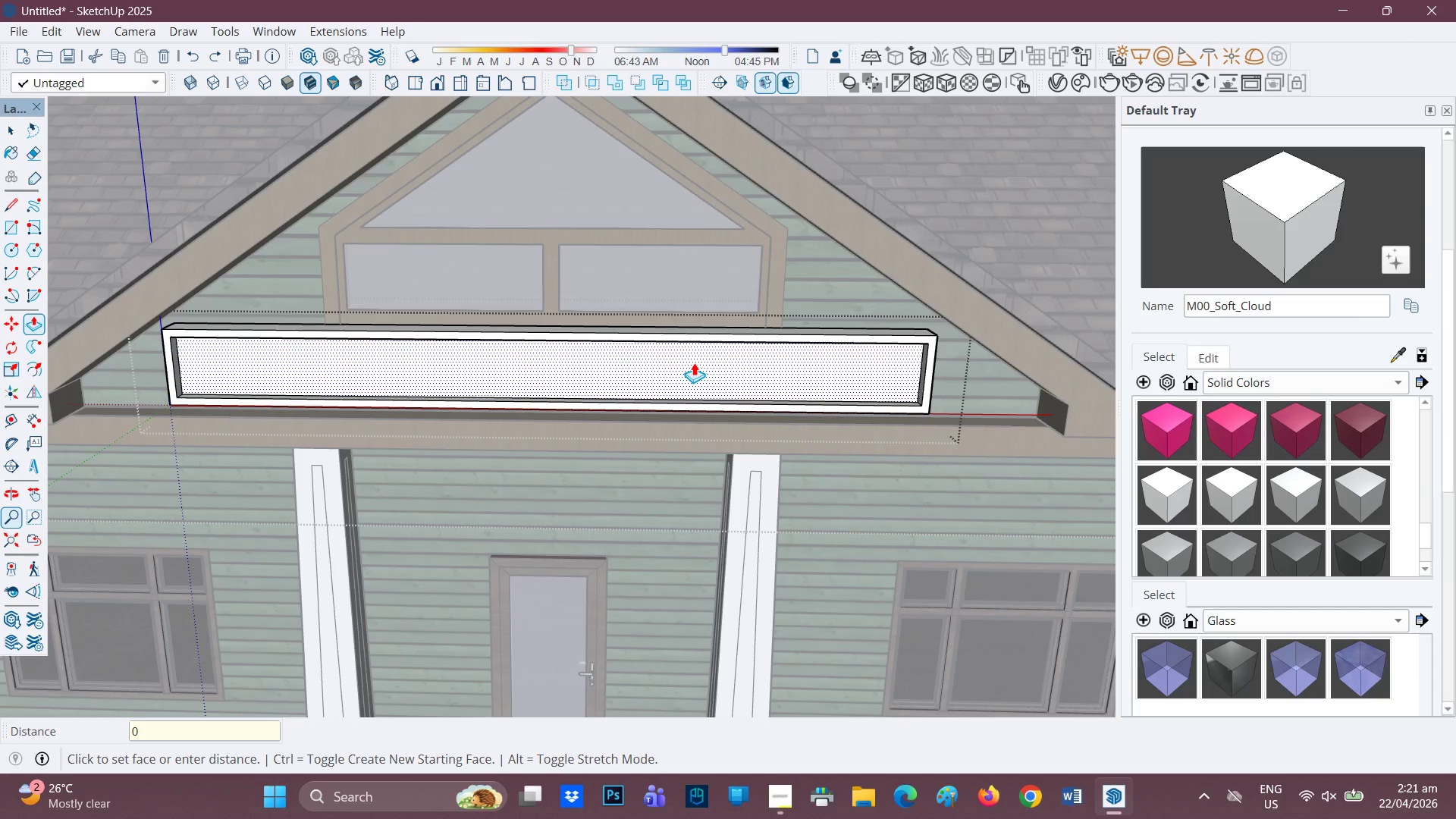 
key(Period)
 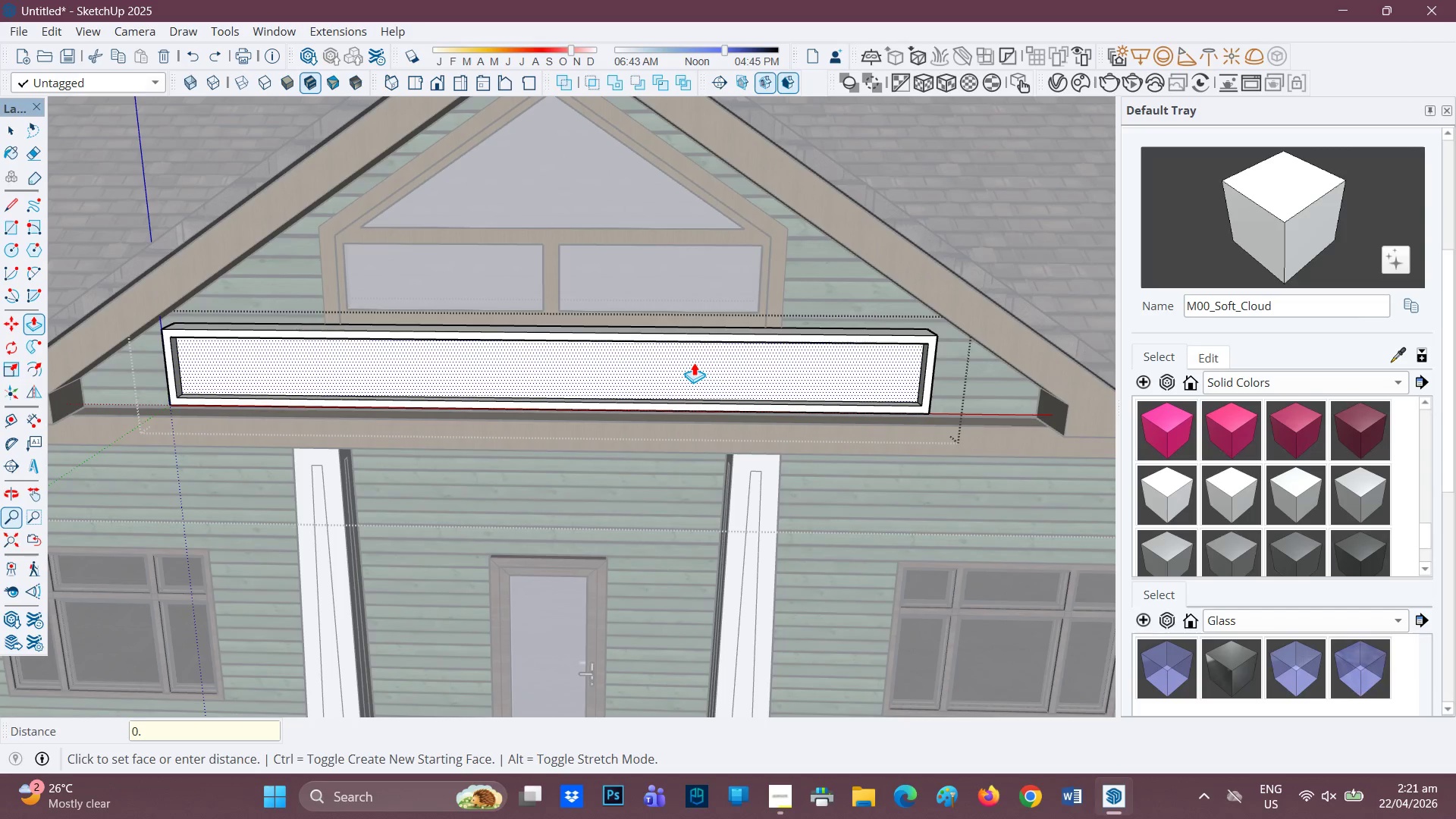 
key(1)
 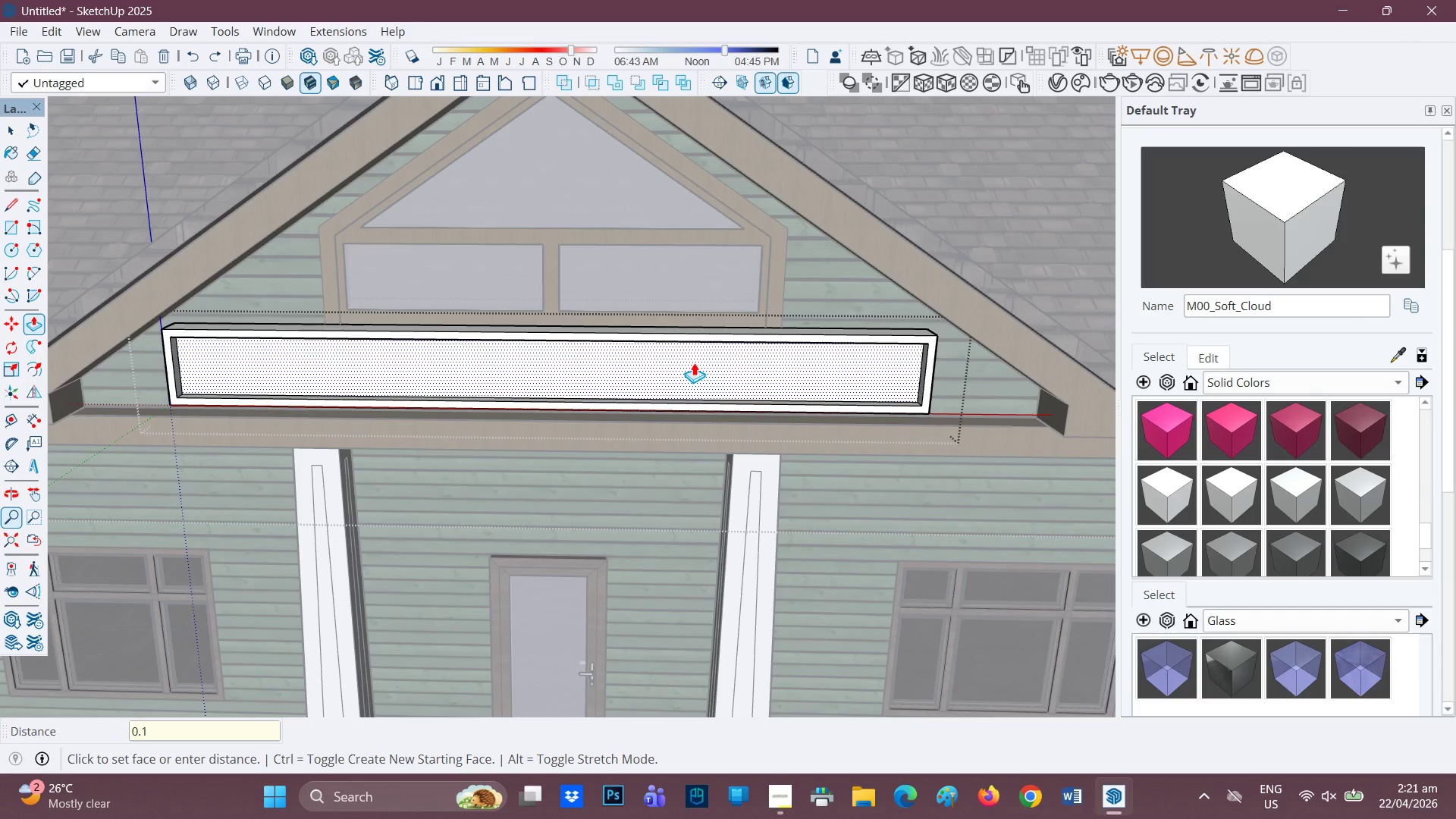 
key(Enter)
 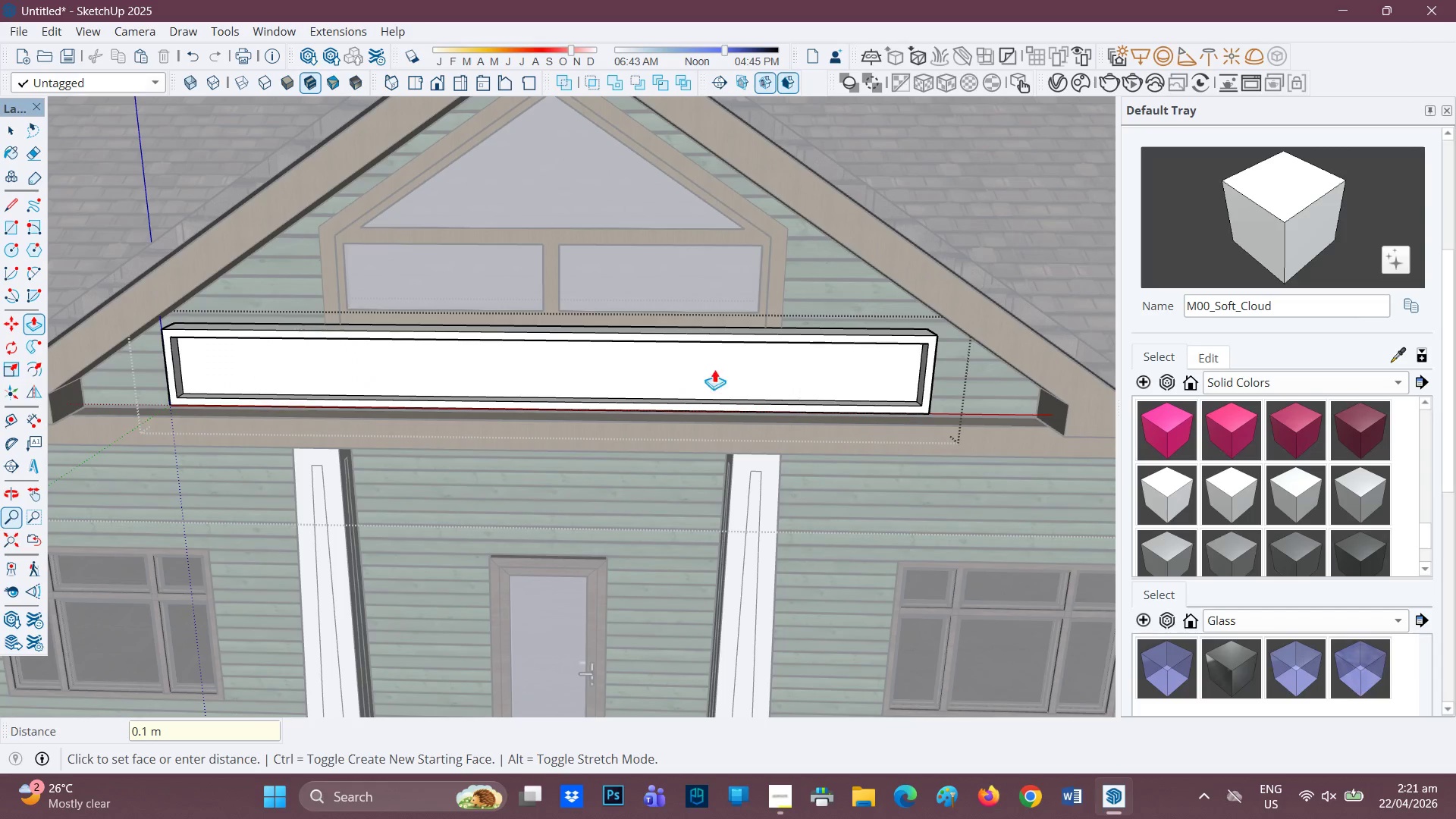 
scroll: coordinate [723, 381], scroll_direction: down, amount: 1.0
 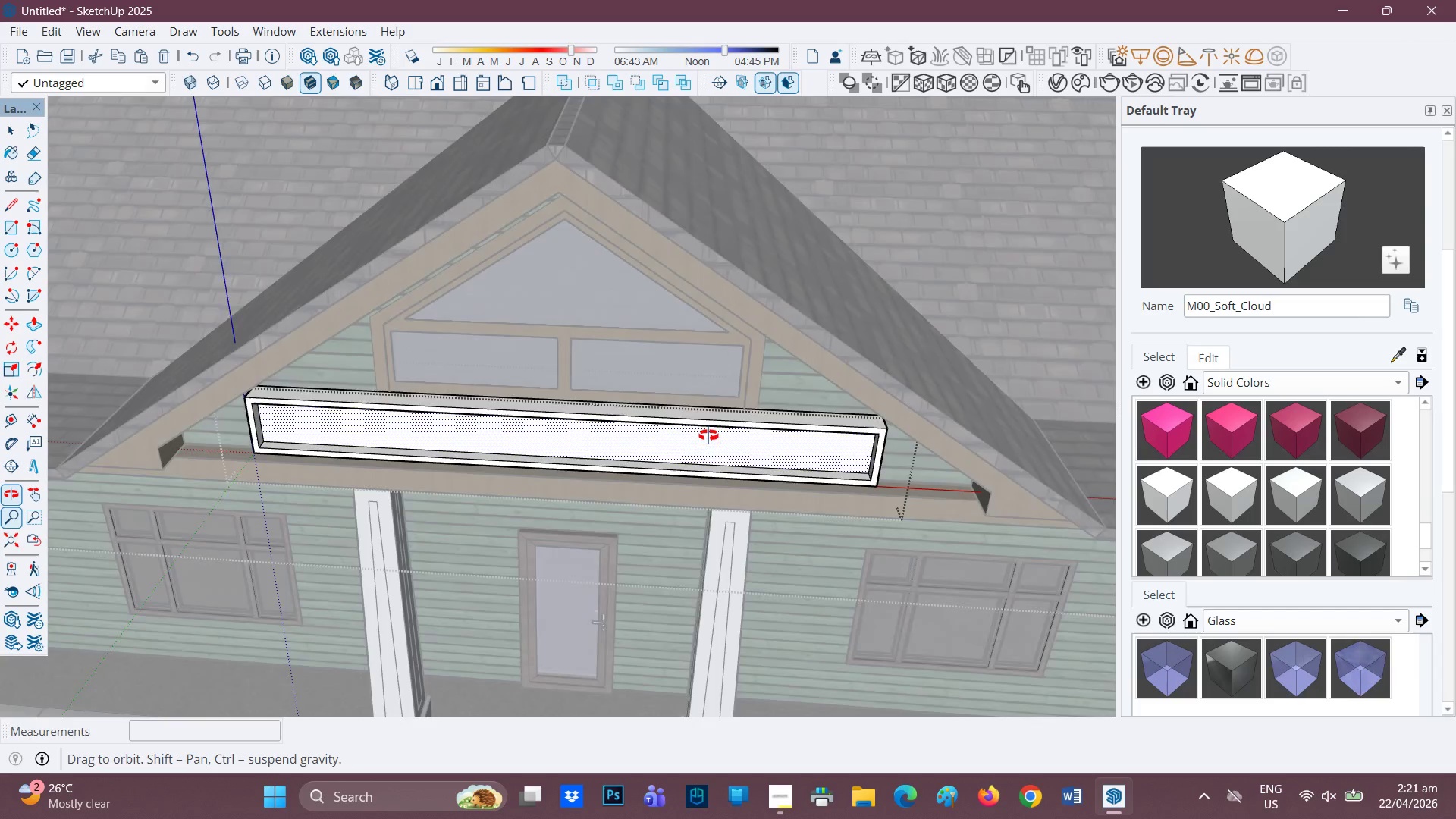 
scroll: coordinate [741, 413], scroll_direction: none, amount: 0.0
 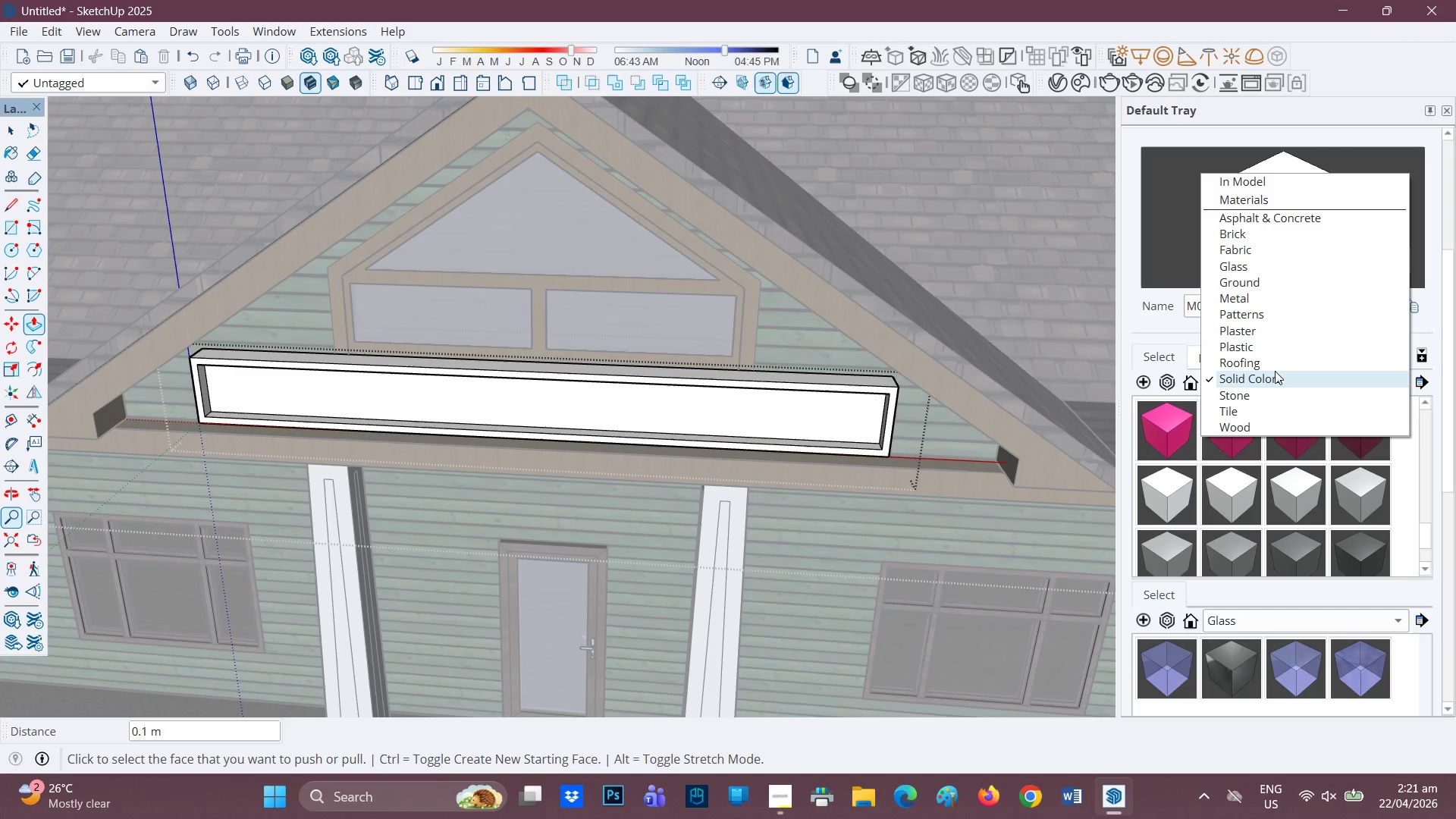 
scroll: coordinate [1299, 473], scroll_direction: up, amount: 2.0
 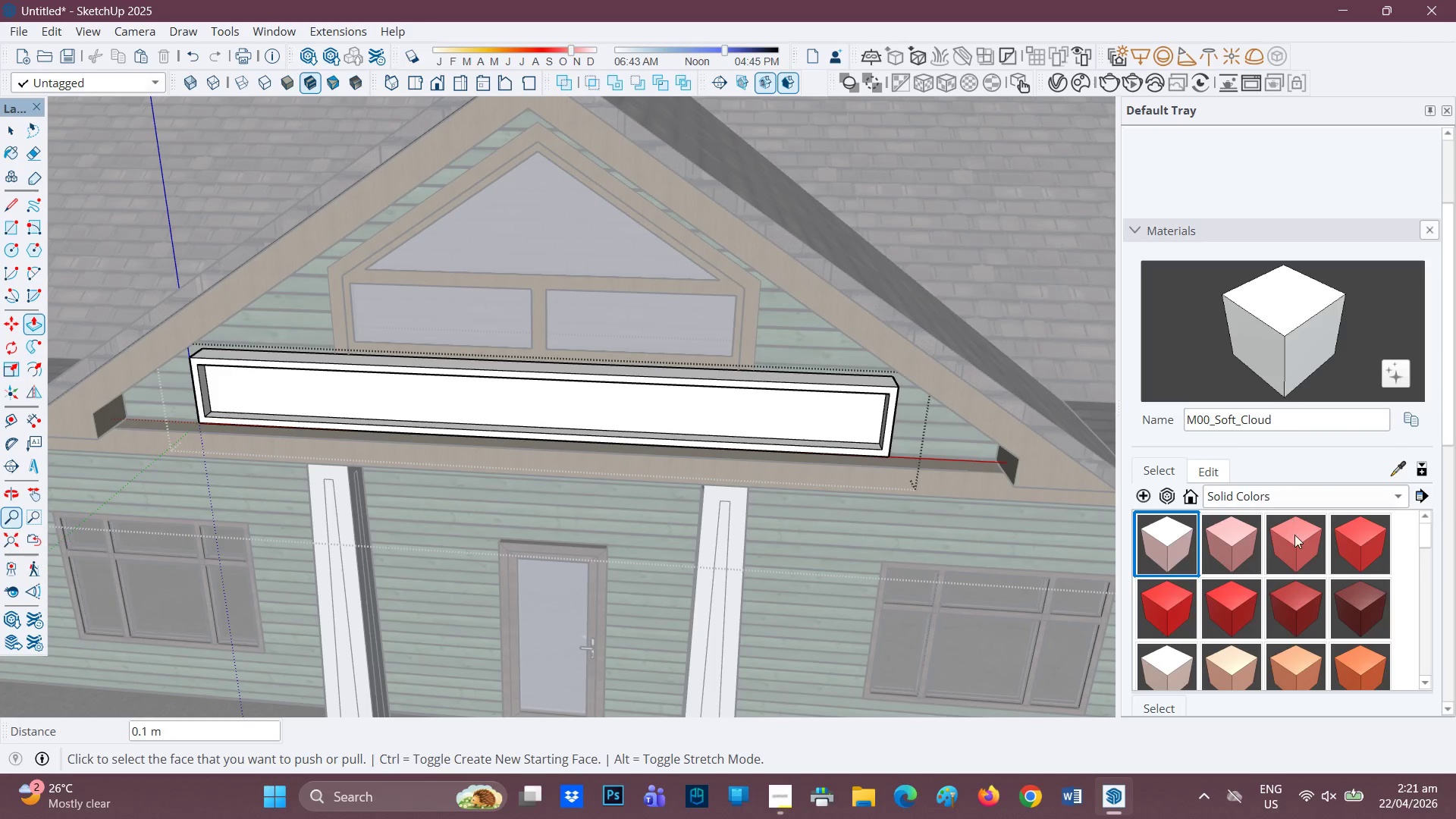 
scroll: coordinate [1351, 600], scroll_direction: down, amount: 10.0
 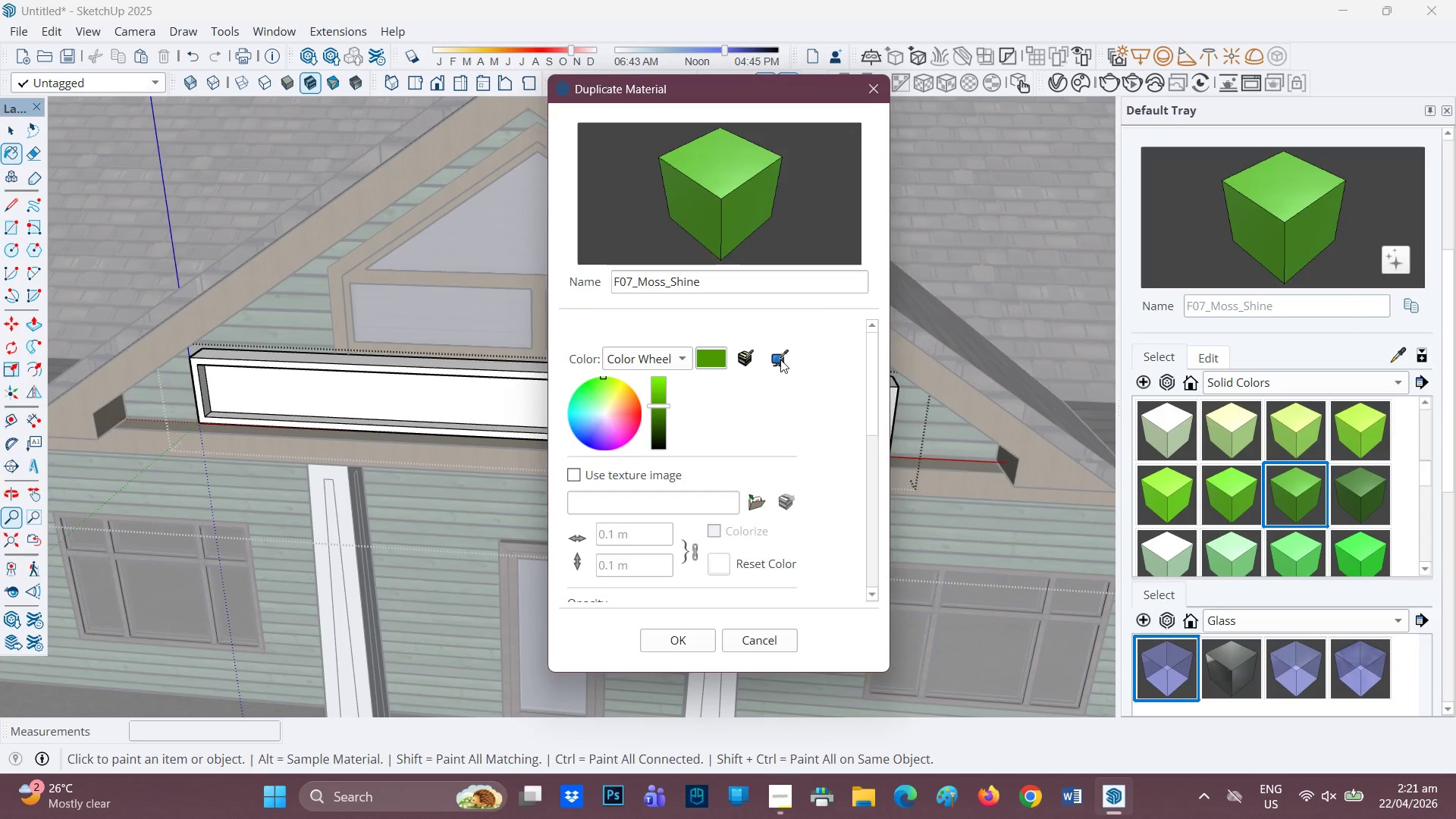 
left_click([954, 435])
 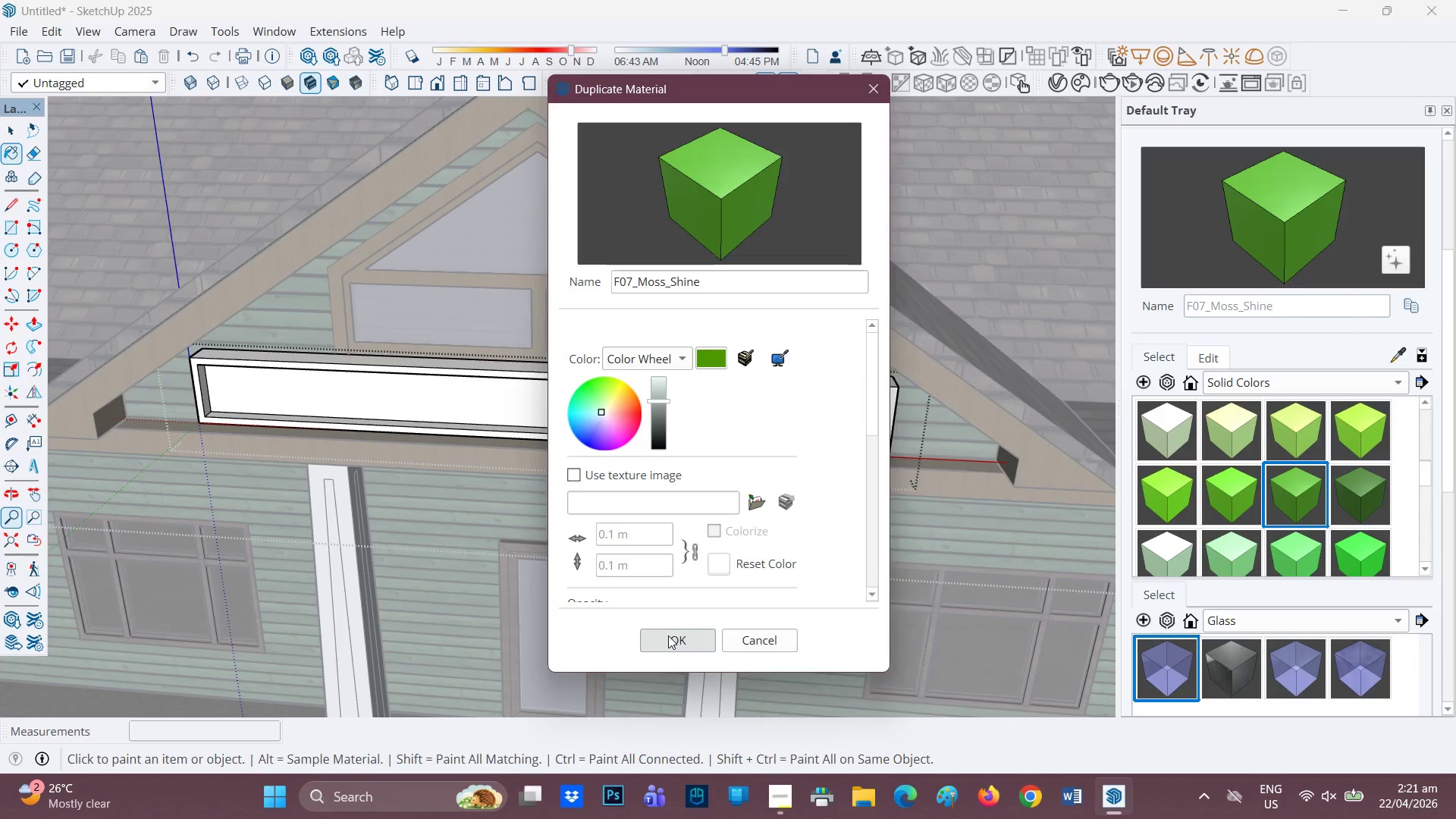 
left_click([646, 414])
 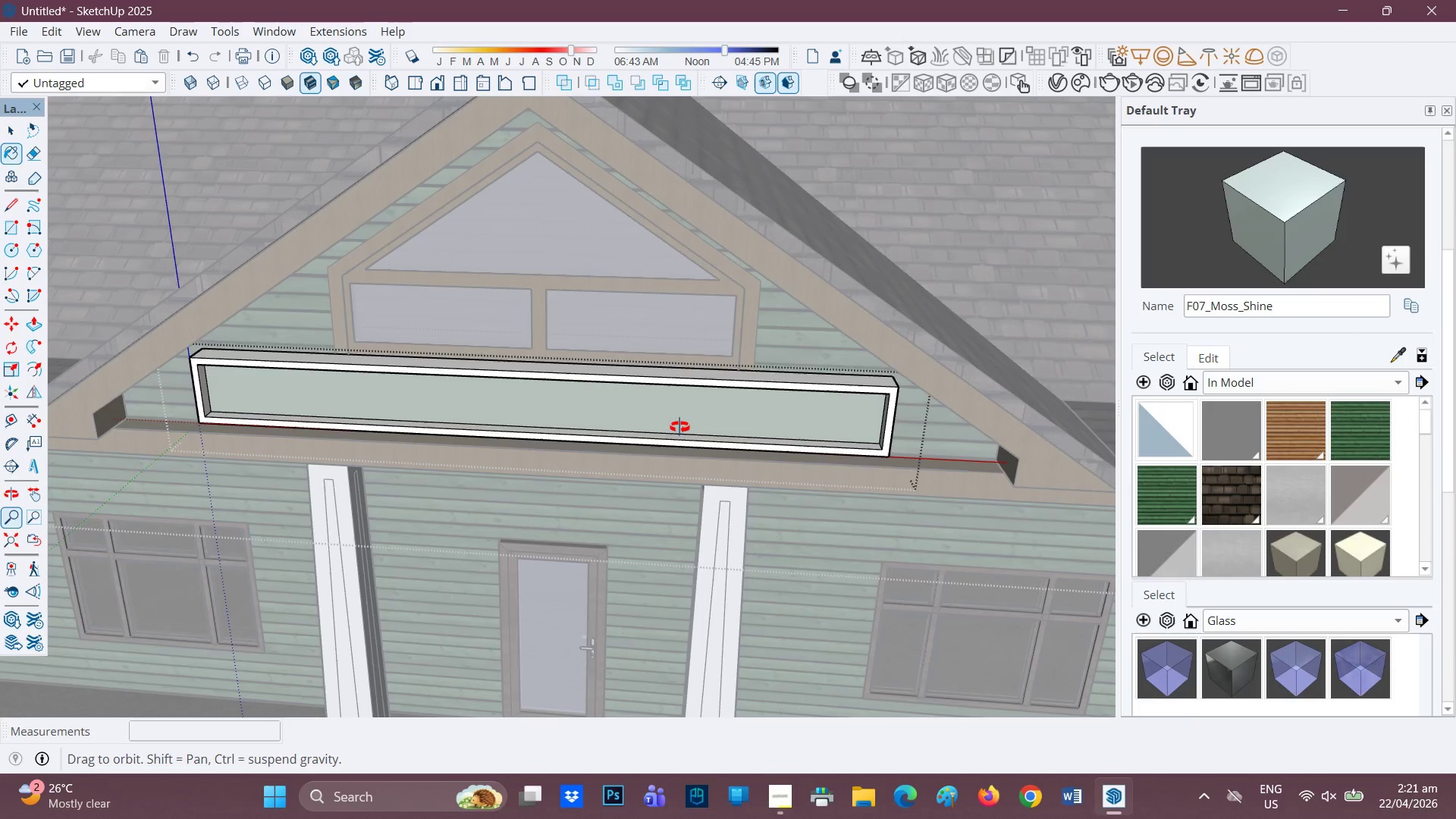 
key(Space)
 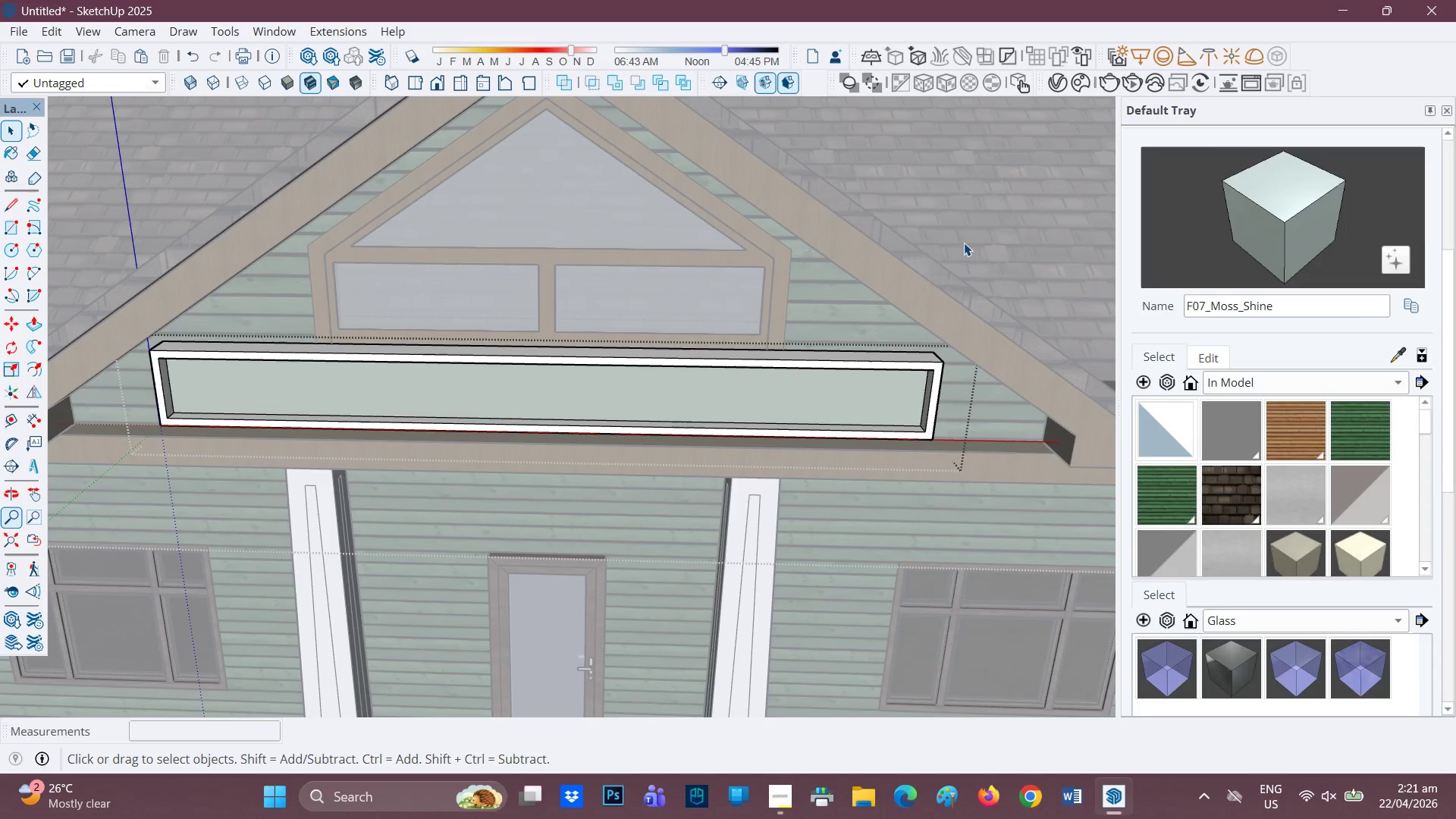 
scroll: coordinate [695, 393], scroll_direction: none, amount: 0.0
 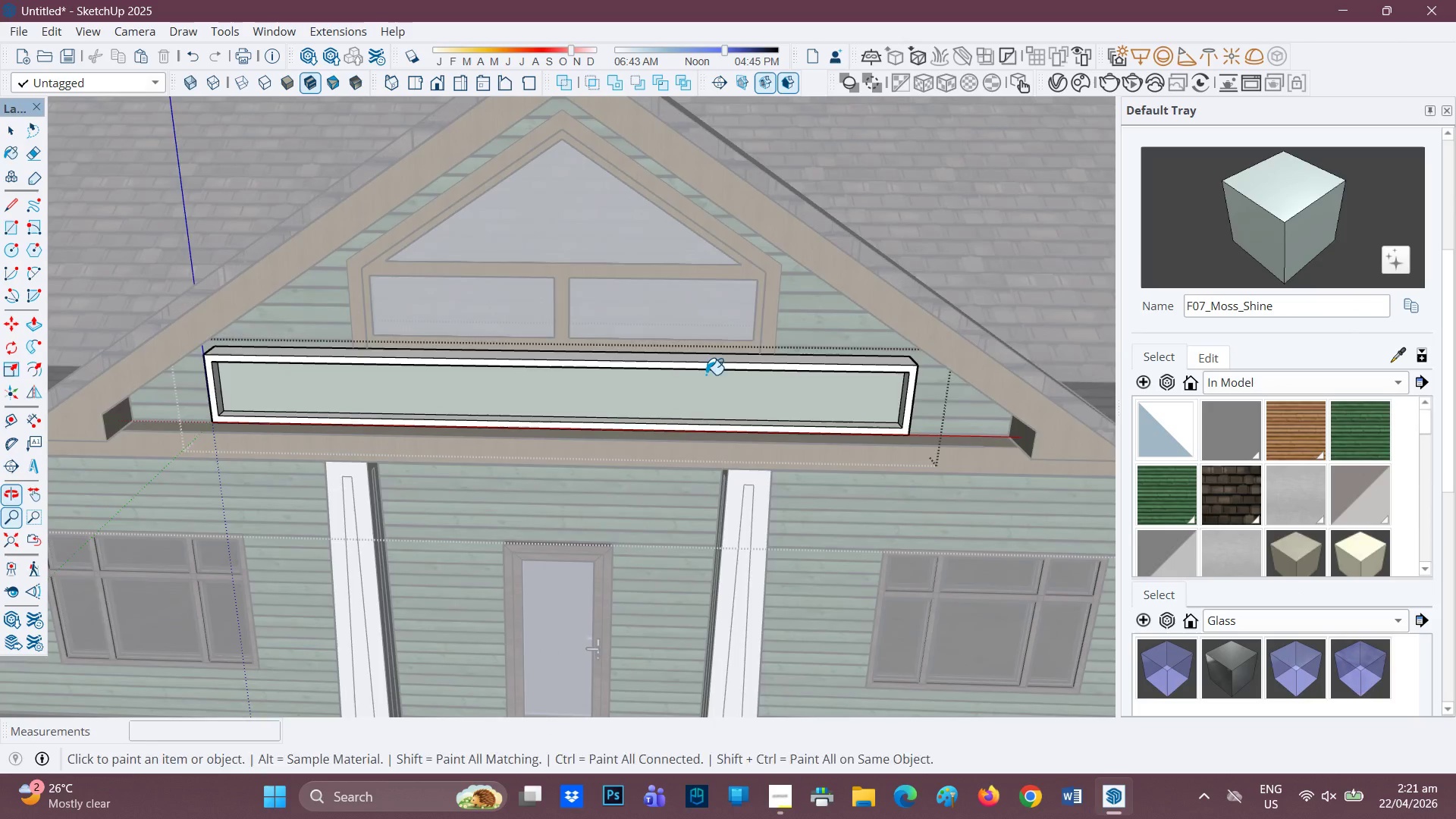 
left_click([964, 243])
 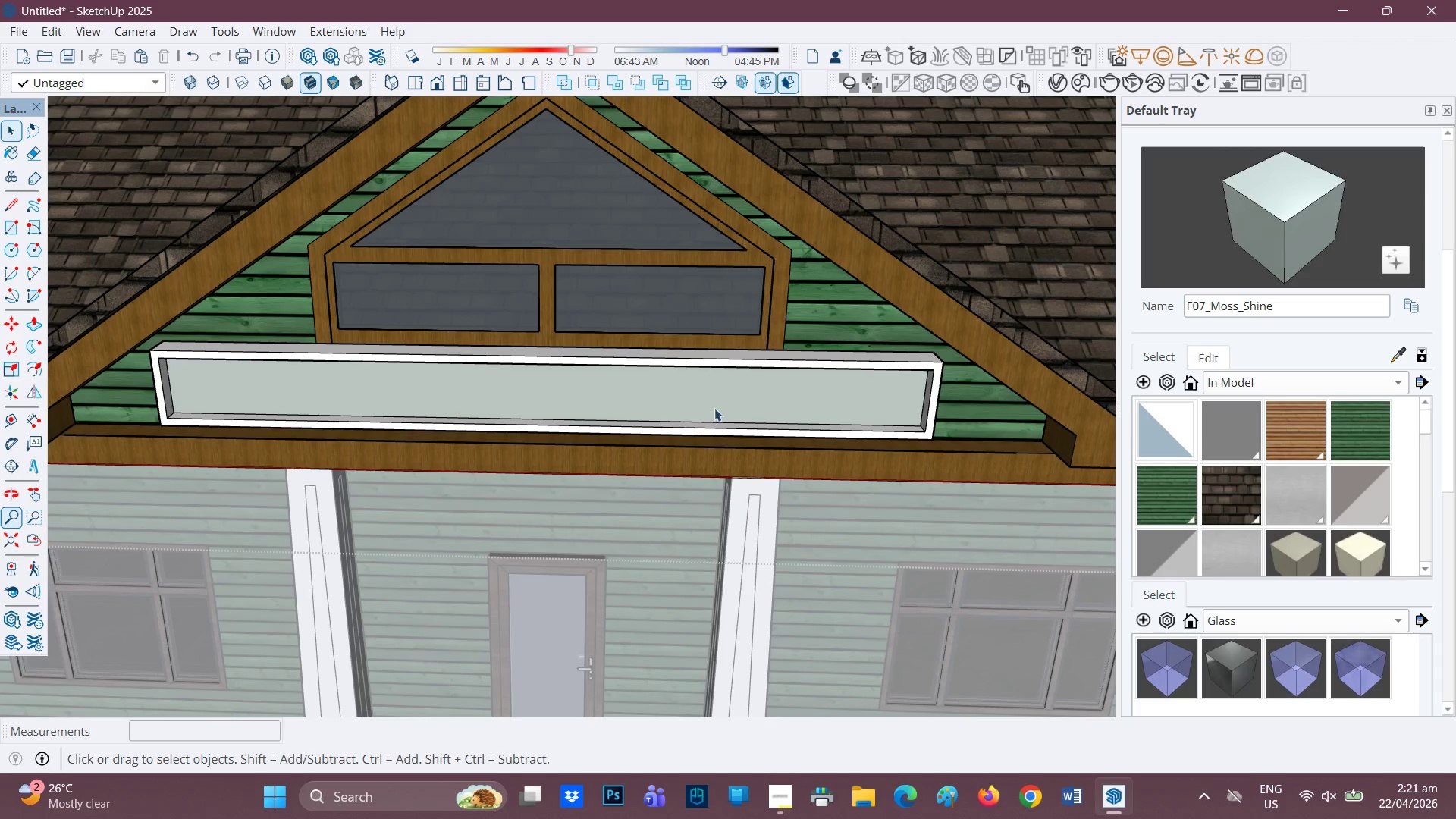 
scroll: coordinate [692, 427], scroll_direction: up, amount: 1.0
 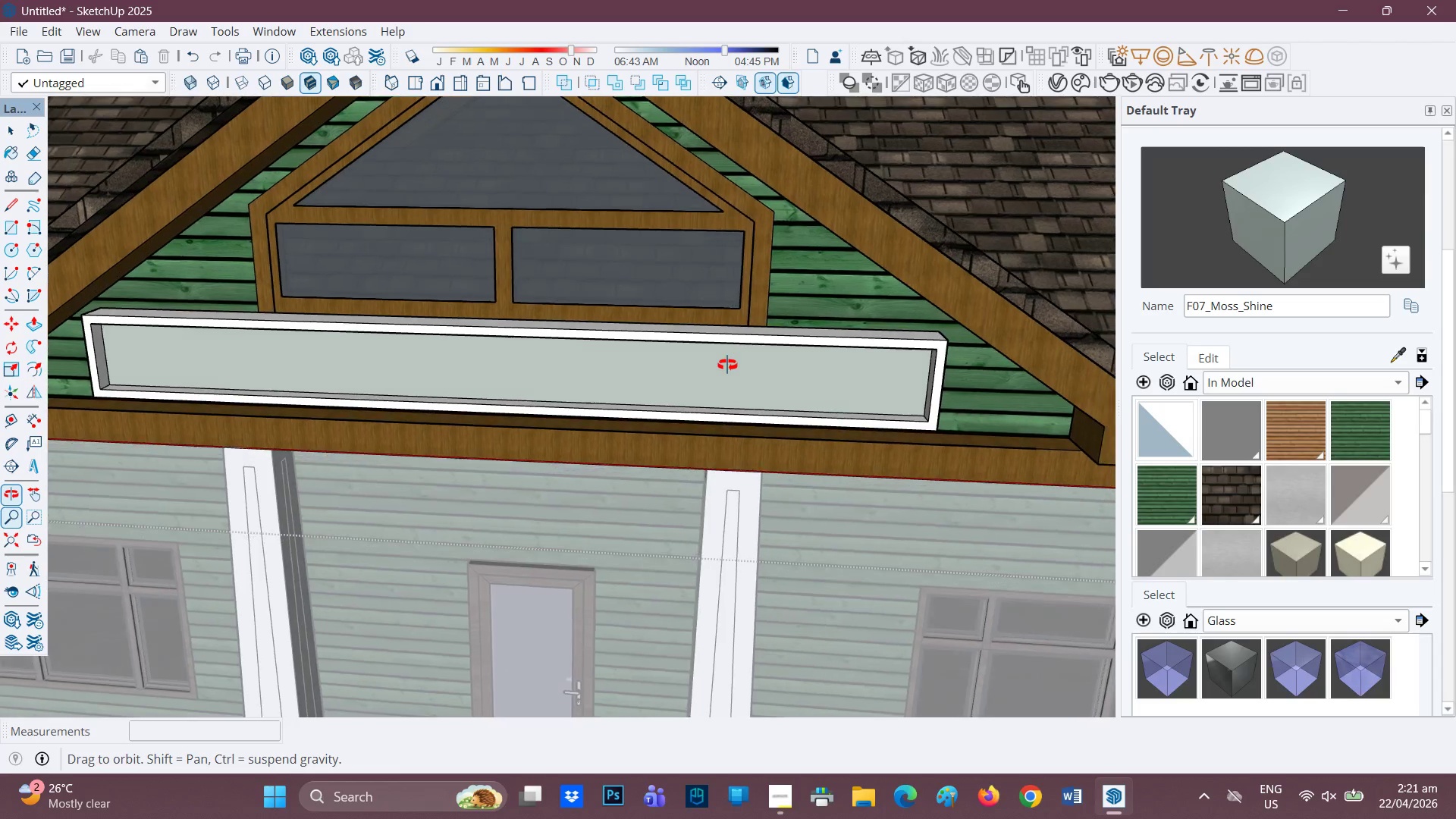 
key(Space)
 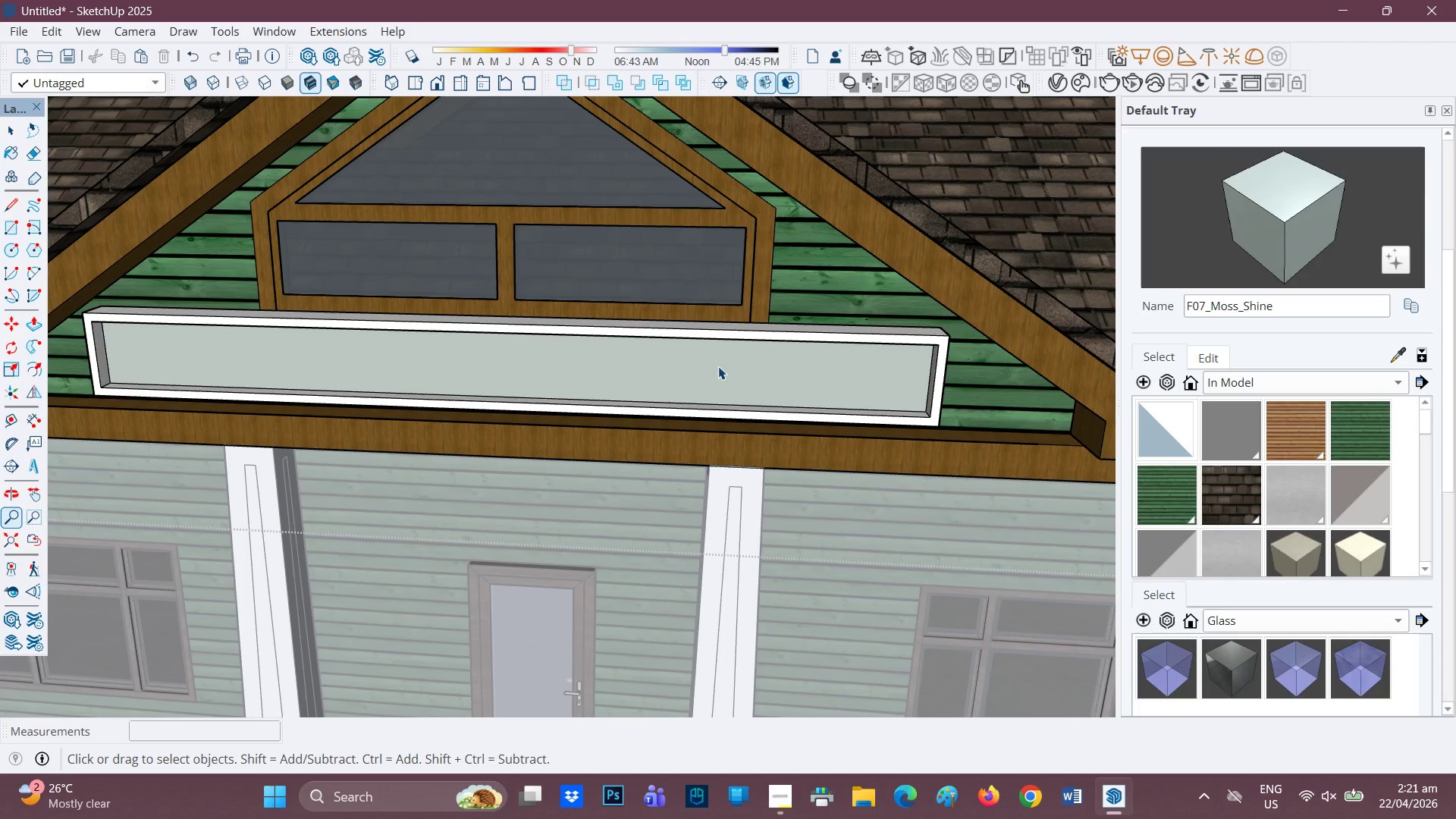 
left_click([720, 366])
 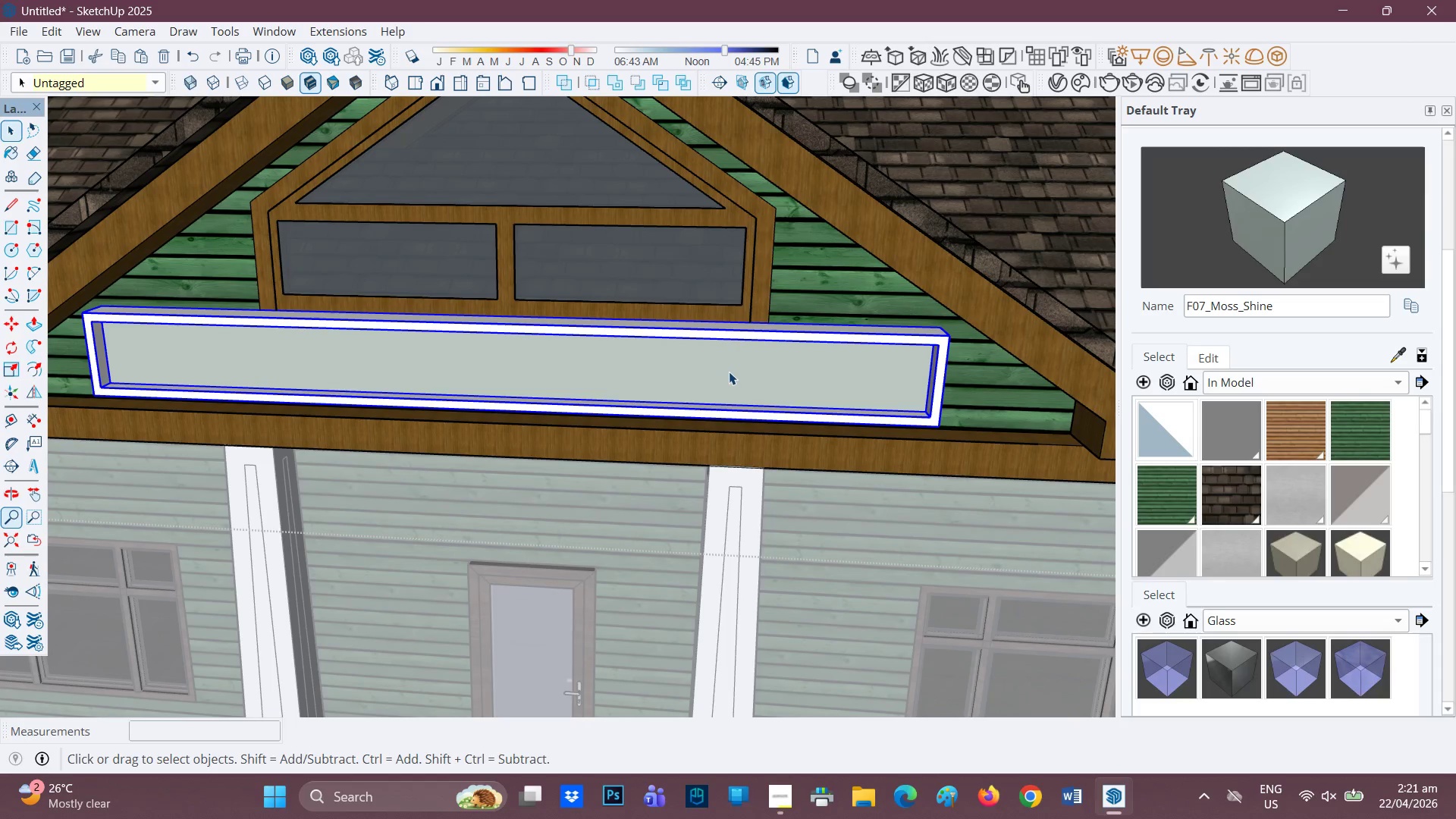 
left_click([740, 370])
 